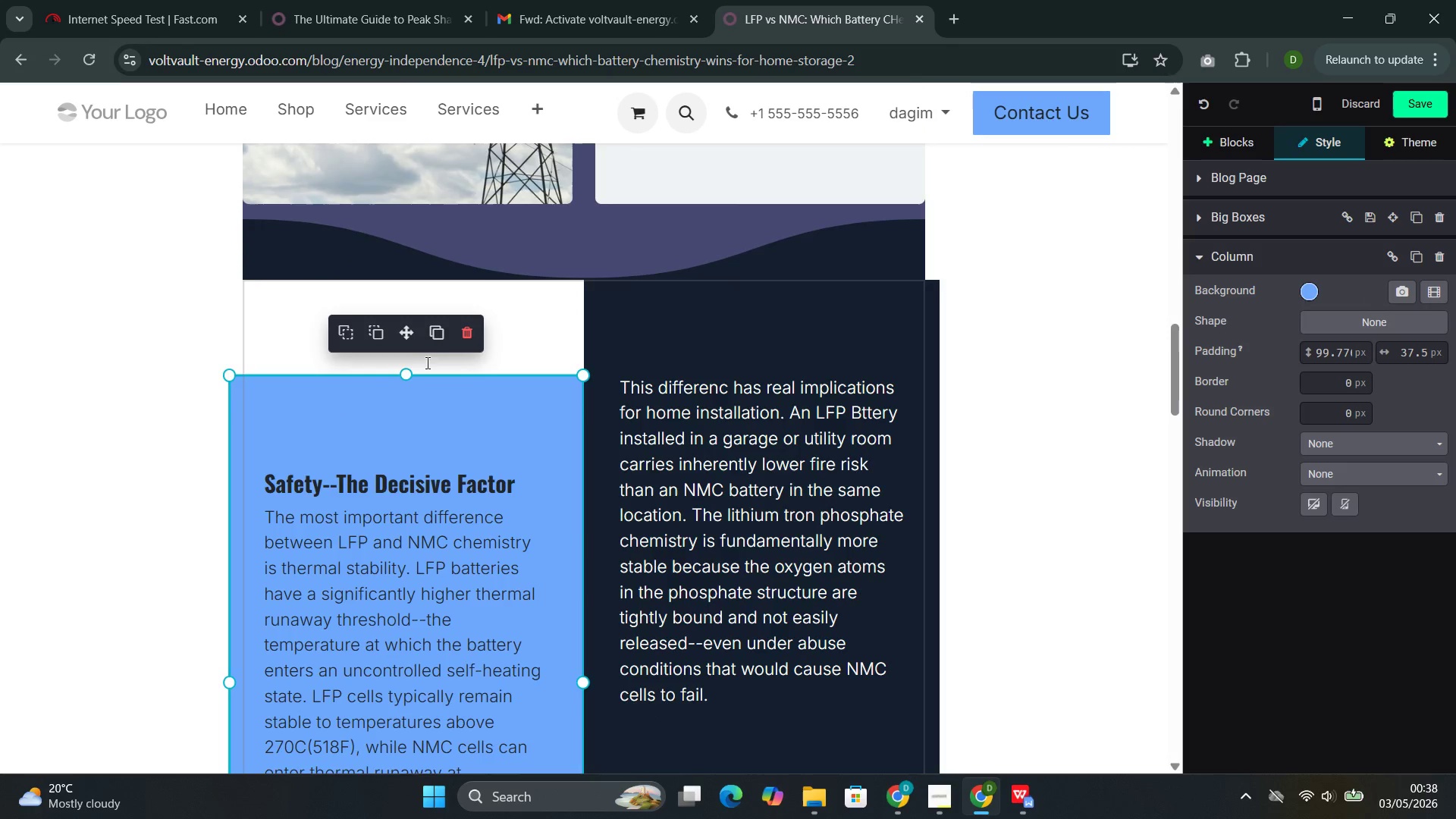 
left_click_drag(start_coordinate=[406, 328], to_coordinate=[411, 298])
 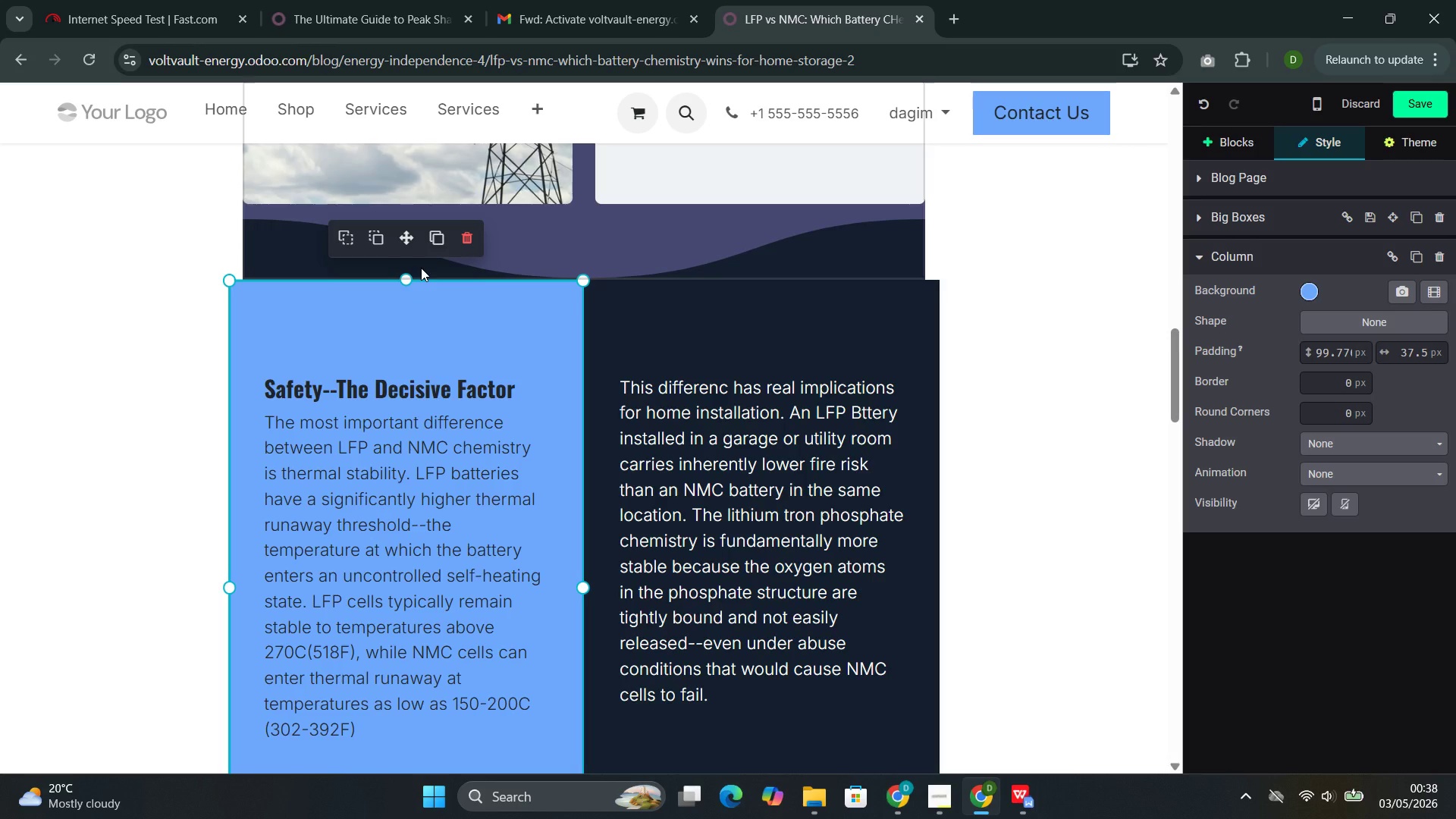 
wait(6.86)
 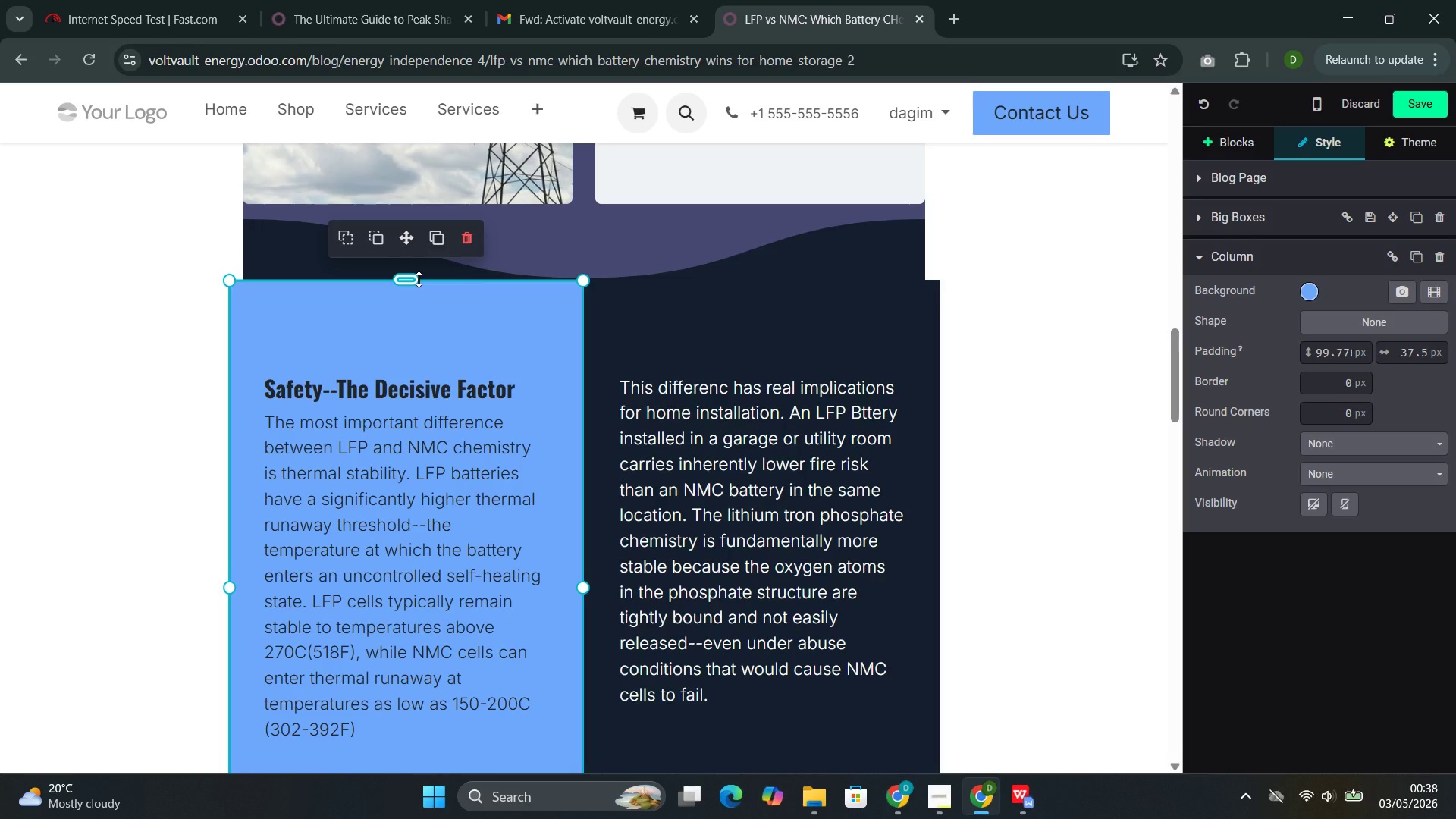 
scroll: coordinate [441, 308], scroll_direction: down, amount: 8.0
 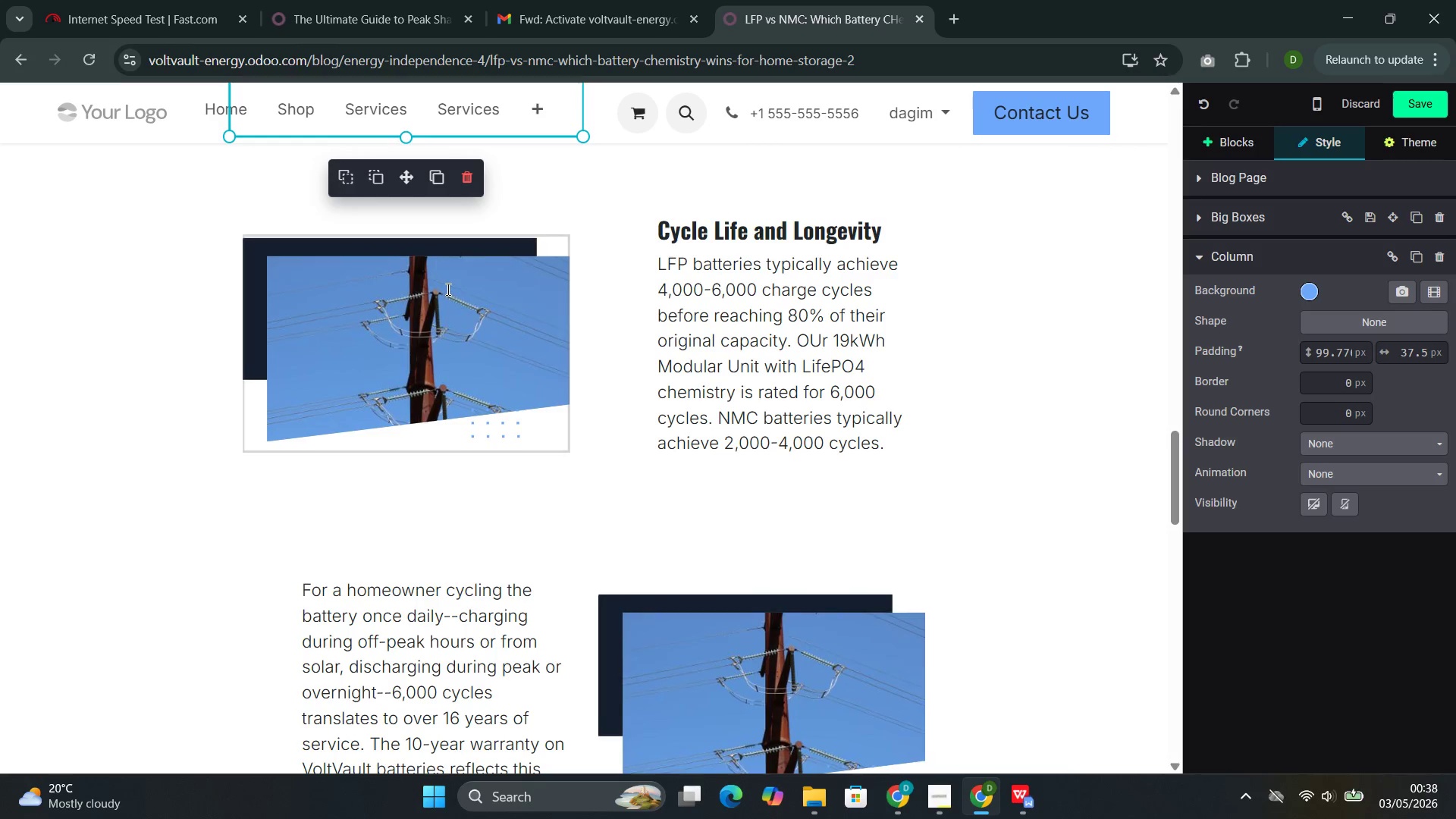 
scroll: coordinate [605, 269], scroll_direction: up, amount: 1.0
 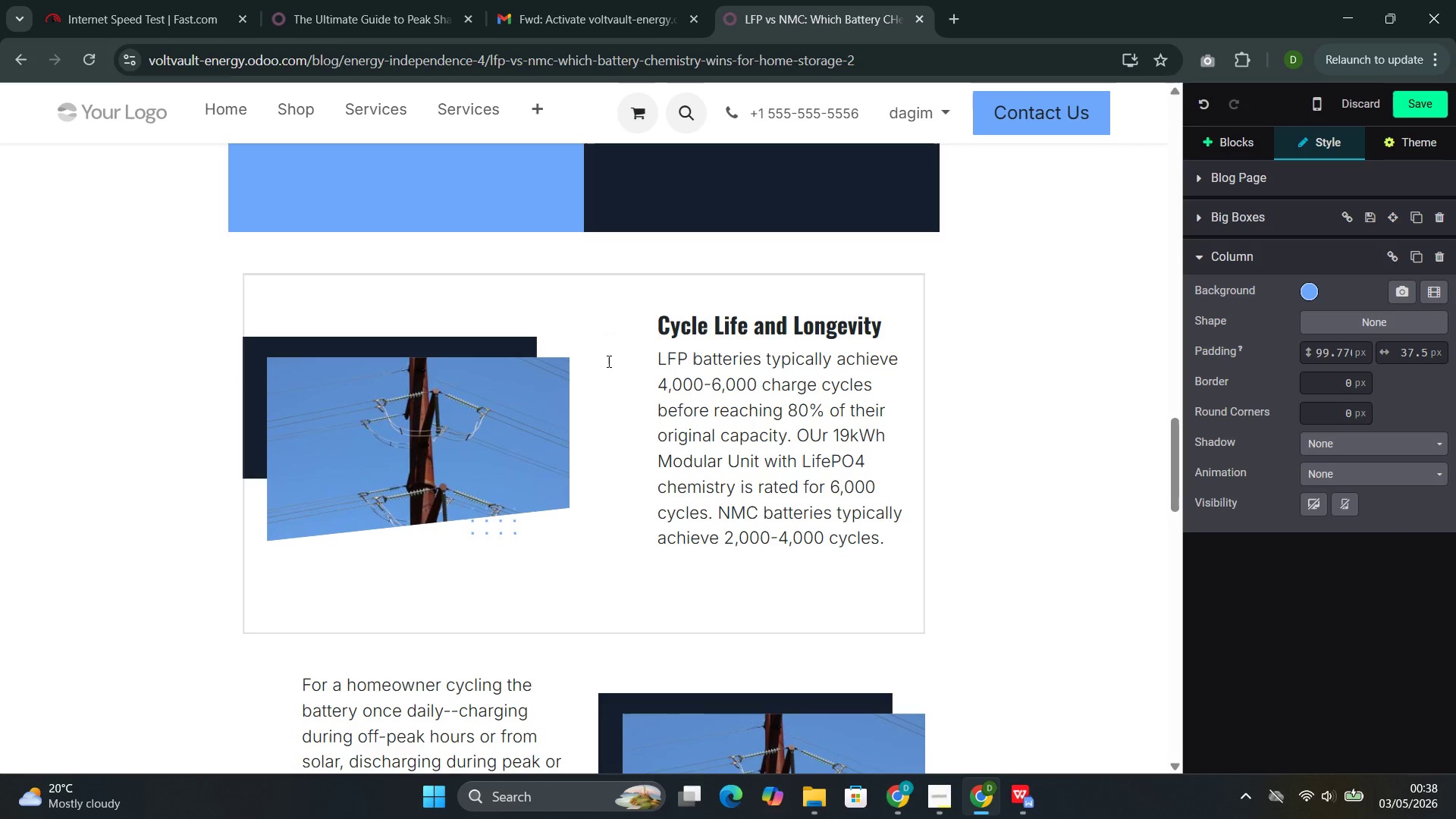 
left_click([617, 398])
 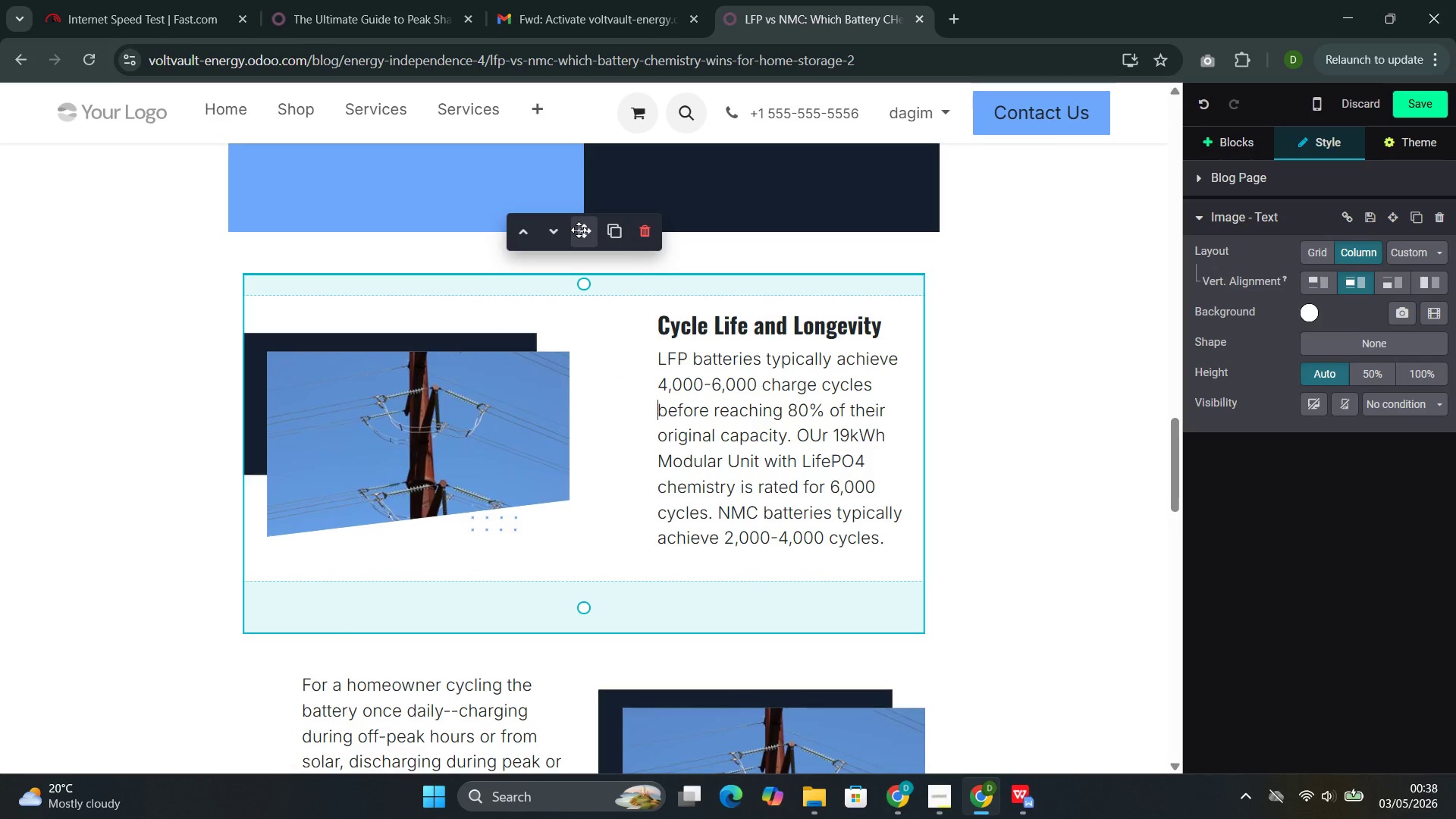 
left_click_drag(start_coordinate=[580, 230], to_coordinate=[580, 218])
 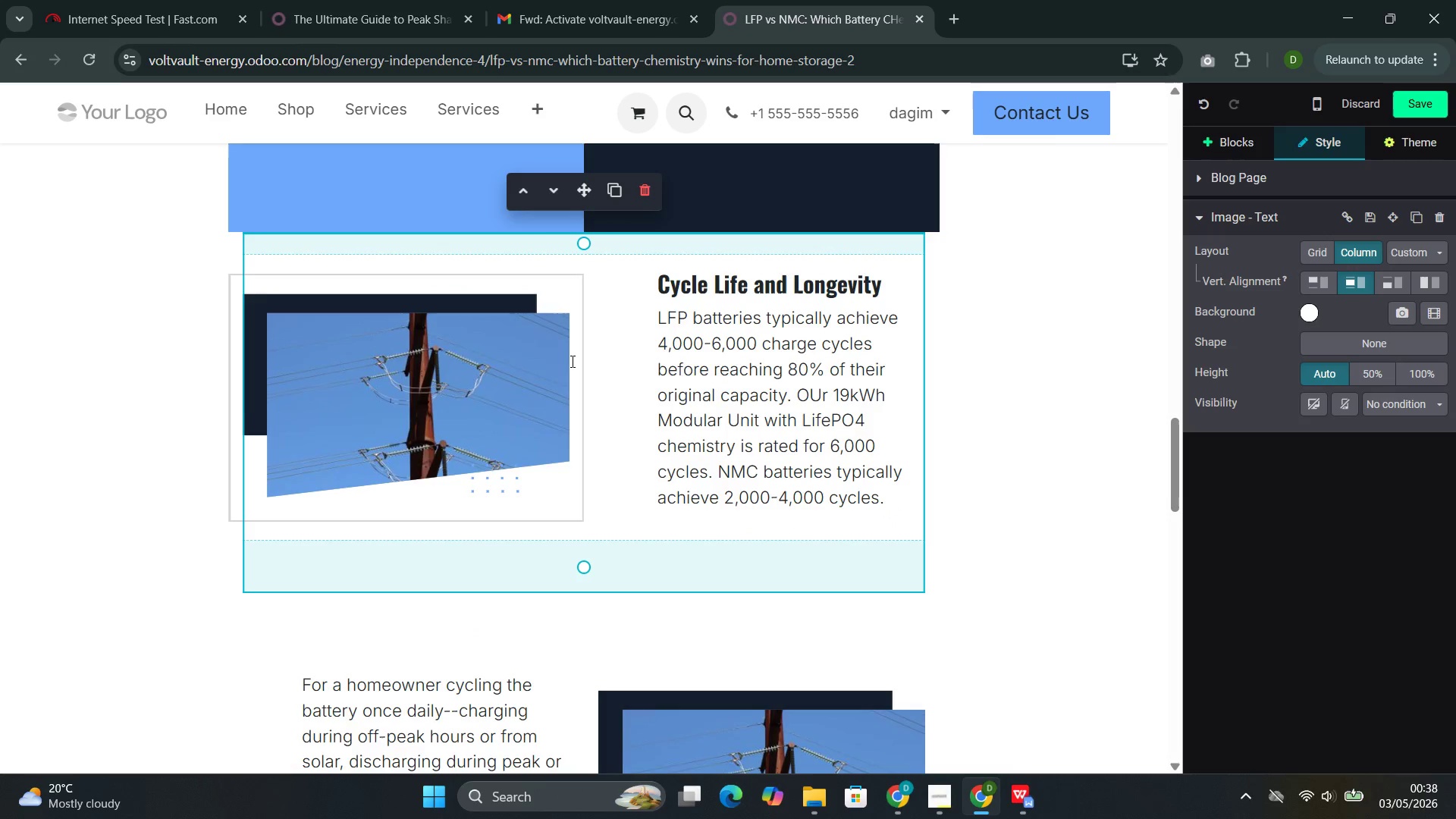 
scroll: coordinate [617, 451], scroll_direction: down, amount: 3.0
 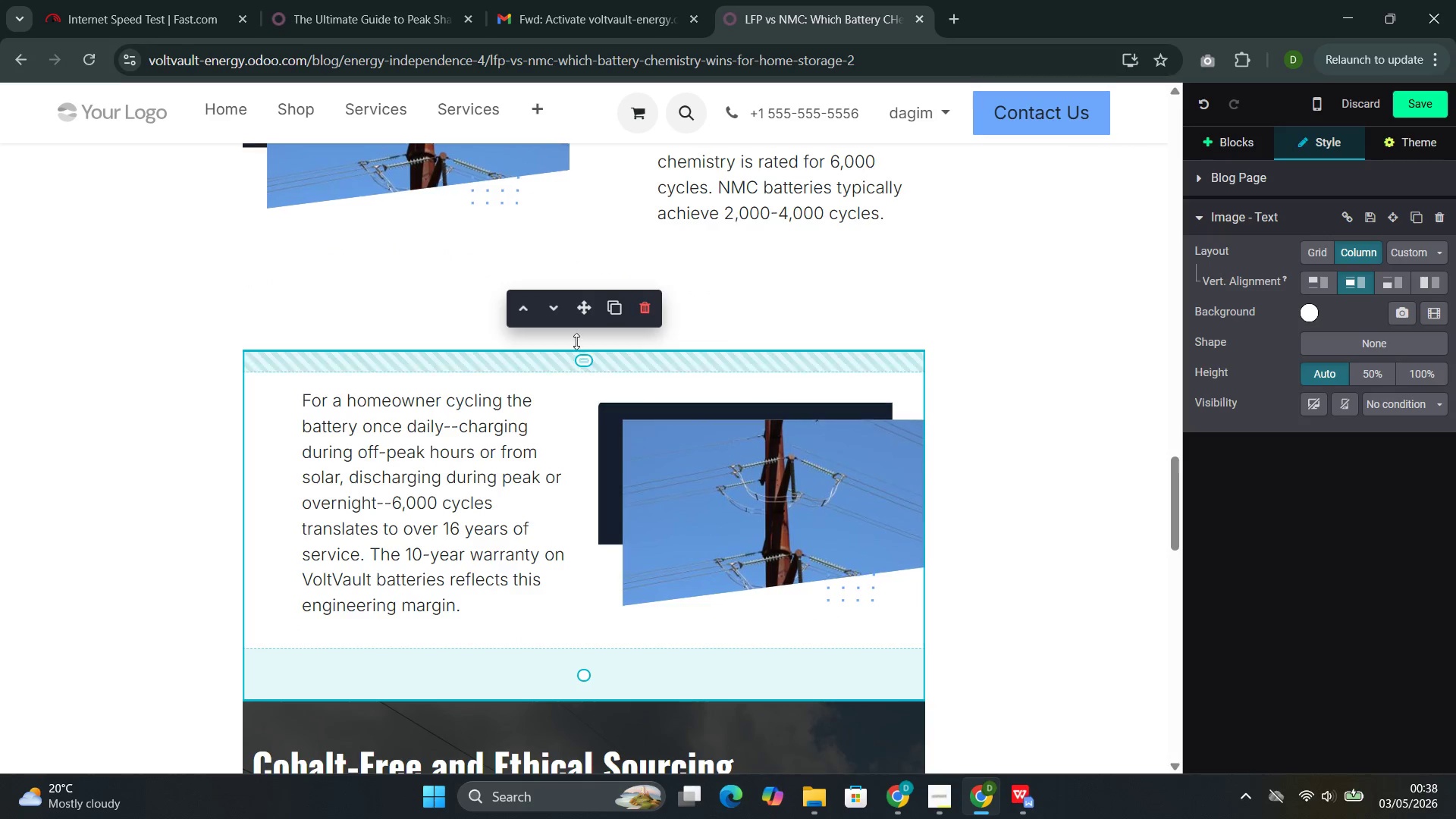 
left_click_drag(start_coordinate=[584, 309], to_coordinate=[586, 290])
 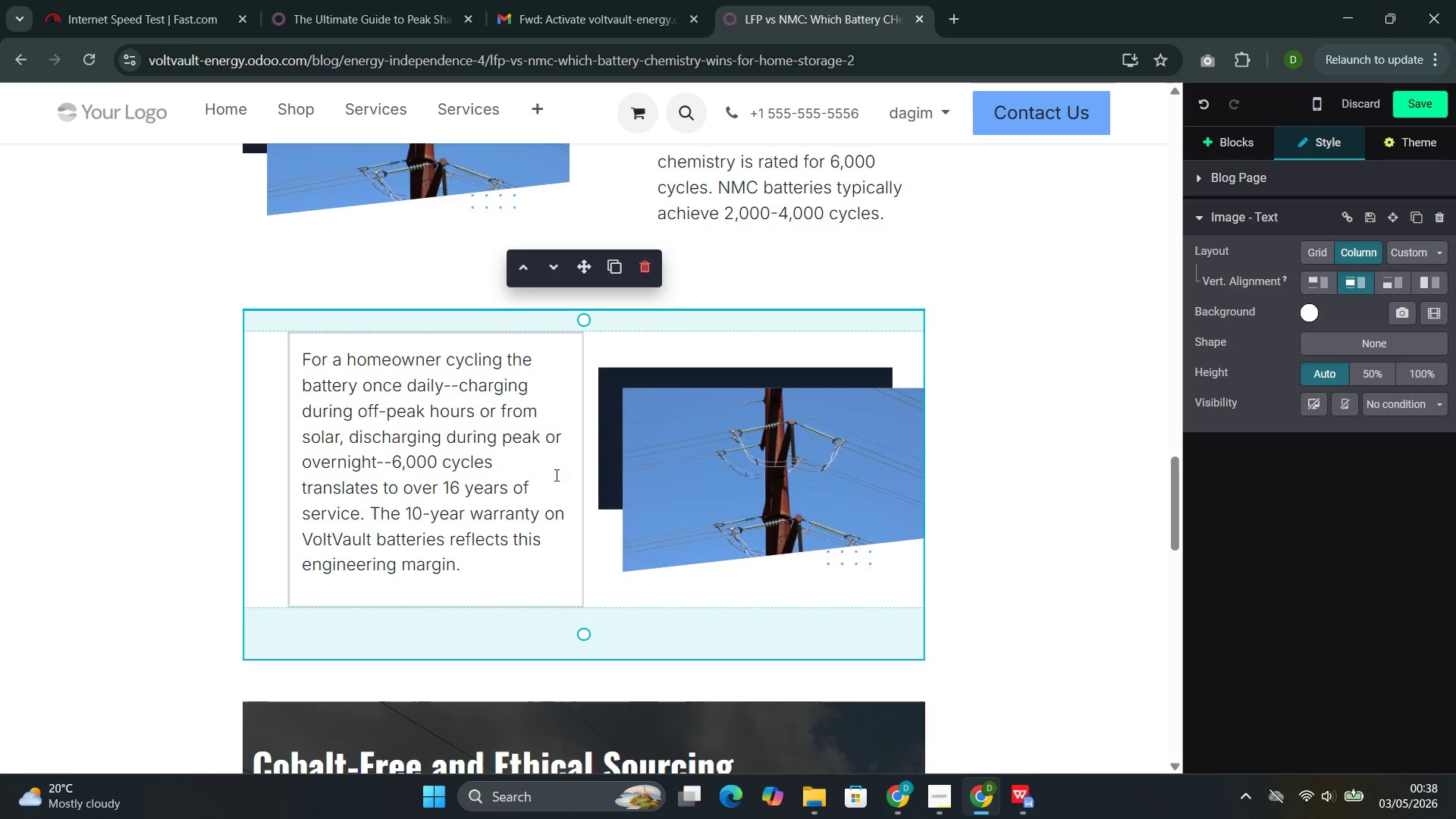 
scroll: coordinate [557, 480], scroll_direction: down, amount: 4.0
 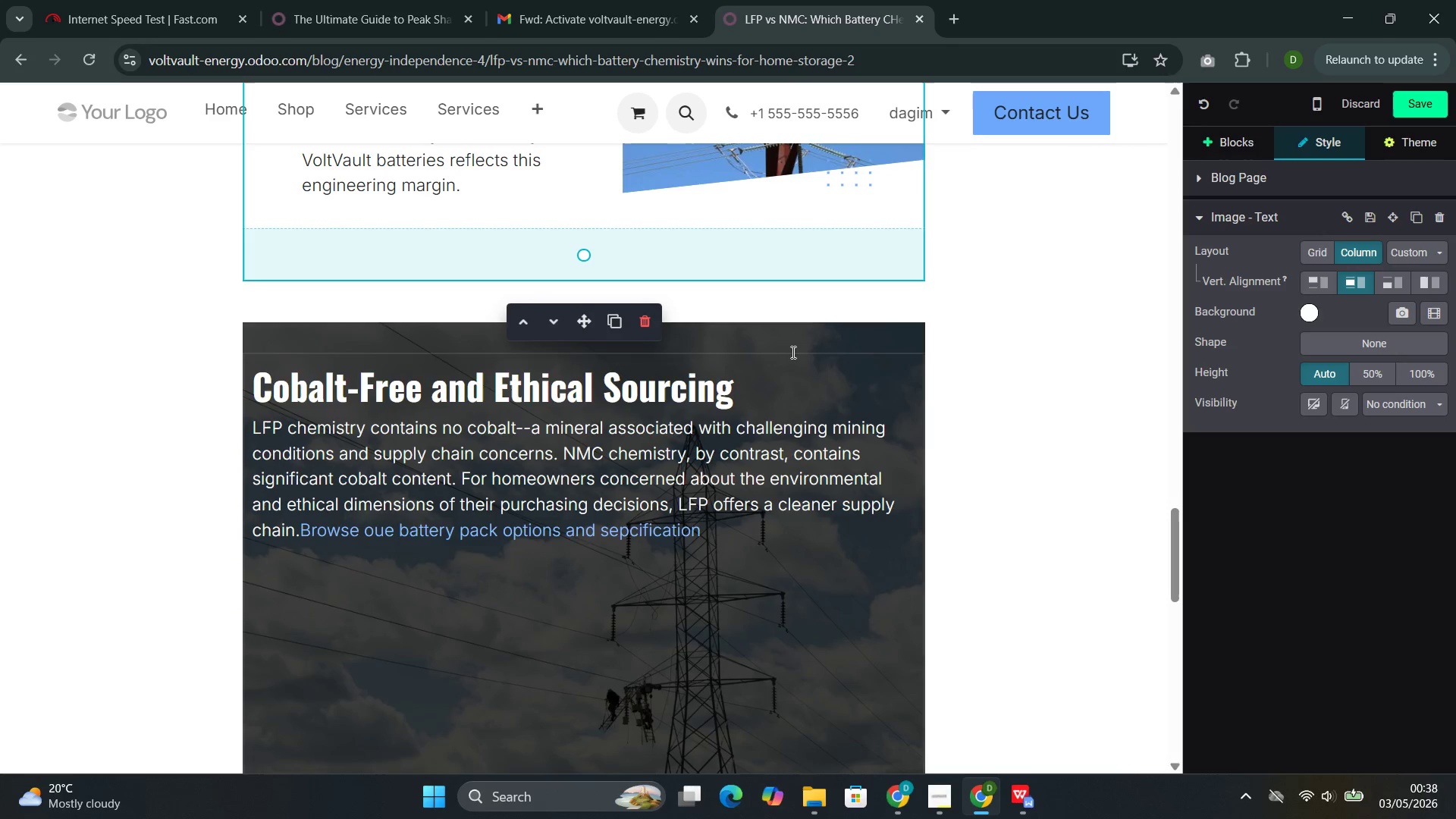 
left_click([799, 330])
 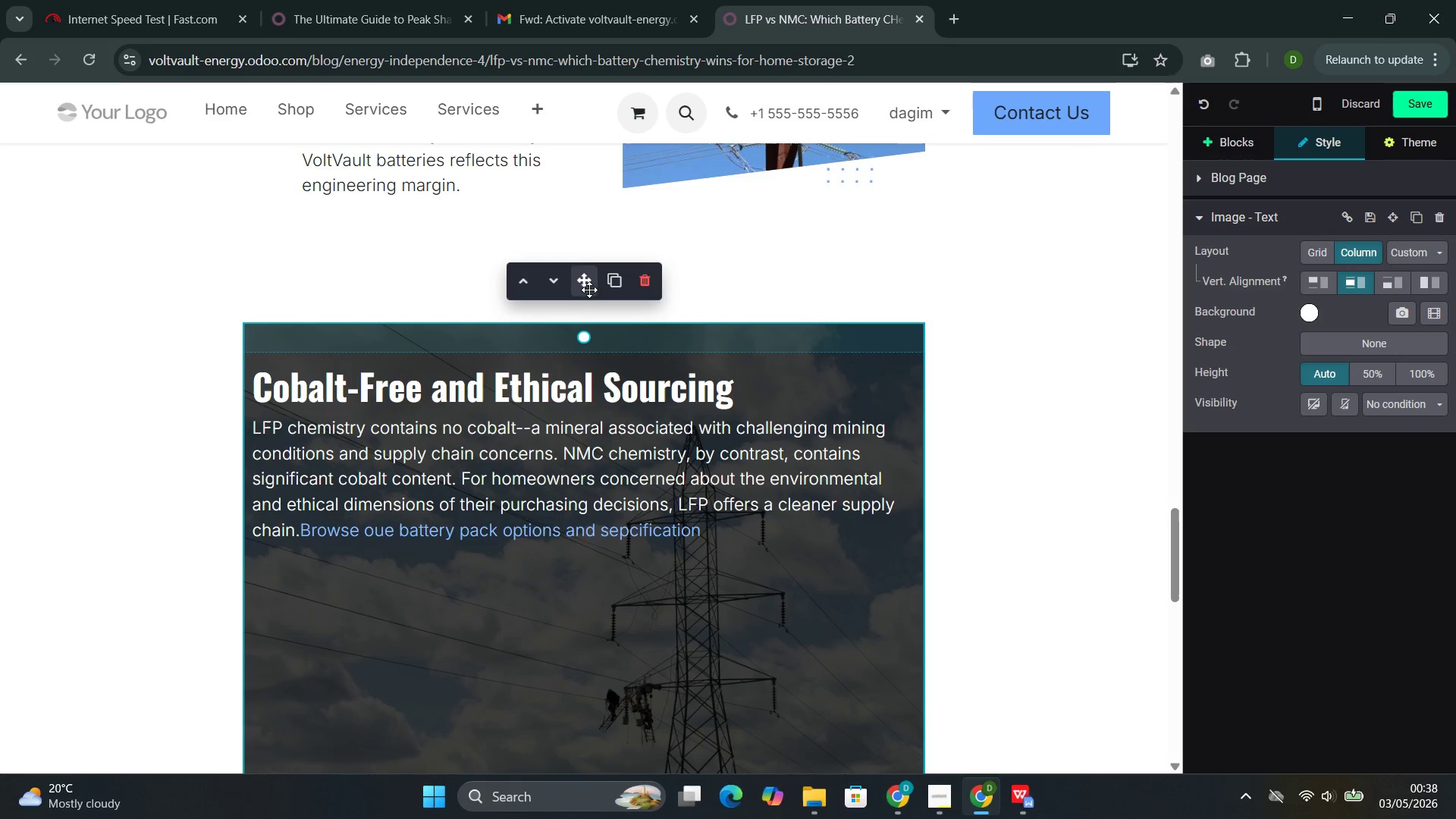 
left_click_drag(start_coordinate=[589, 282], to_coordinate=[588, 261])
 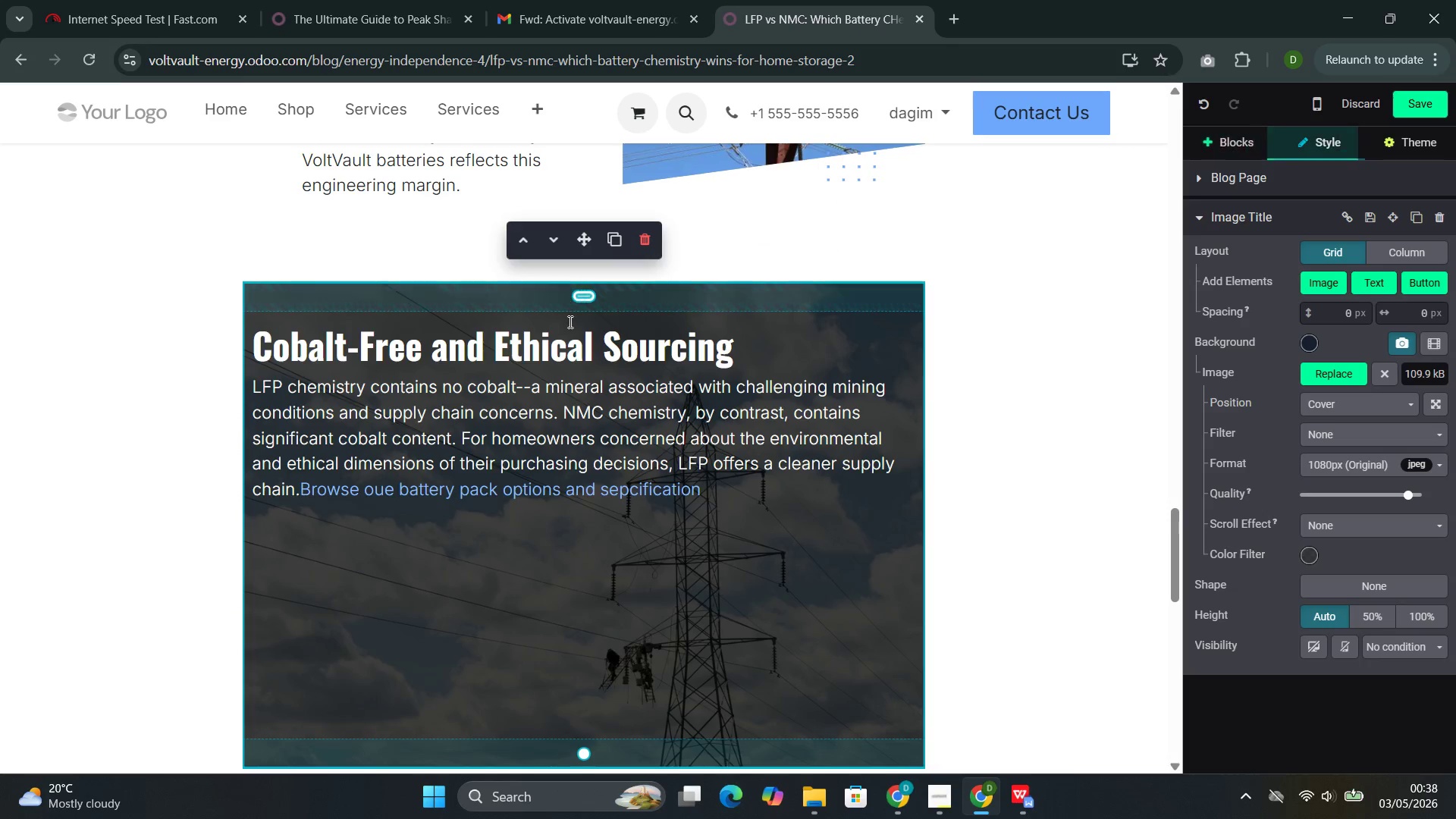 
scroll: coordinate [566, 355], scroll_direction: down, amount: 4.0
 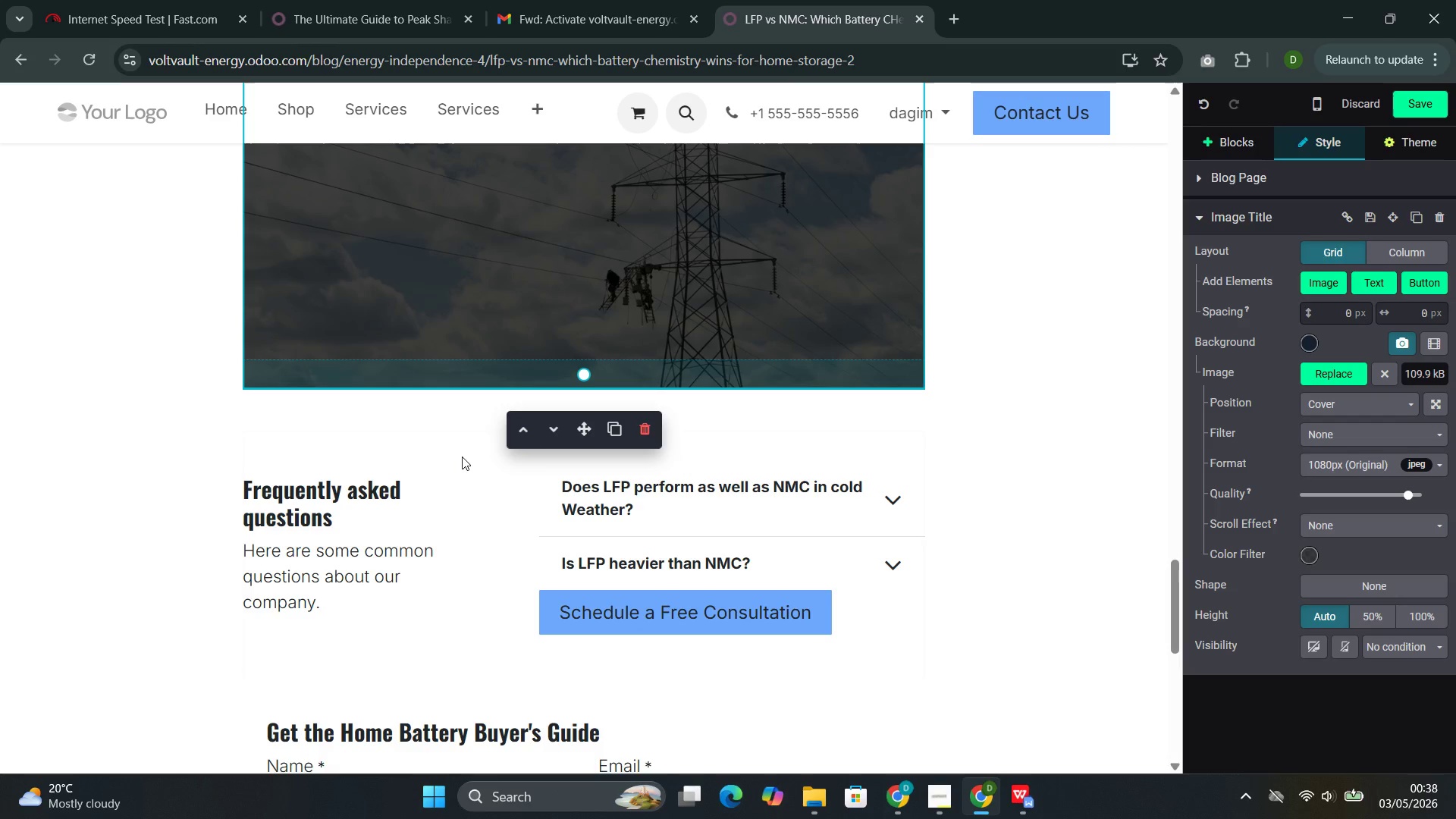 
left_click([468, 444])
 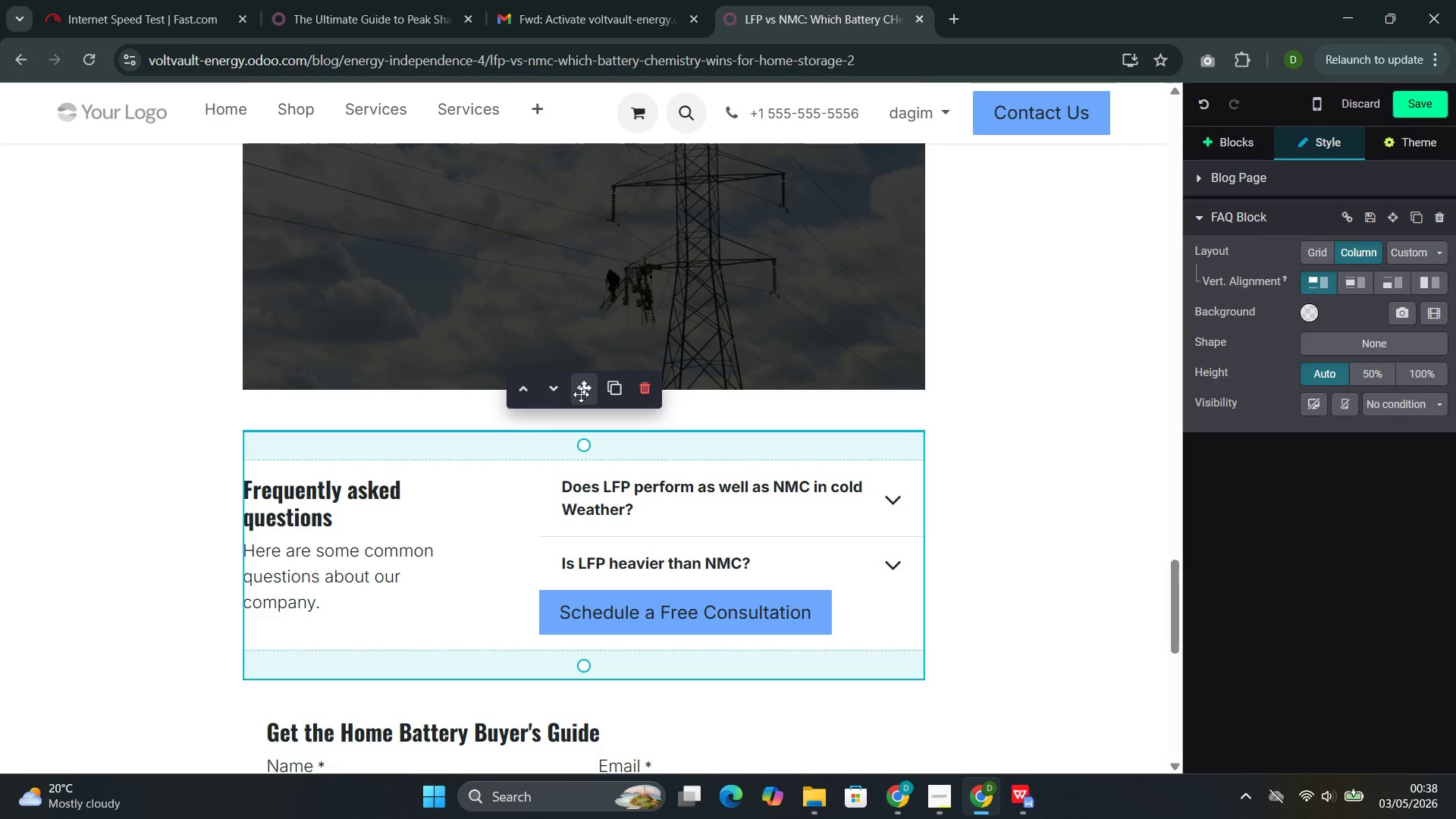 
left_click_drag(start_coordinate=[584, 389], to_coordinate=[589, 379])
 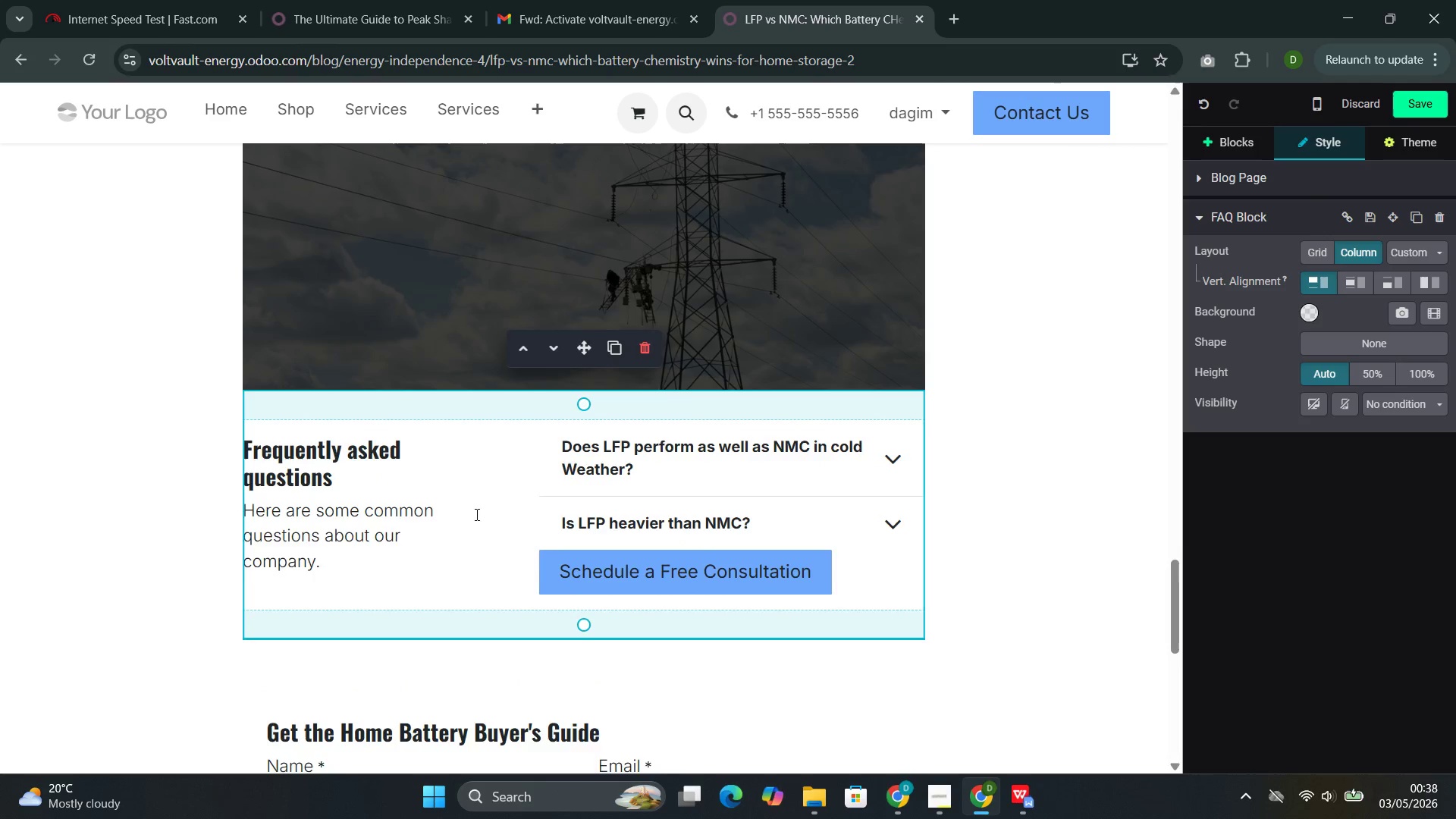 
scroll: coordinate [460, 528], scroll_direction: down, amount: 2.0
 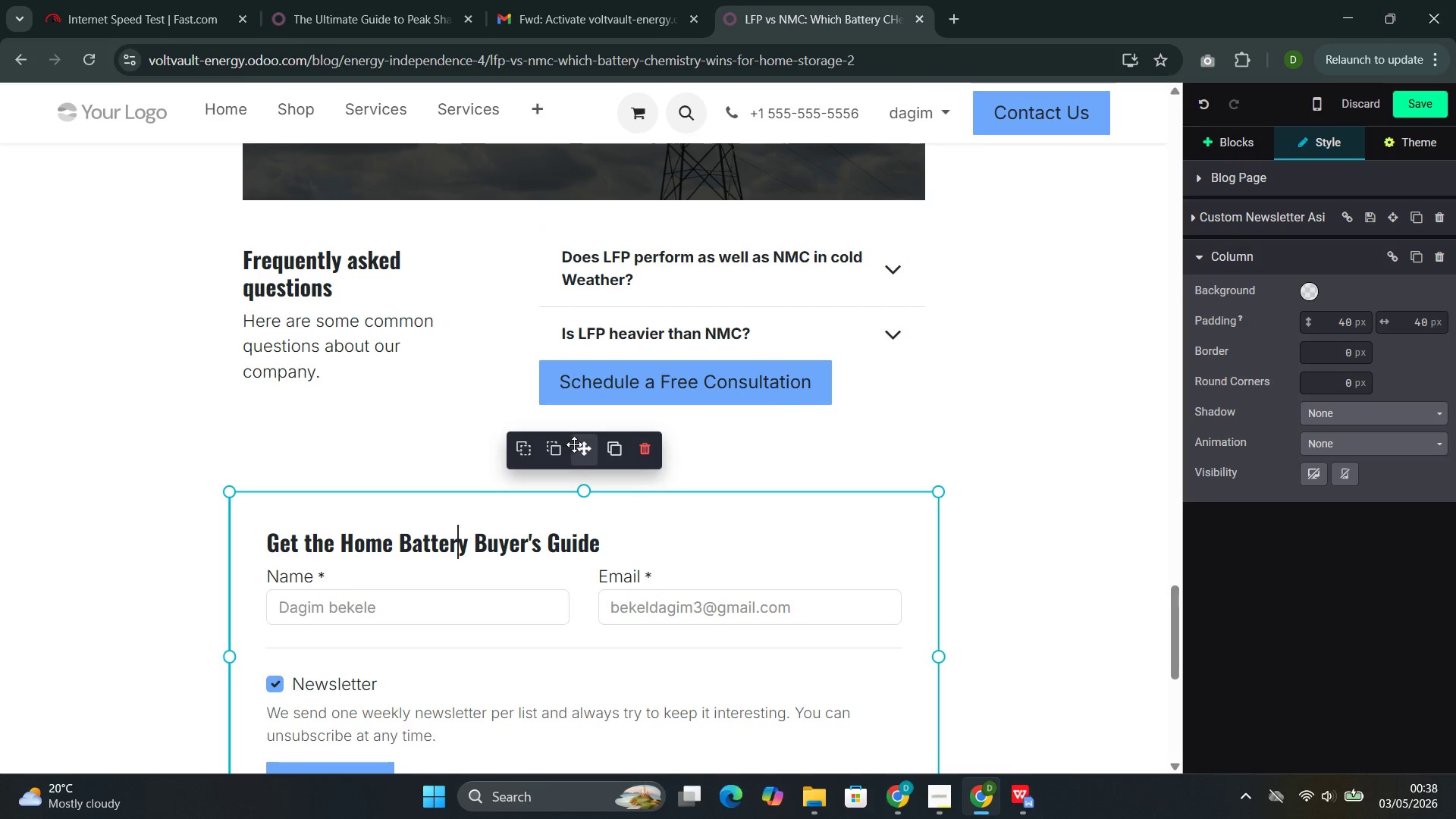 
left_click_drag(start_coordinate=[585, 447], to_coordinate=[592, 467])
 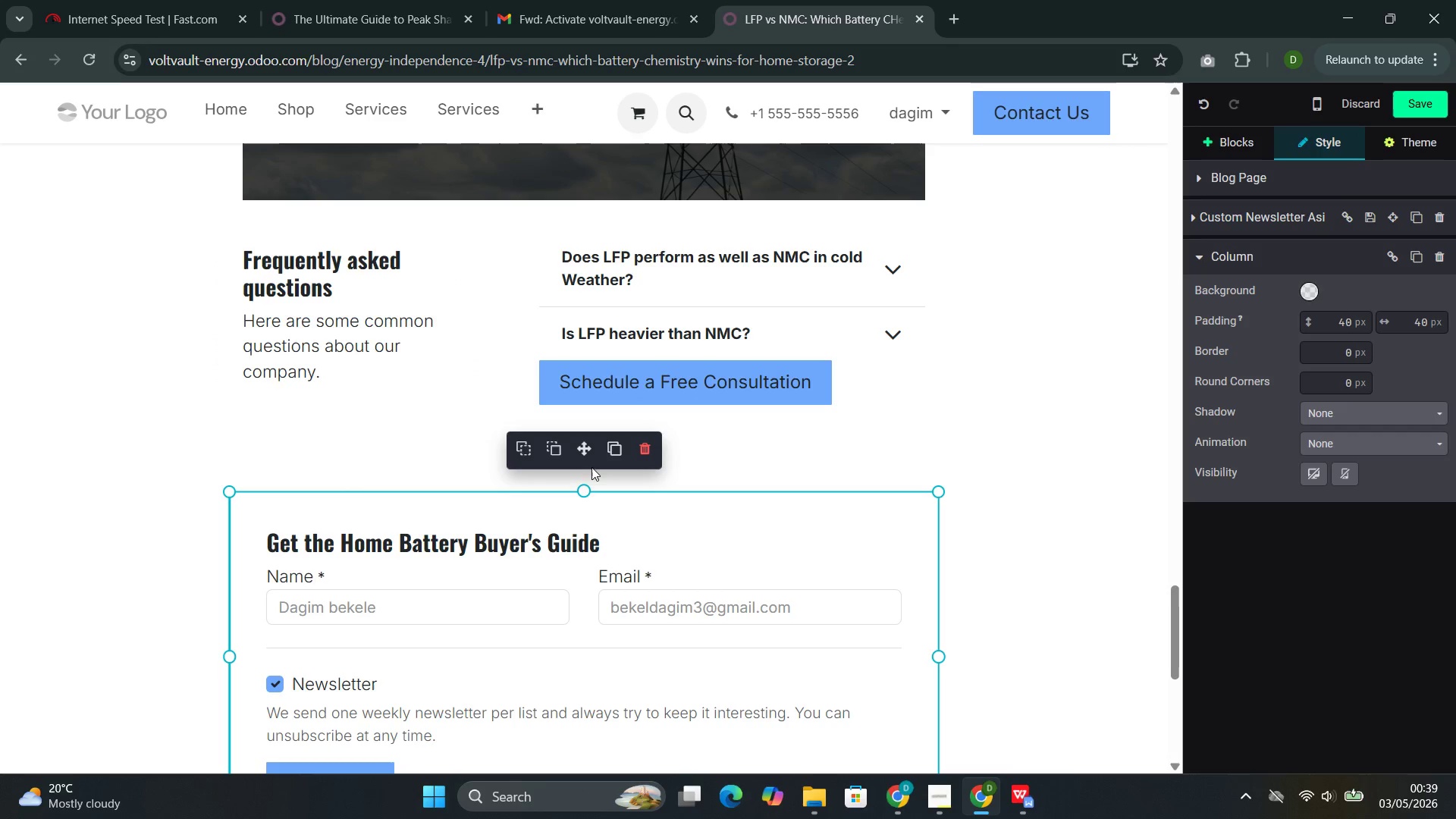 
scroll: coordinate [592, 469], scroll_direction: down, amount: 1.0
 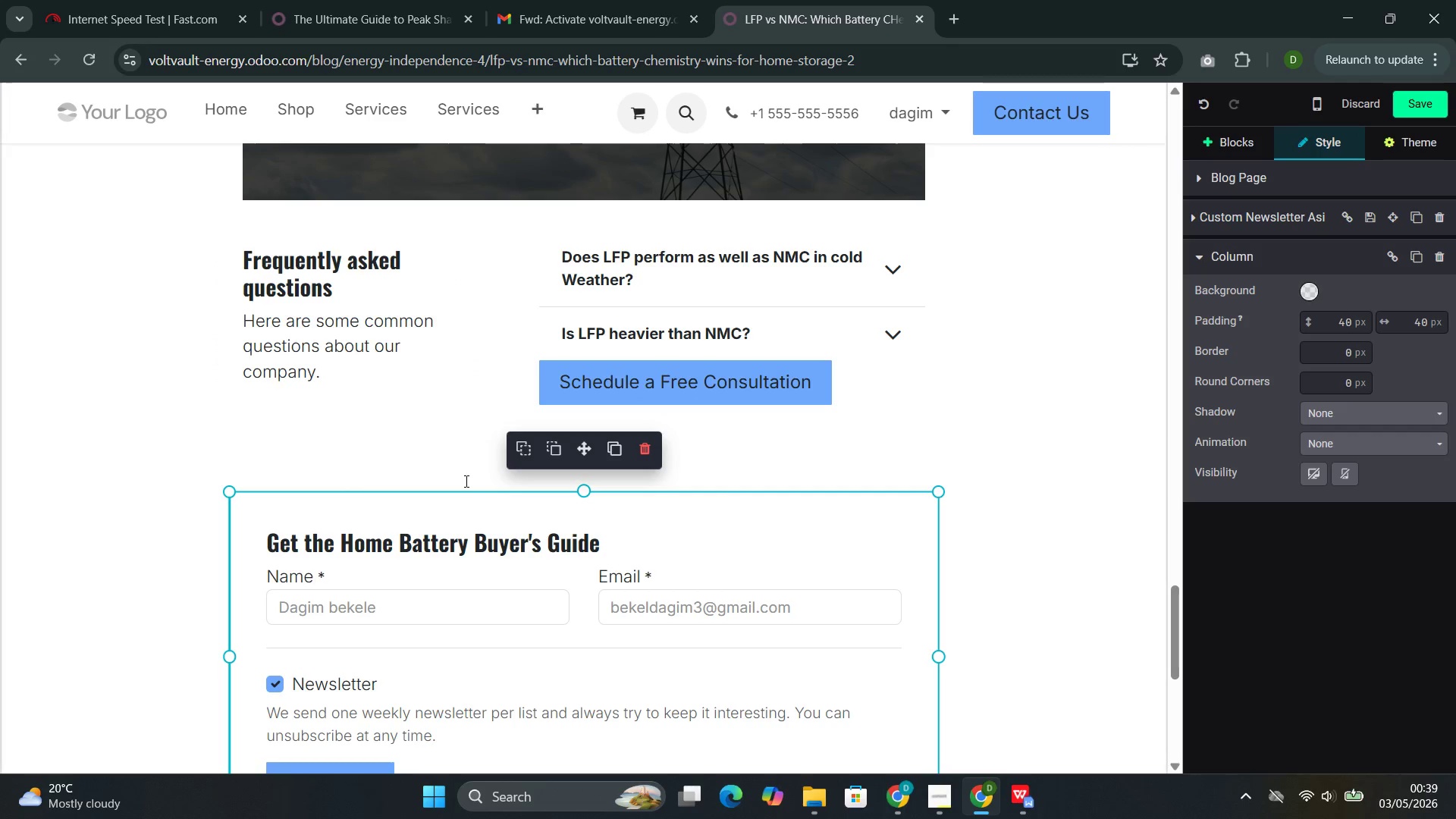 
left_click([465, 481])
 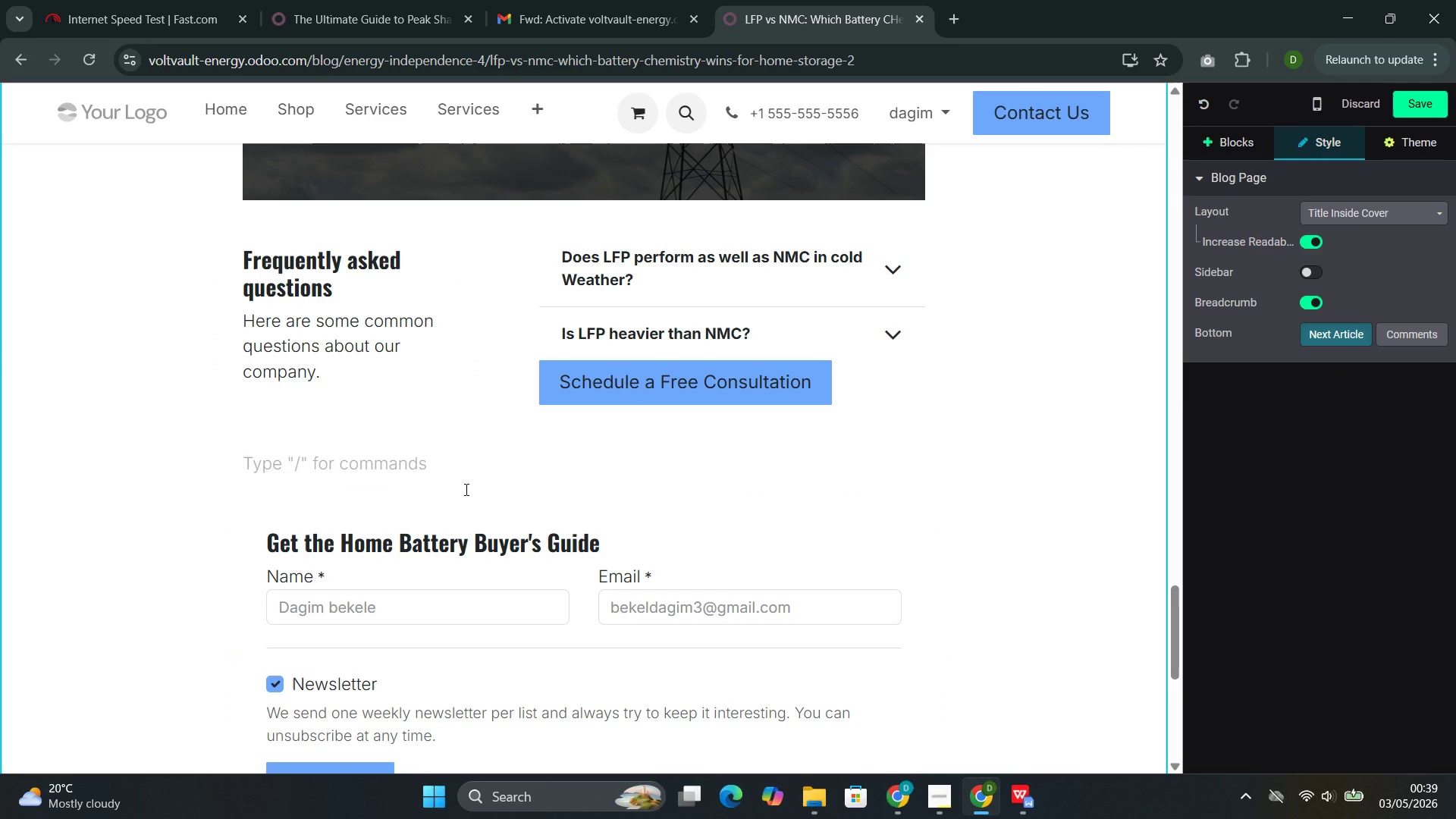 
left_click([465, 489])
 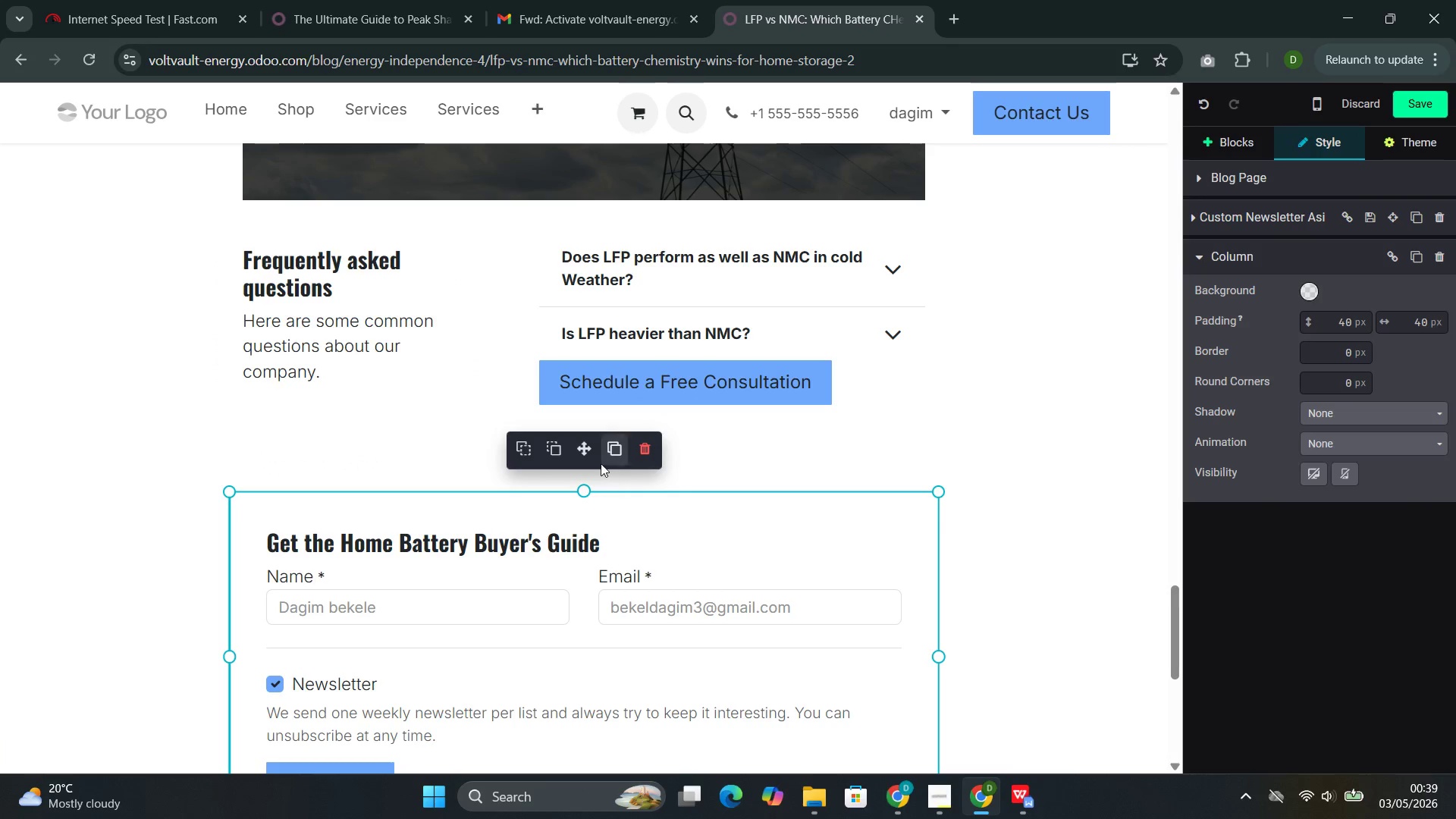 
left_click_drag(start_coordinate=[586, 444], to_coordinate=[560, 511])
 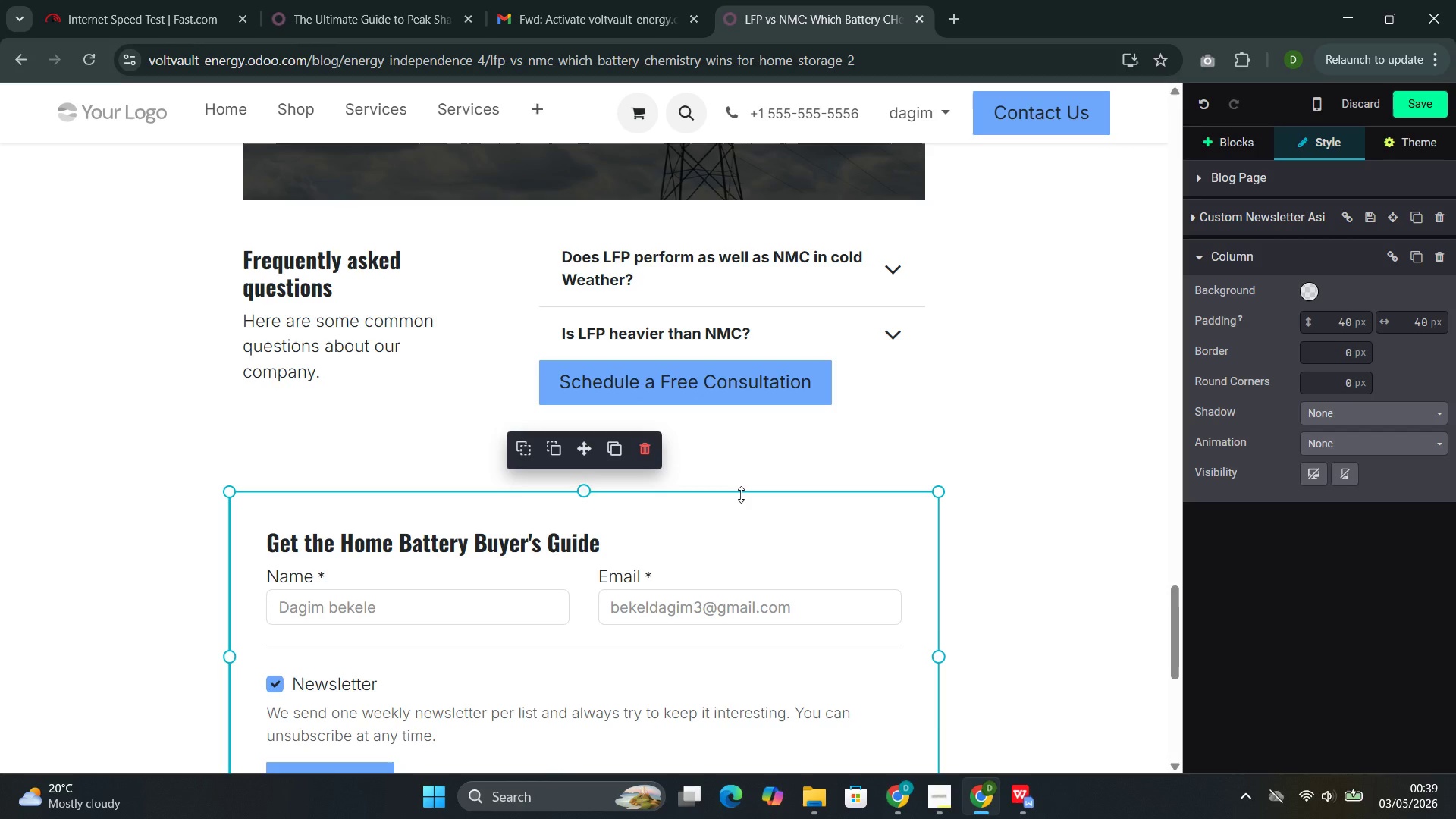 
scroll: coordinate [745, 488], scroll_direction: down, amount: 1.0
 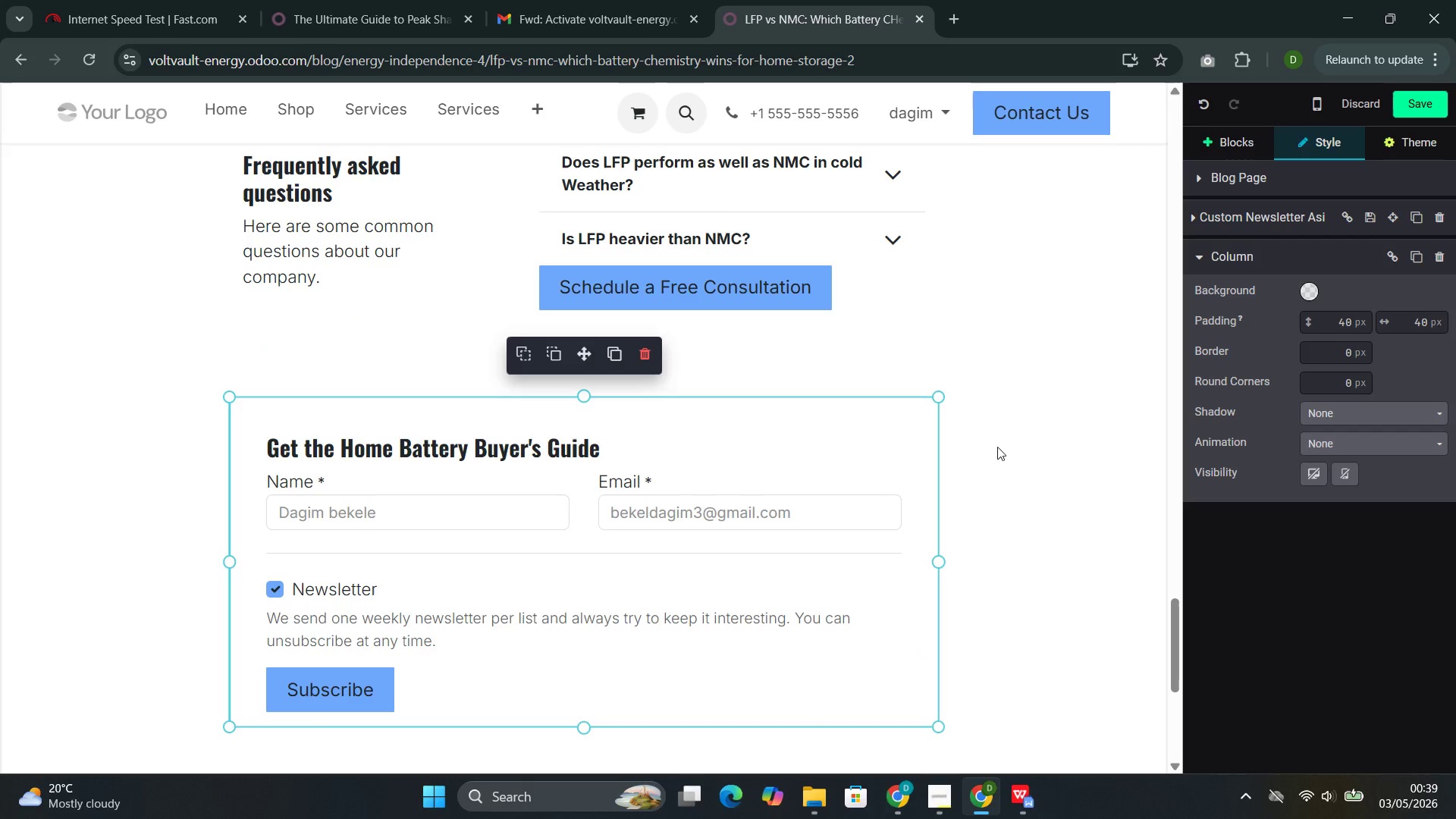 
left_click([997, 439])
 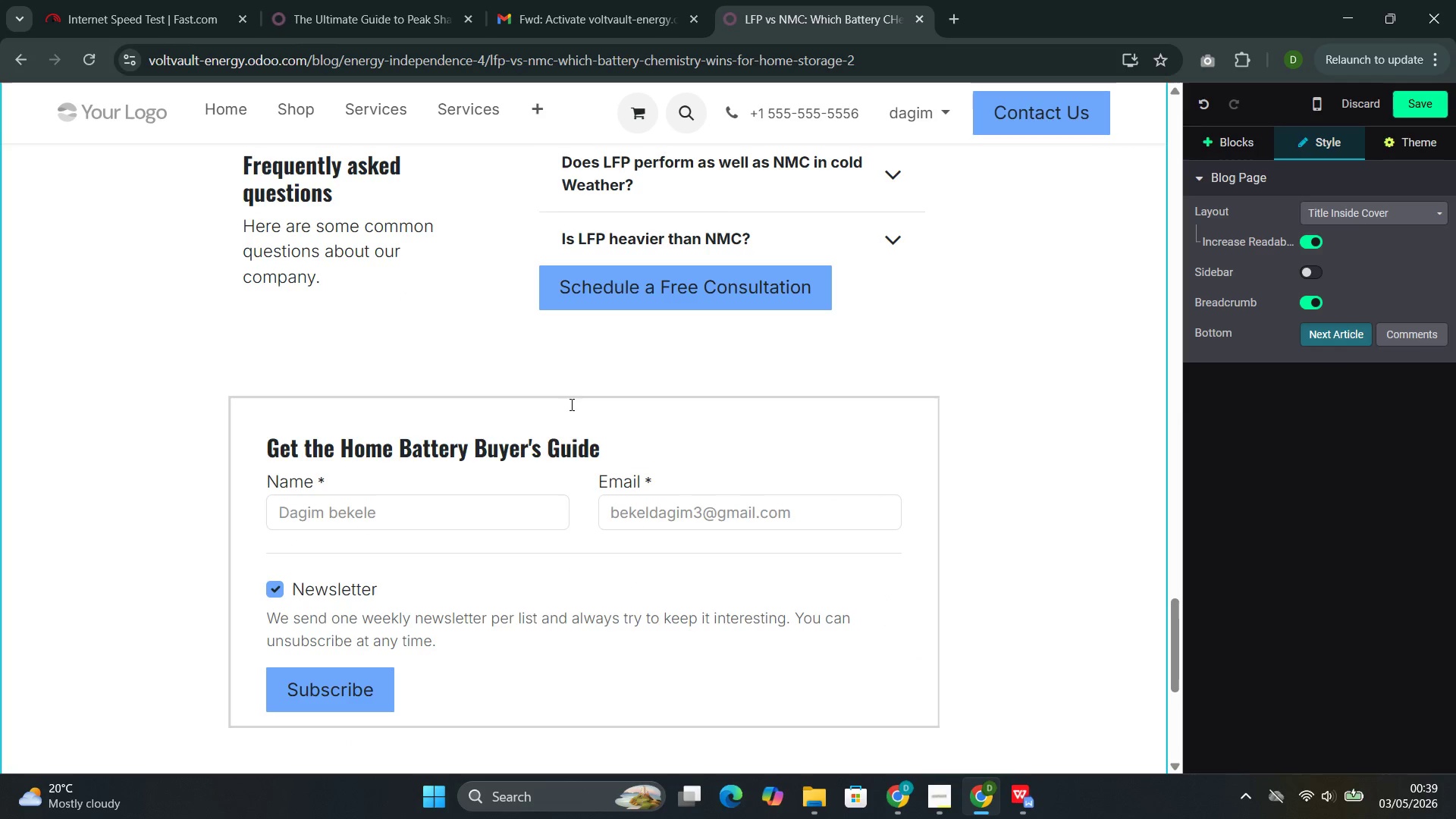 
left_click([552, 361])
 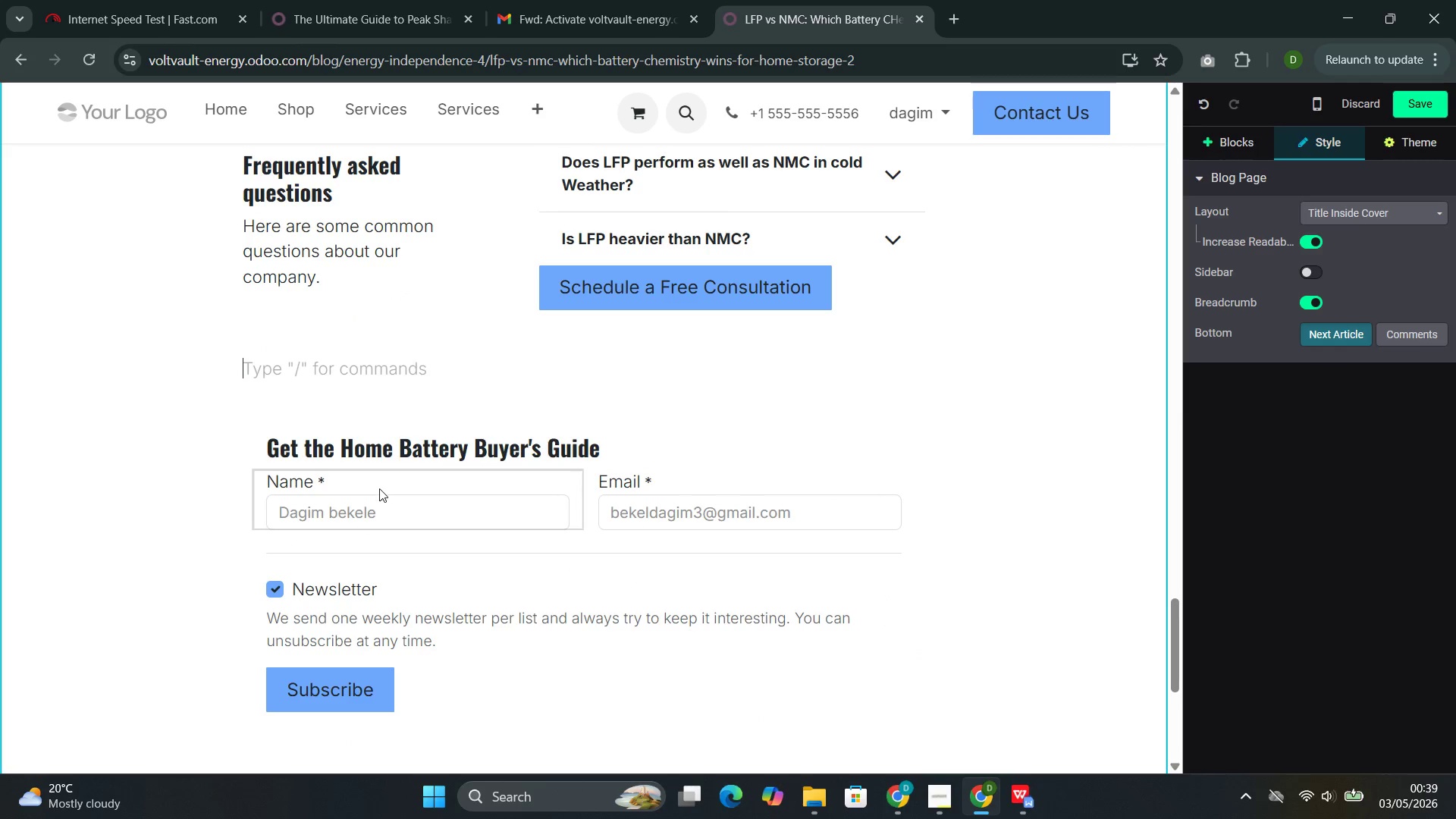 
left_click_drag(start_coordinate=[438, 682], to_coordinate=[285, 475])
 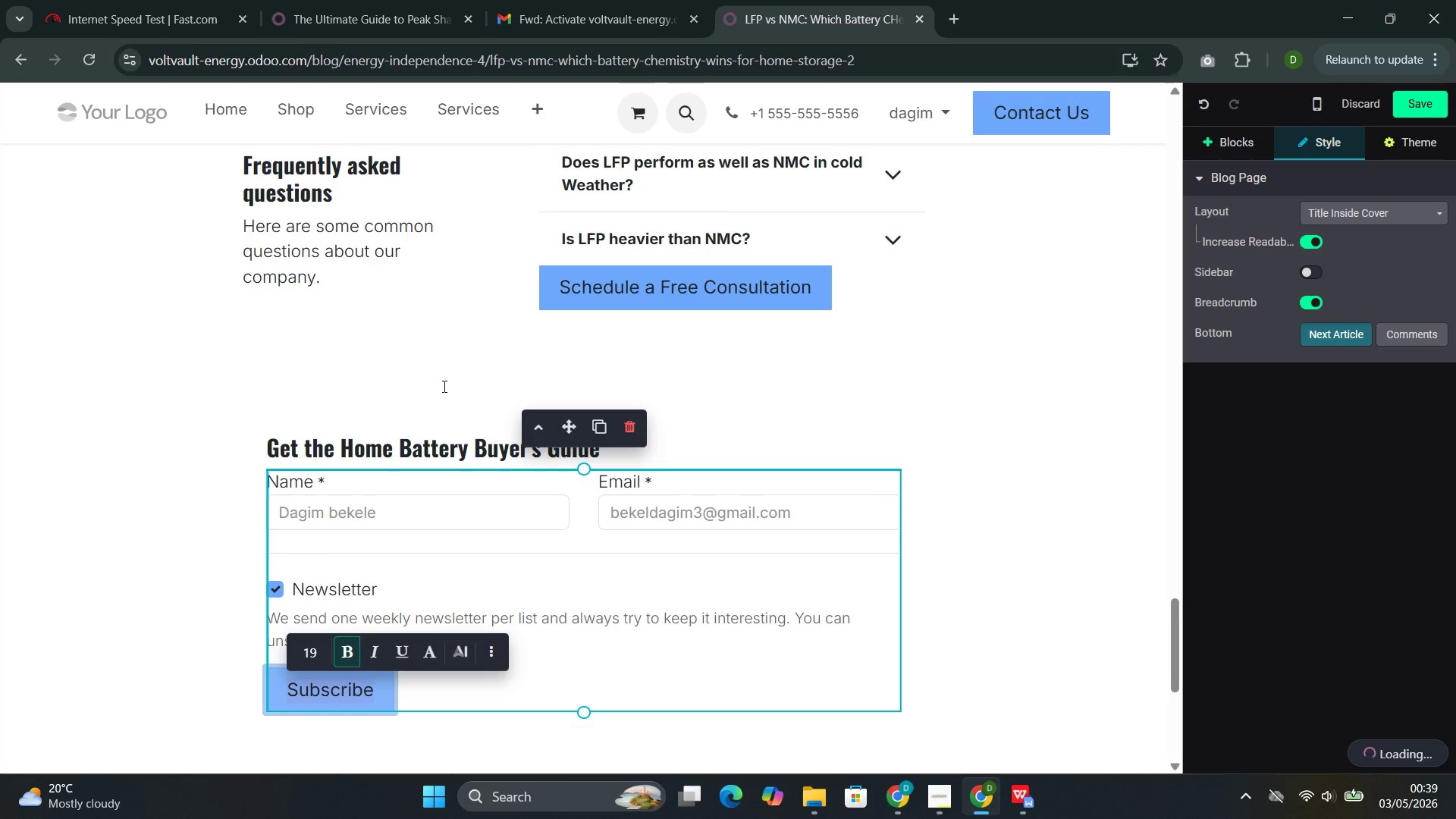 
double_click([443, 385])
 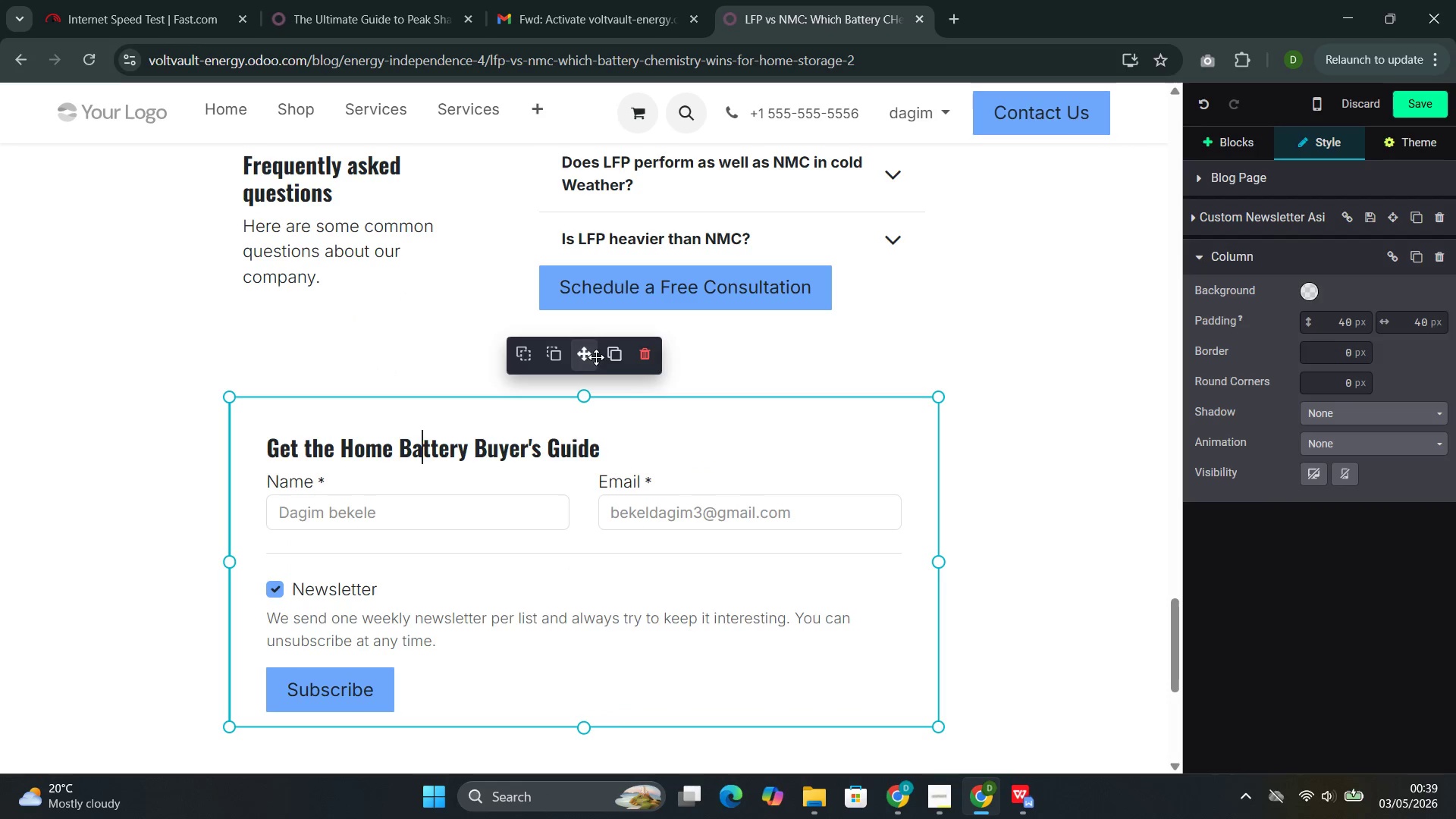 
left_click([572, 684])
 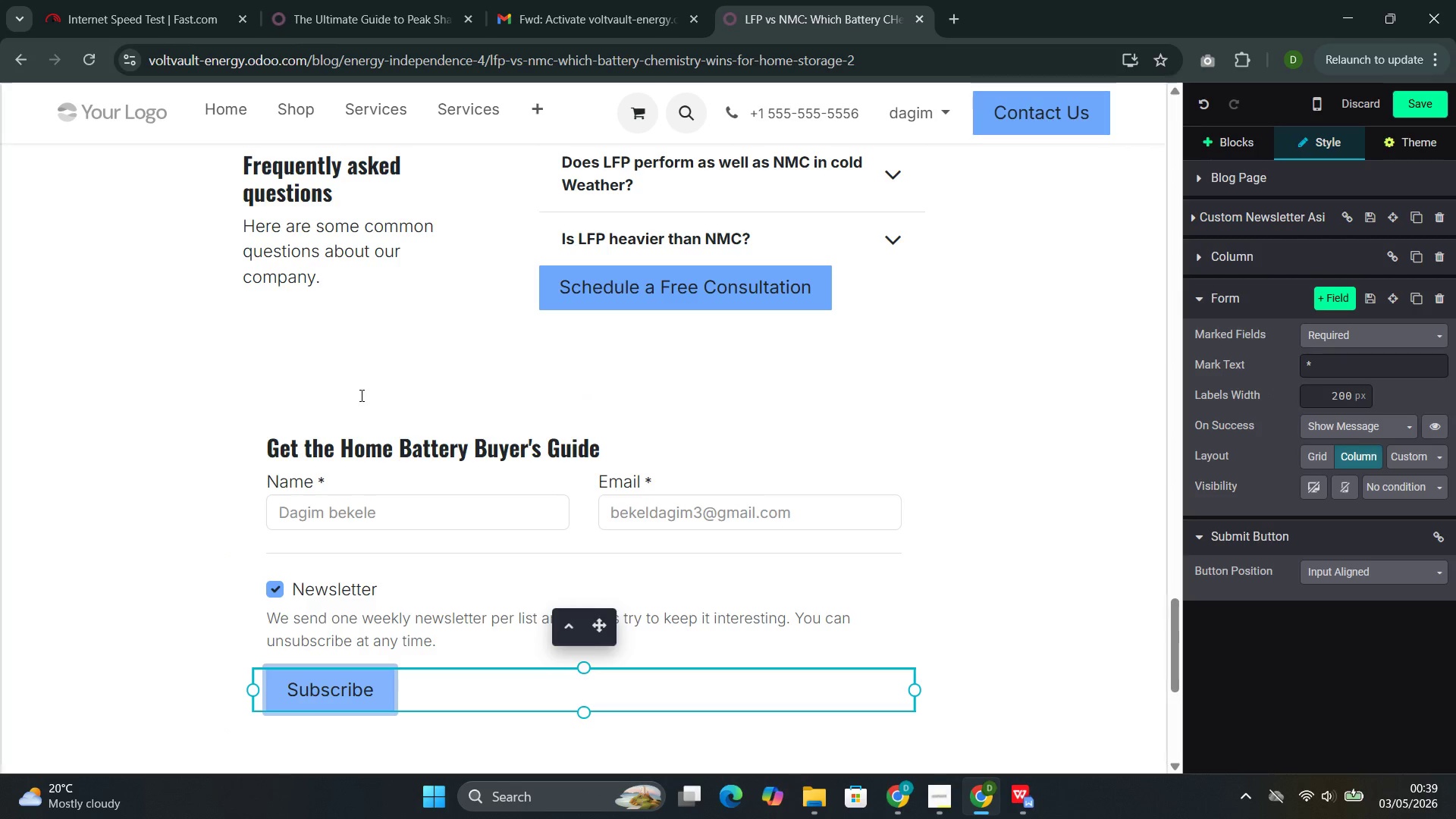 
left_click([338, 417])
 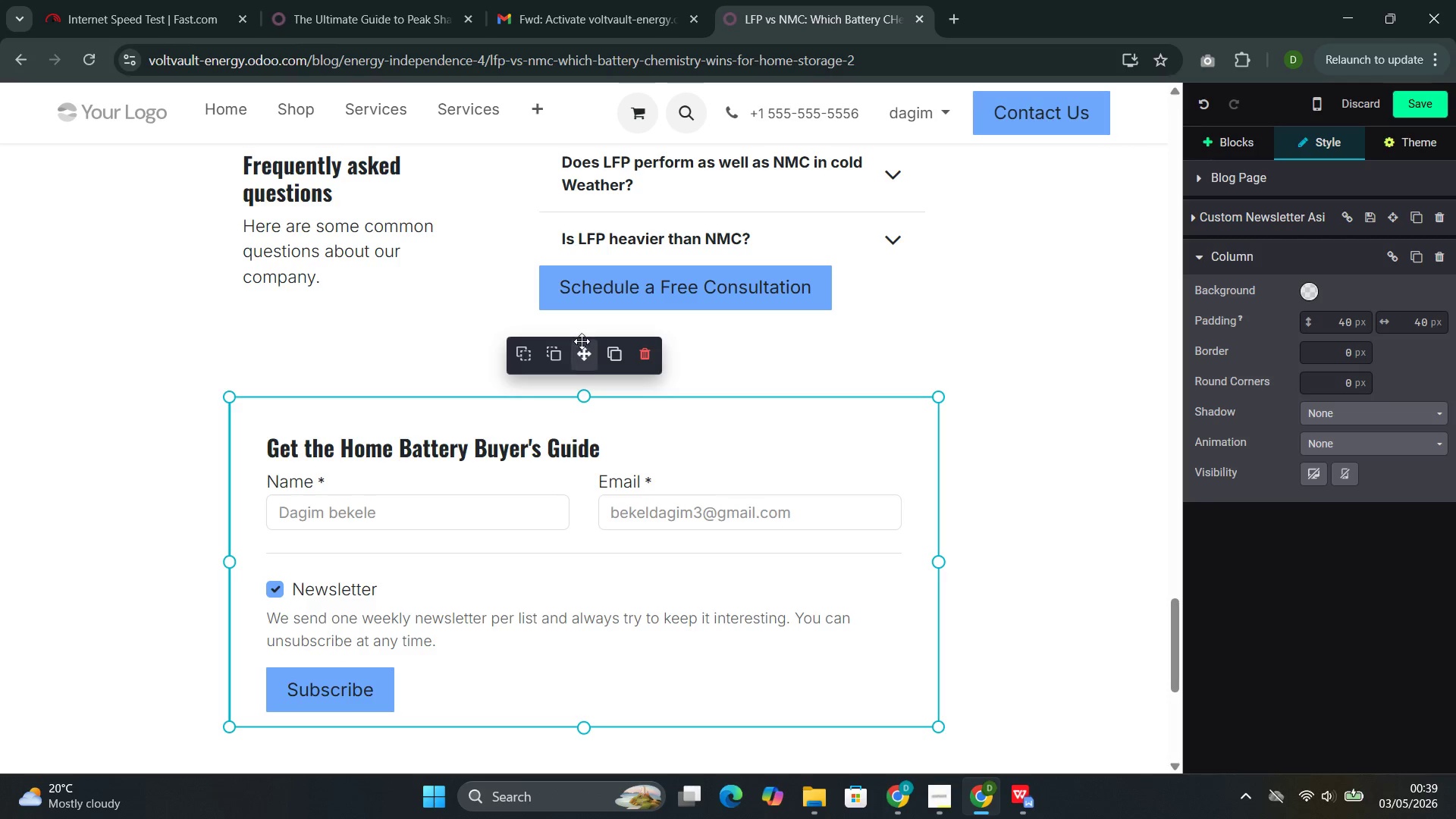 
left_click_drag(start_coordinate=[579, 353], to_coordinate=[505, 380])
 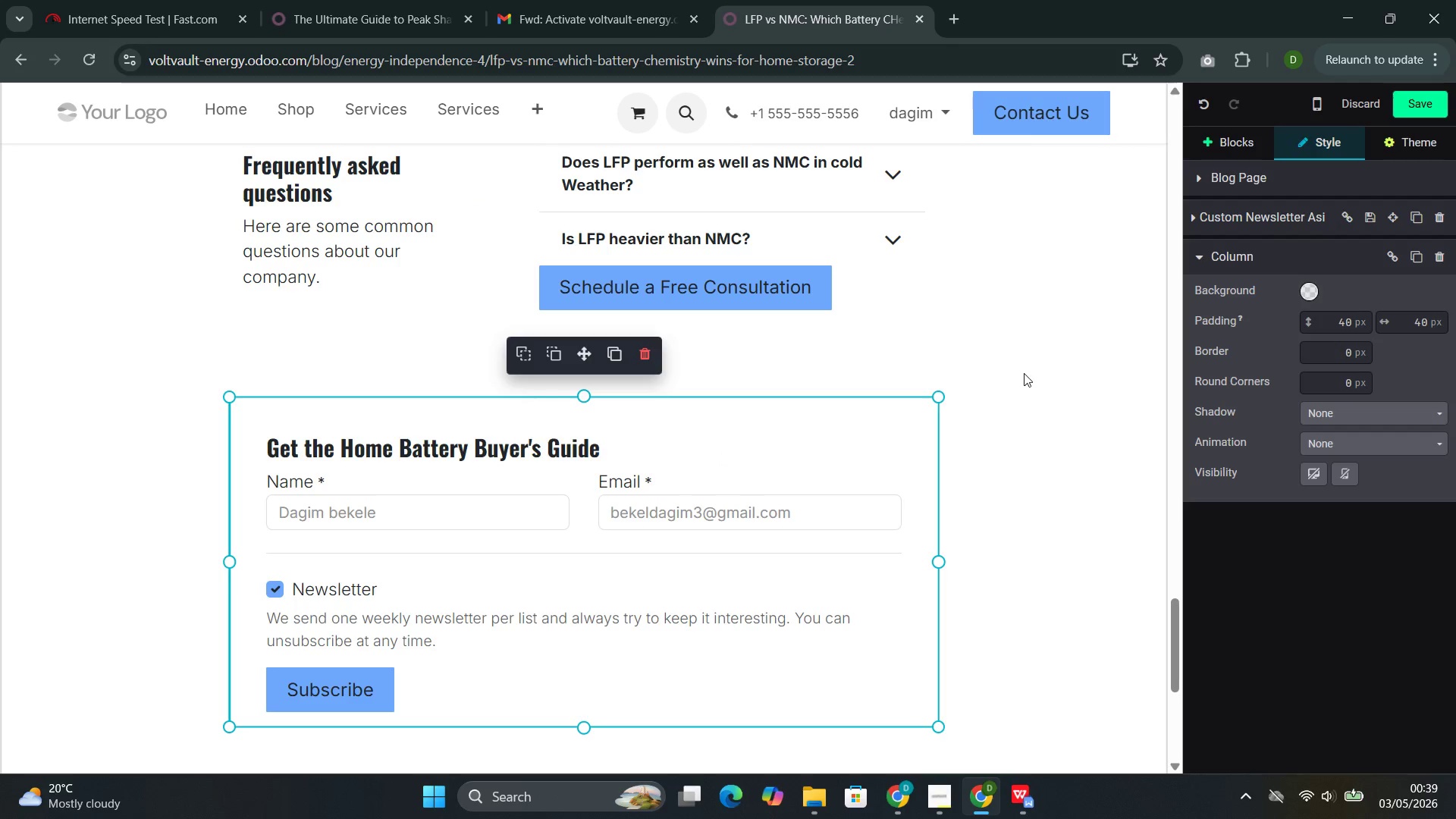 
scroll: coordinate [923, 395], scroll_direction: none, amount: 0.0
 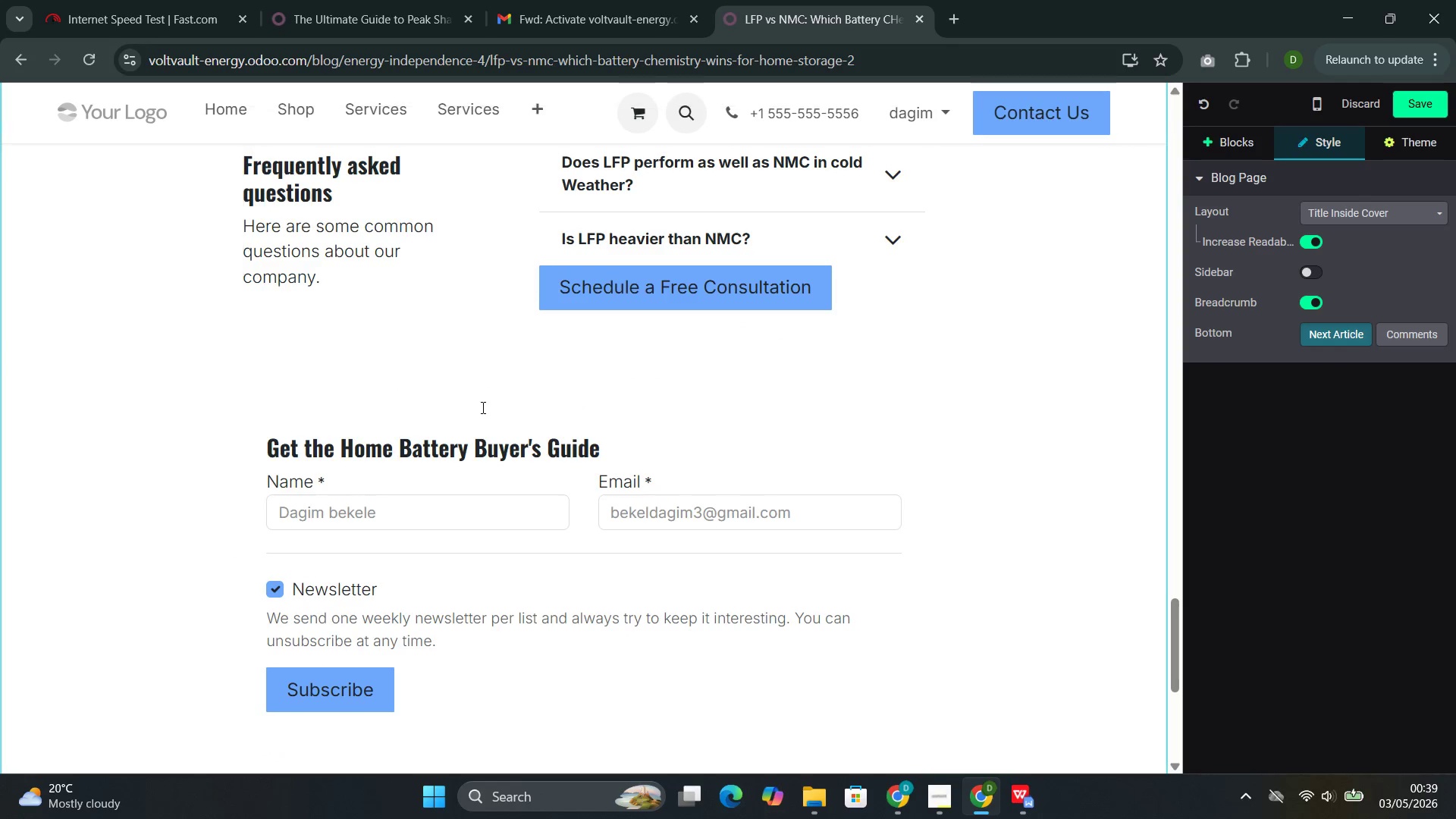 
left_click([482, 412])
 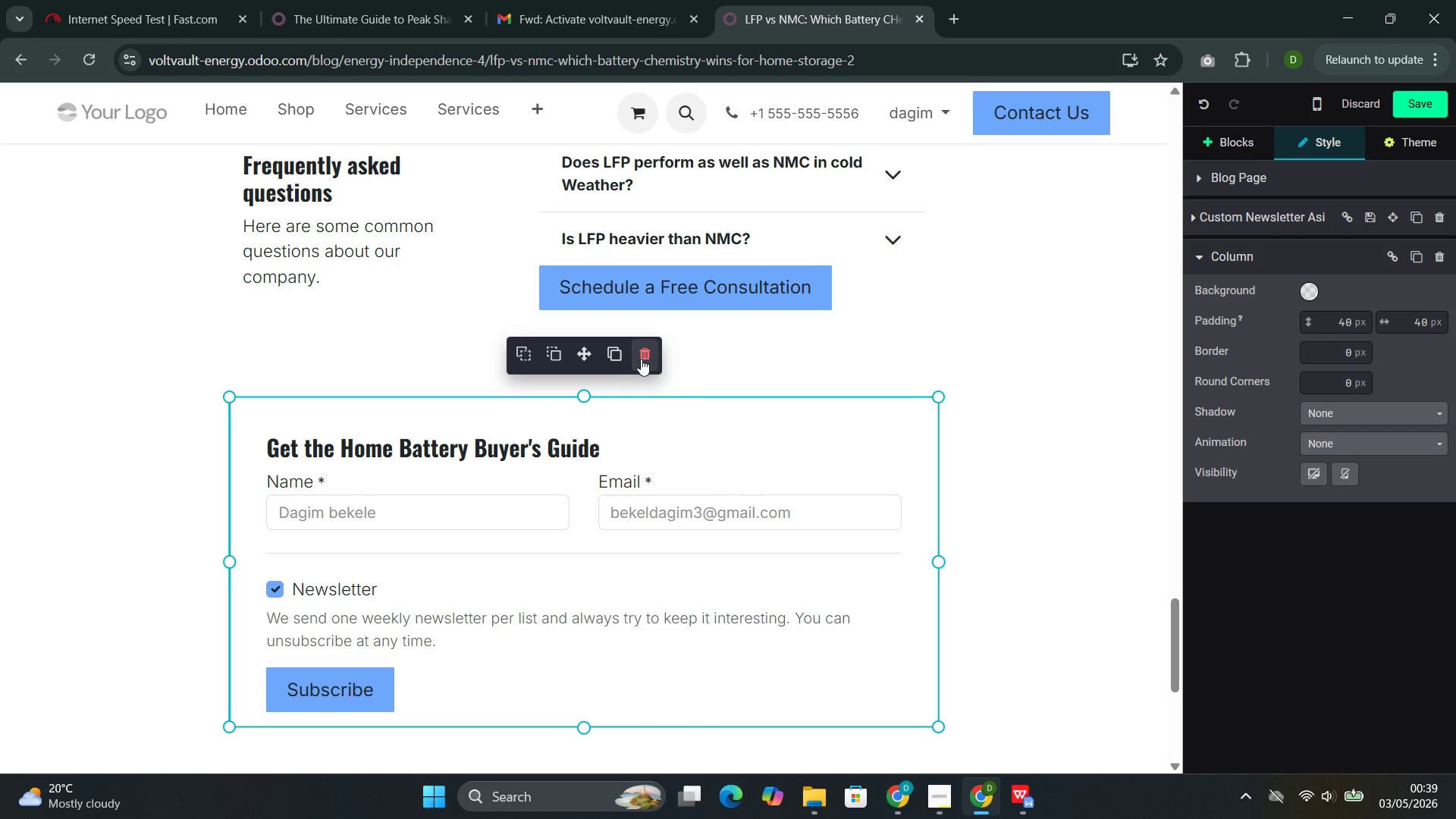 
left_click([636, 356])
 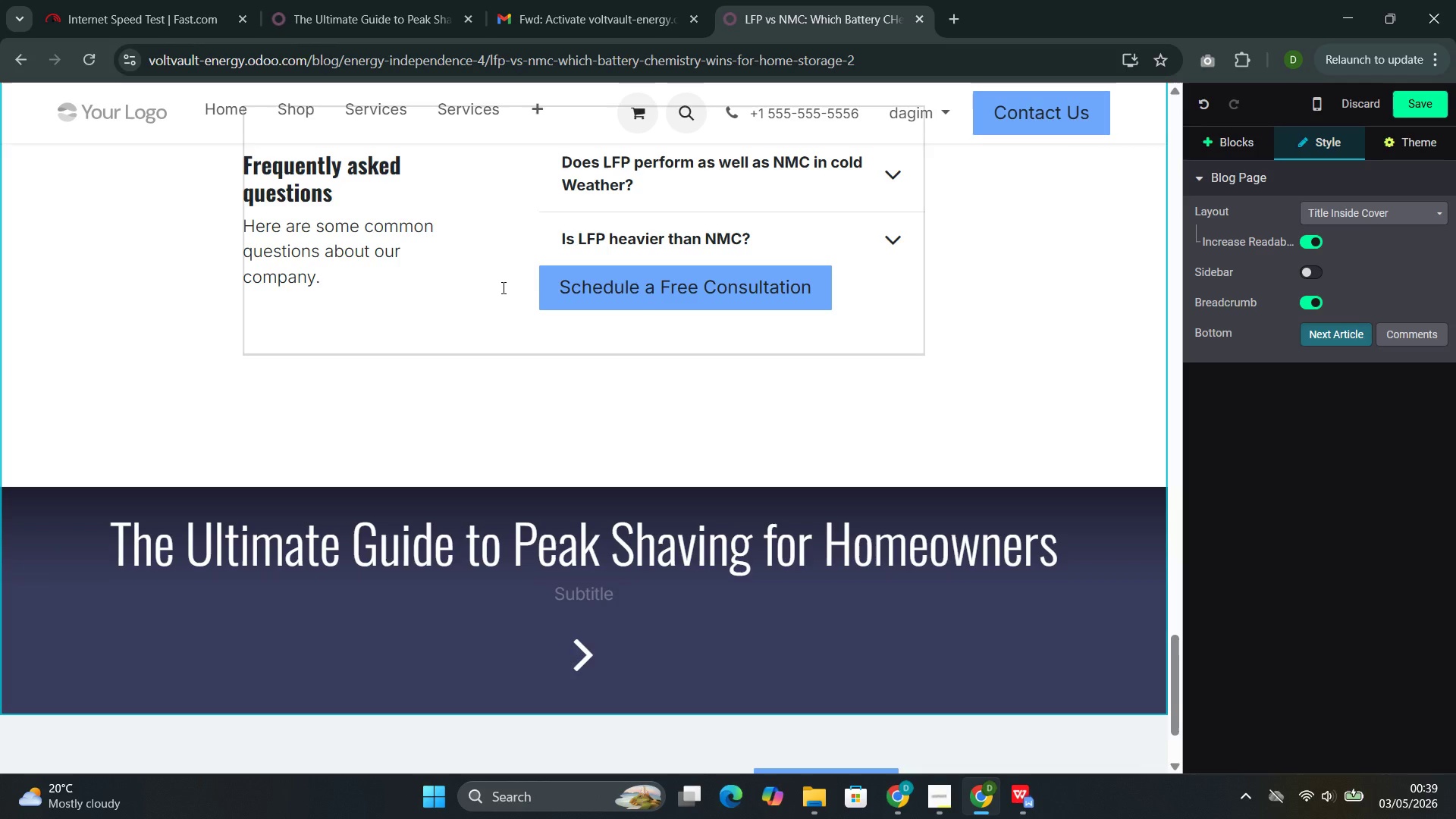 
left_click([502, 287])
 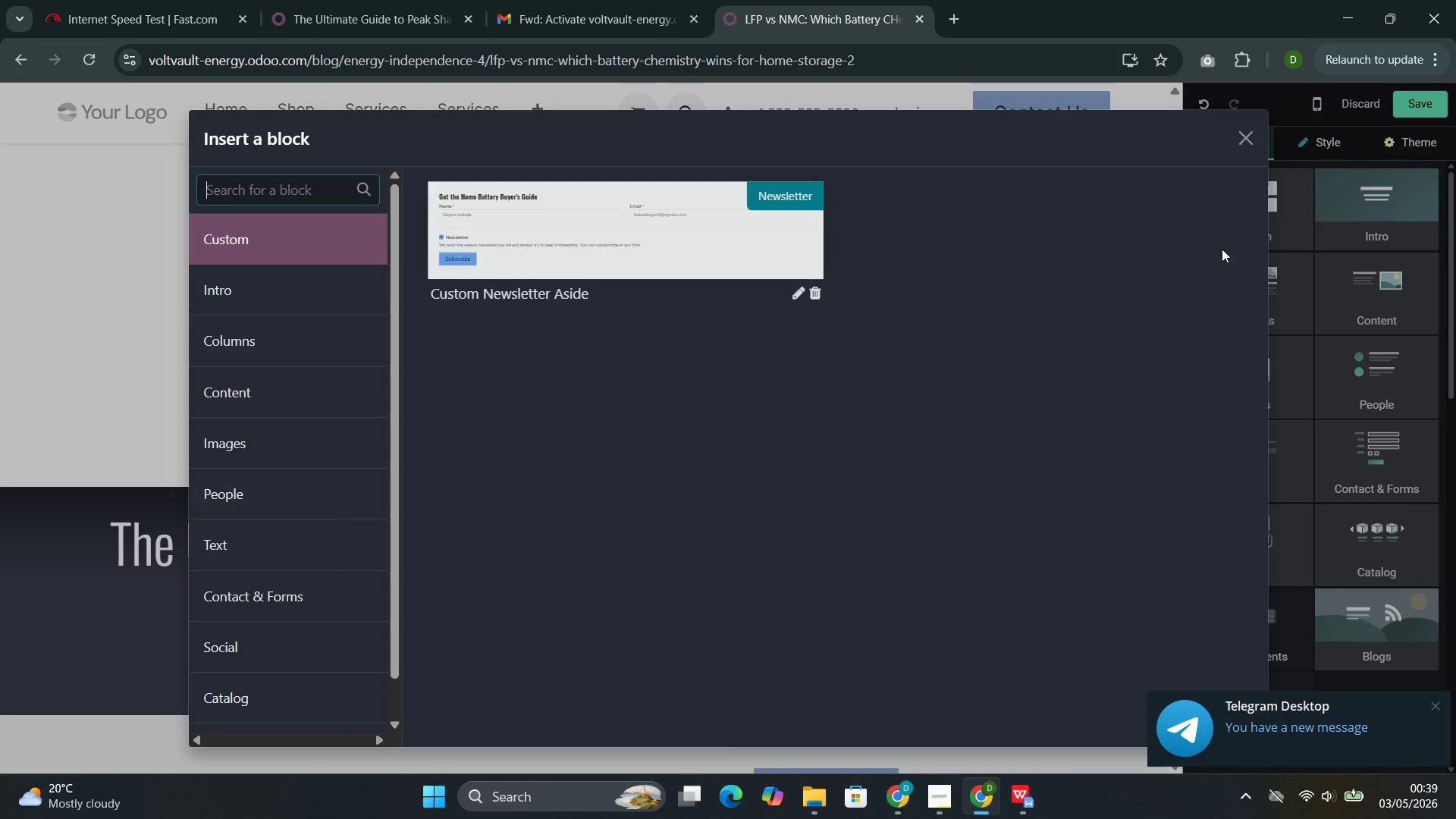 
left_click([648, 253])
 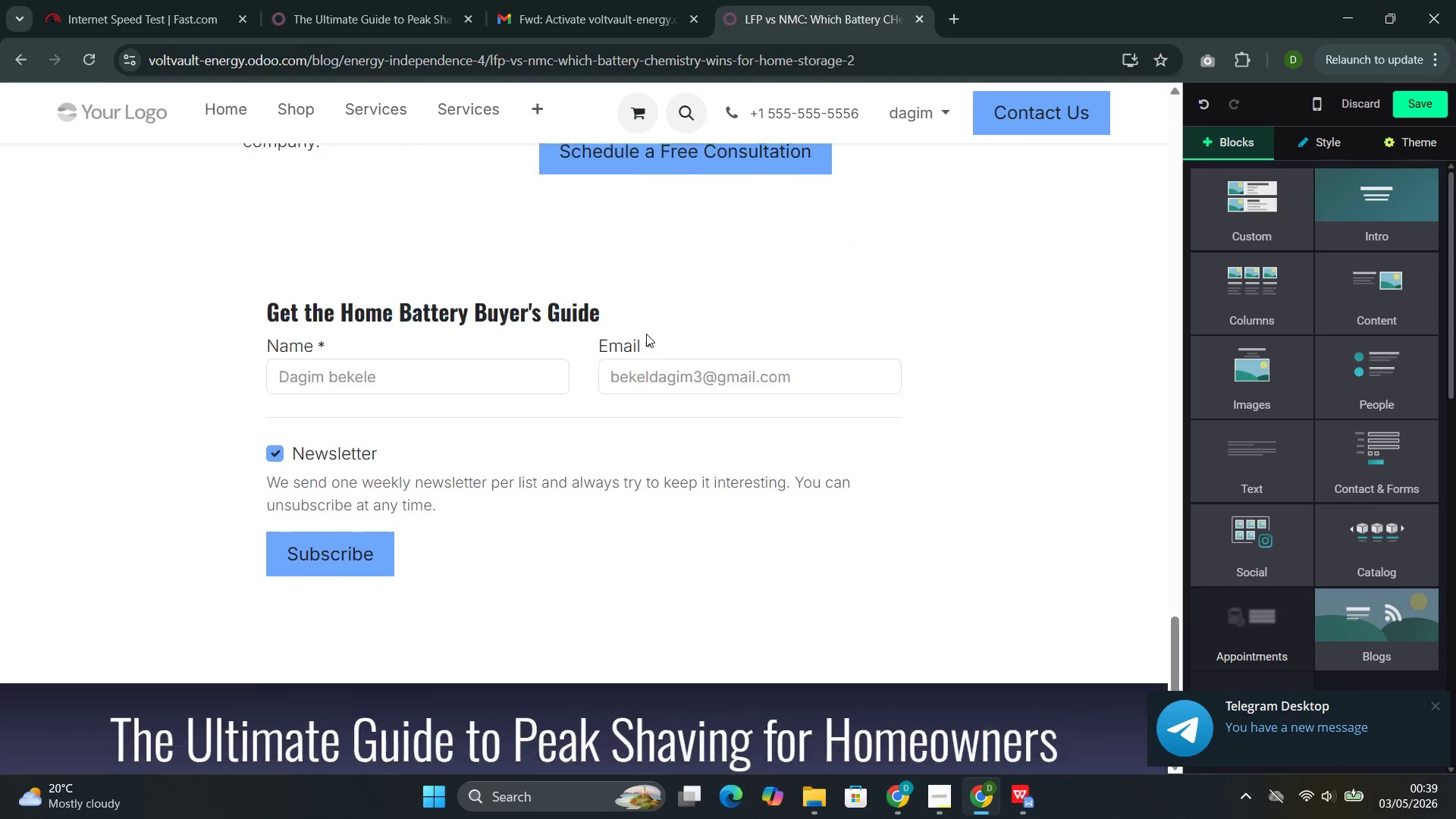 
left_click([627, 331])
 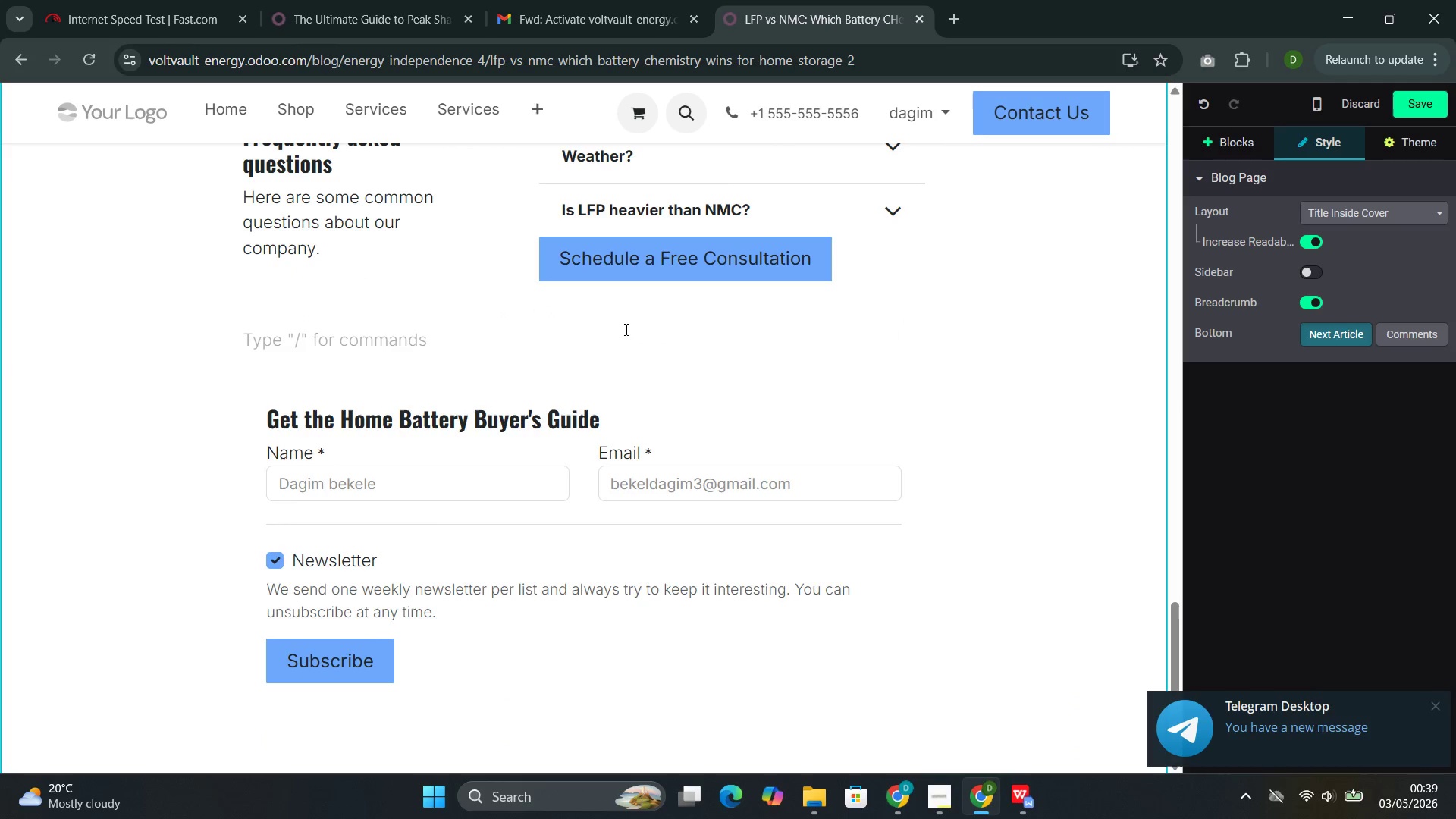 
scroll: coordinate [645, 337], scroll_direction: up, amount: 2.0
 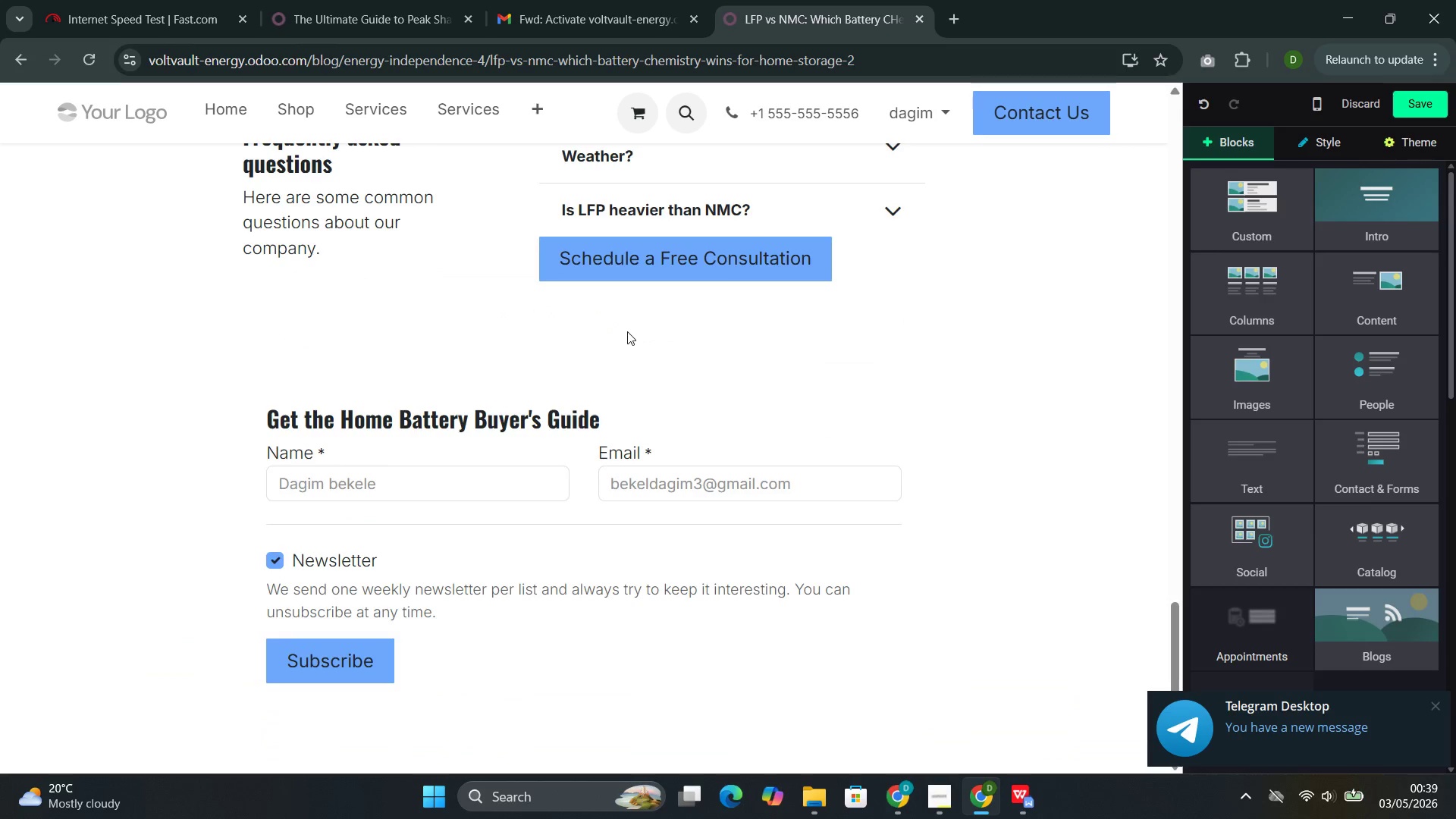 
key(Backspace)
 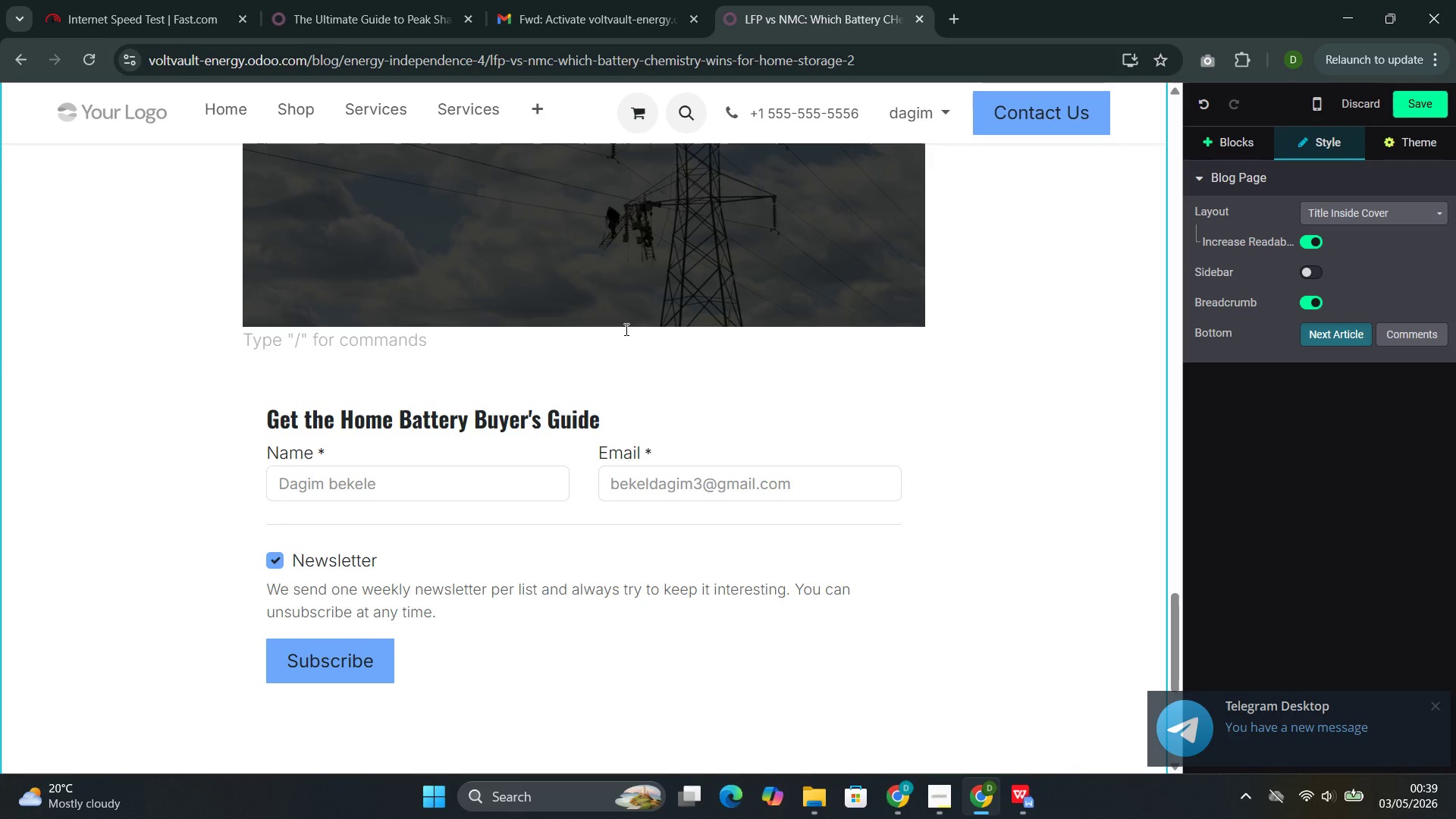 
key(Control+ControlLeft)
 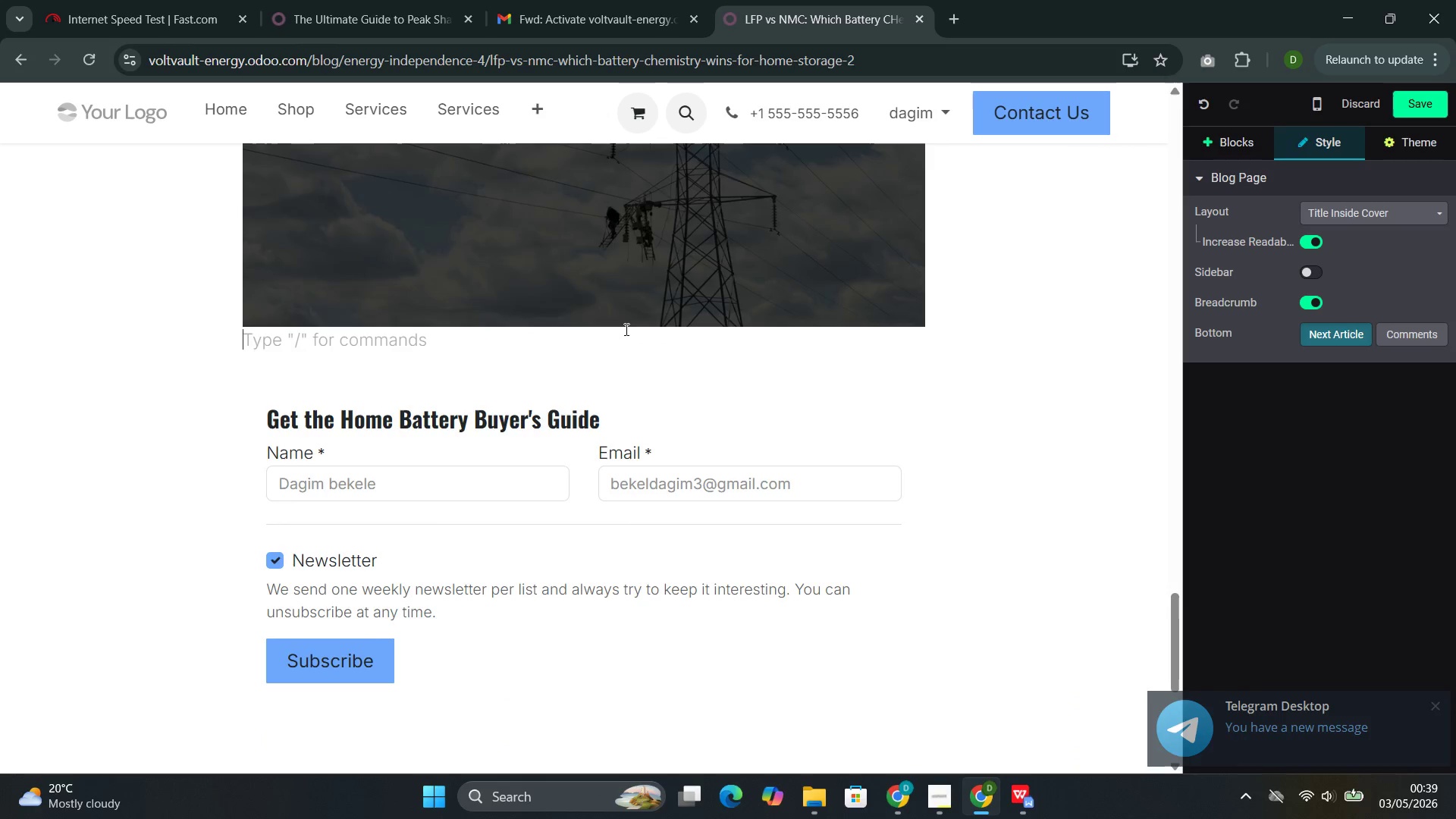 
key(Control+Z)
 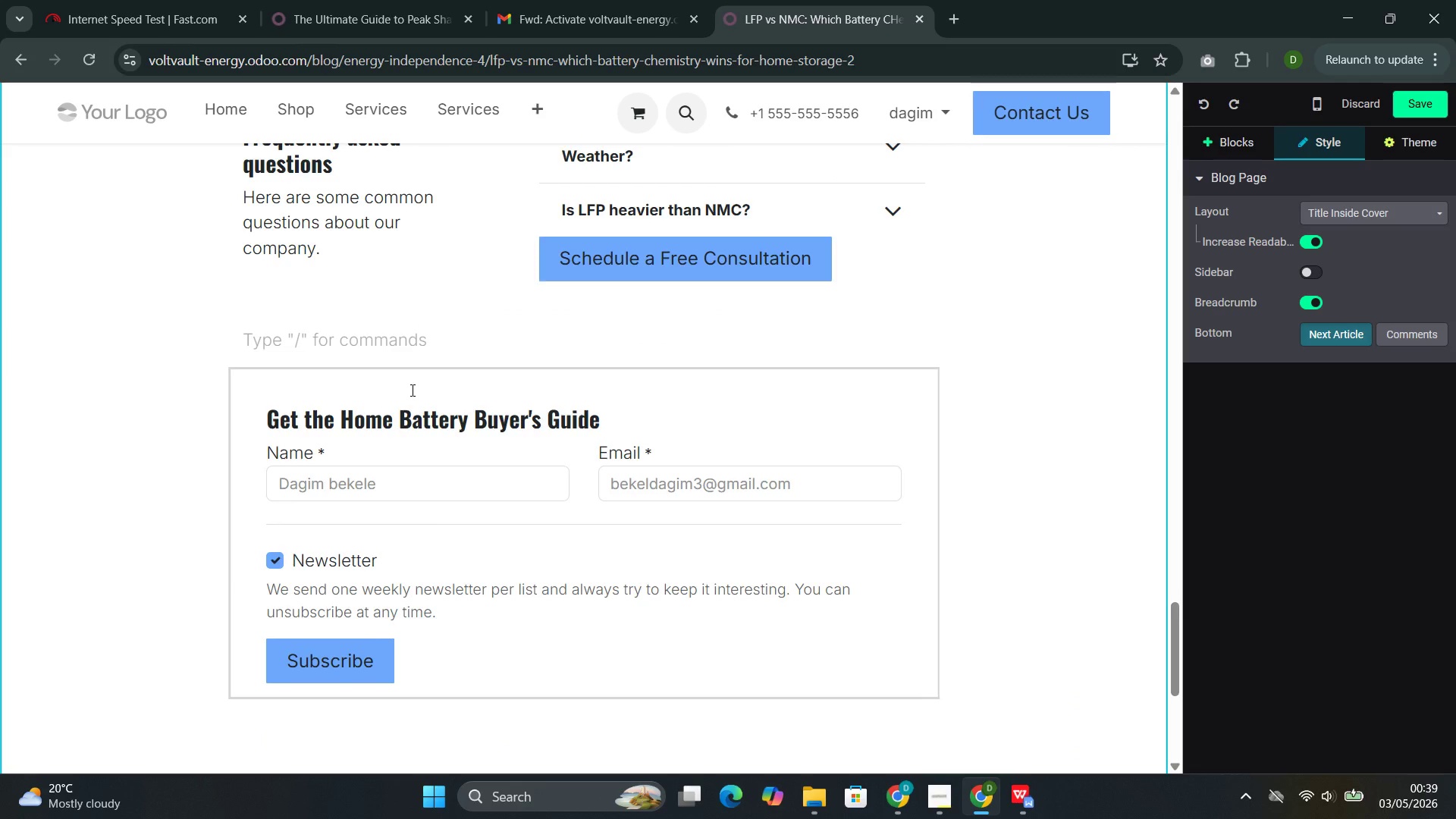 
scroll: coordinate [407, 356], scroll_direction: up, amount: 7.0
 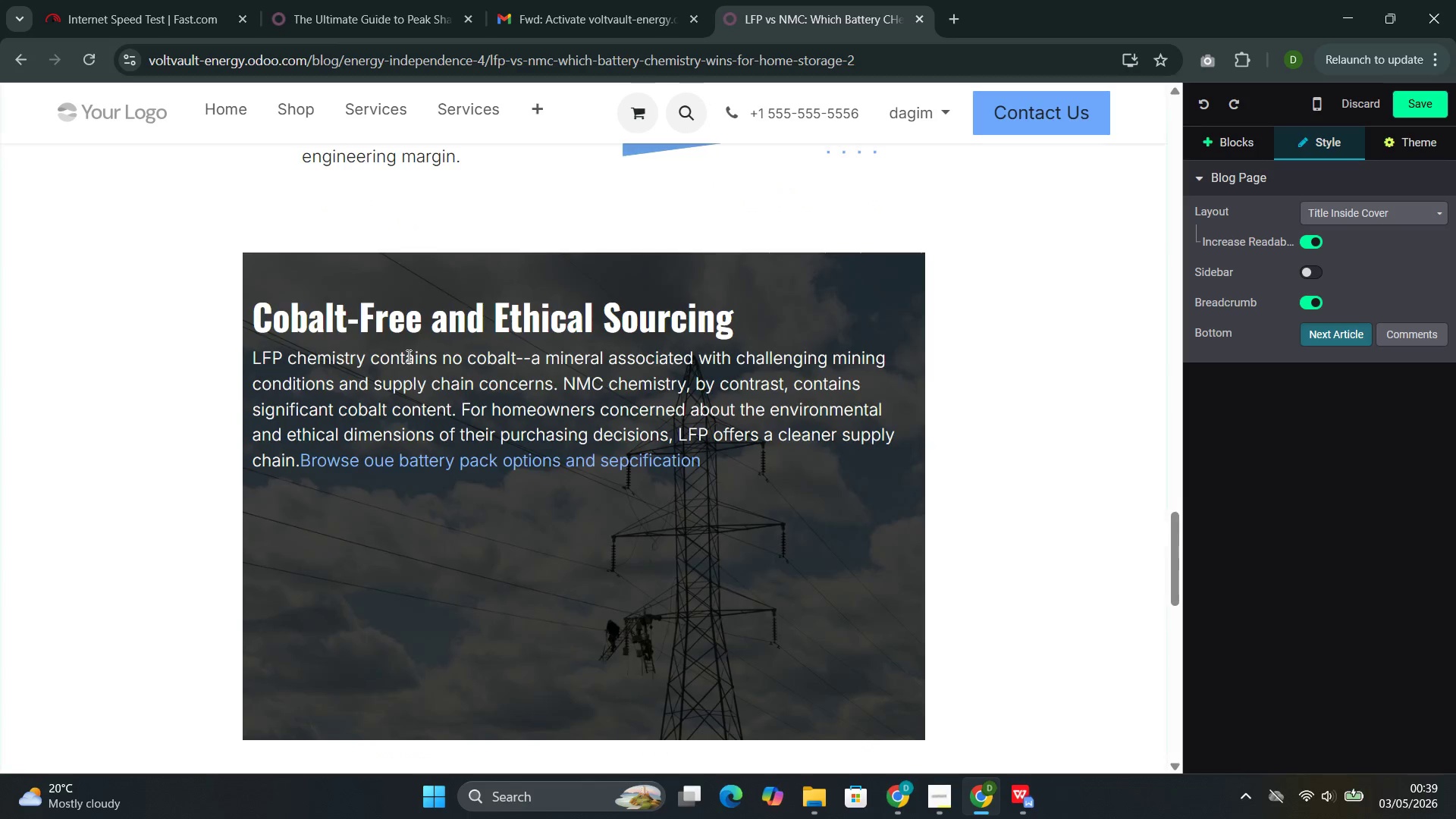 
scroll: coordinate [407, 351], scroll_direction: down, amount: 5.0
 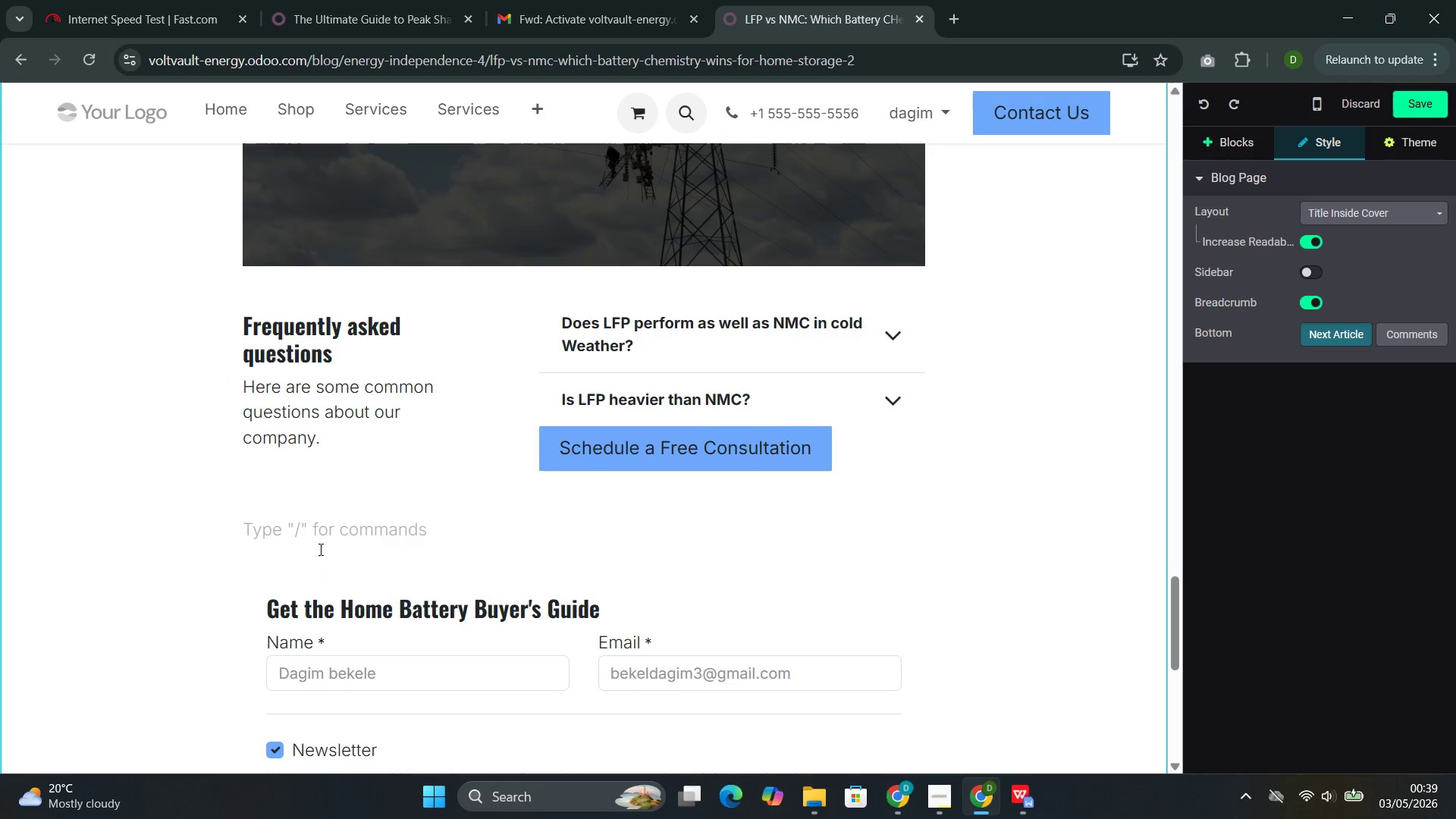 
left_click([331, 536])
 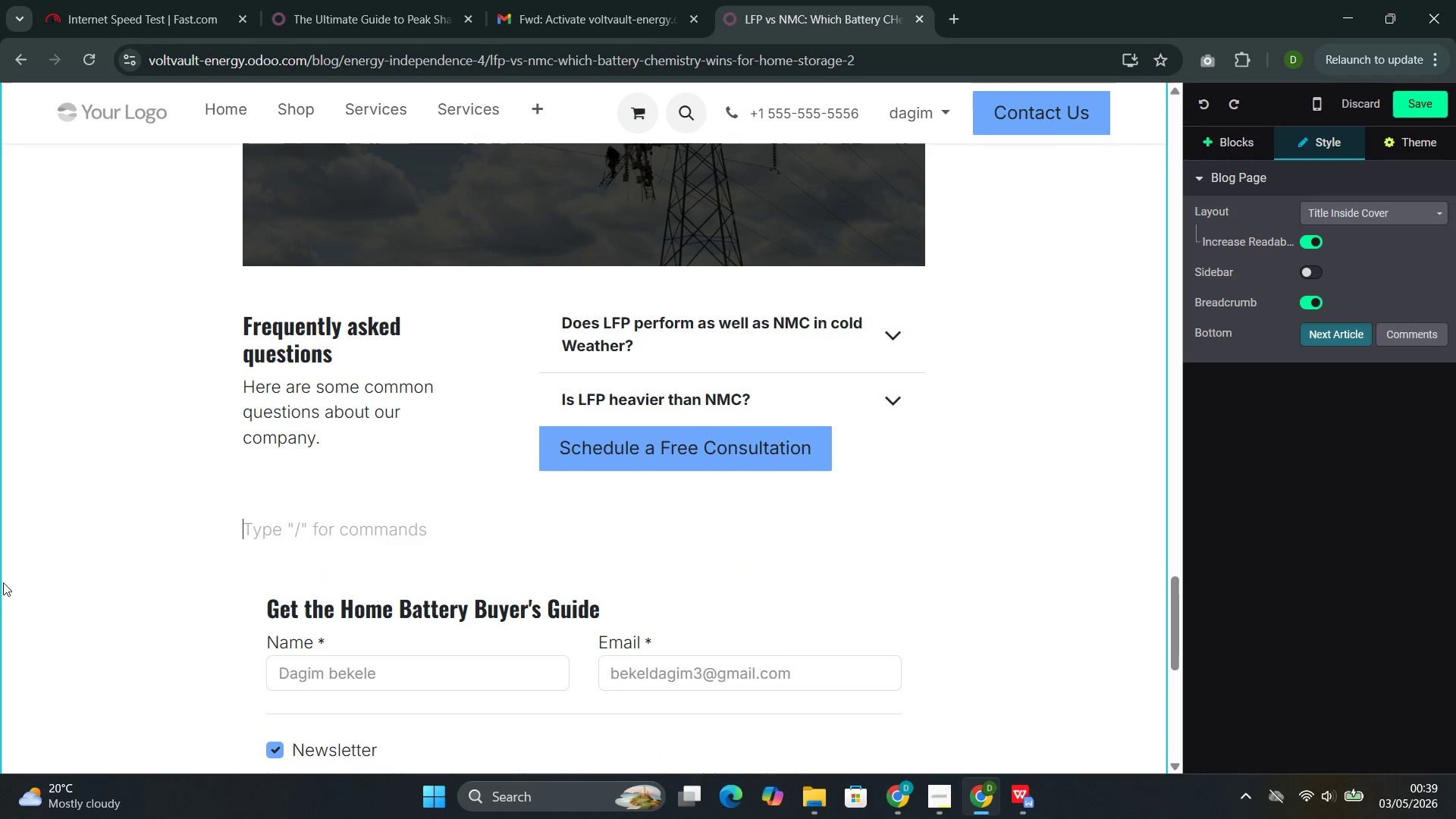 
wait(5.78)
 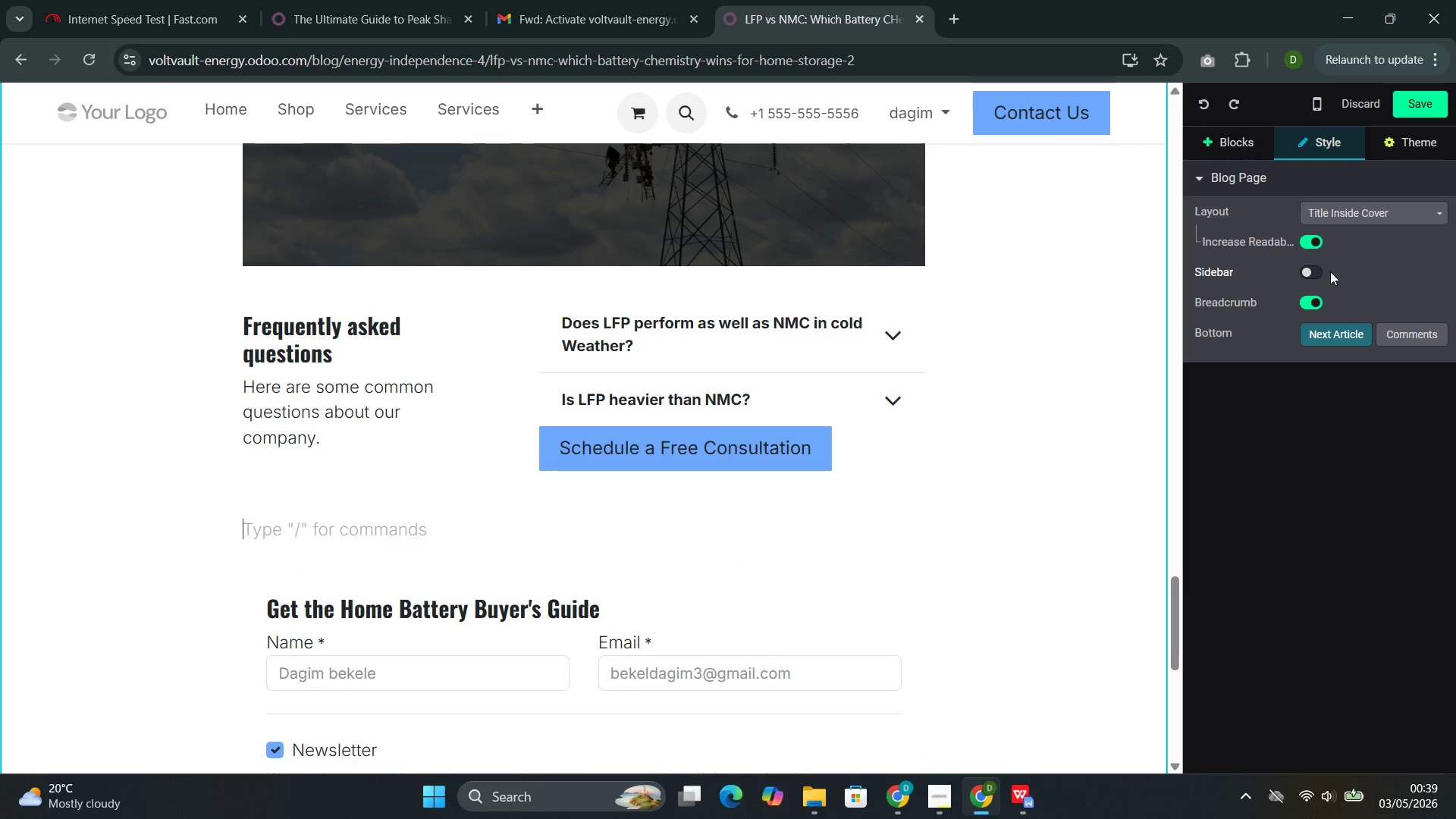 
type(ssdsdf)
 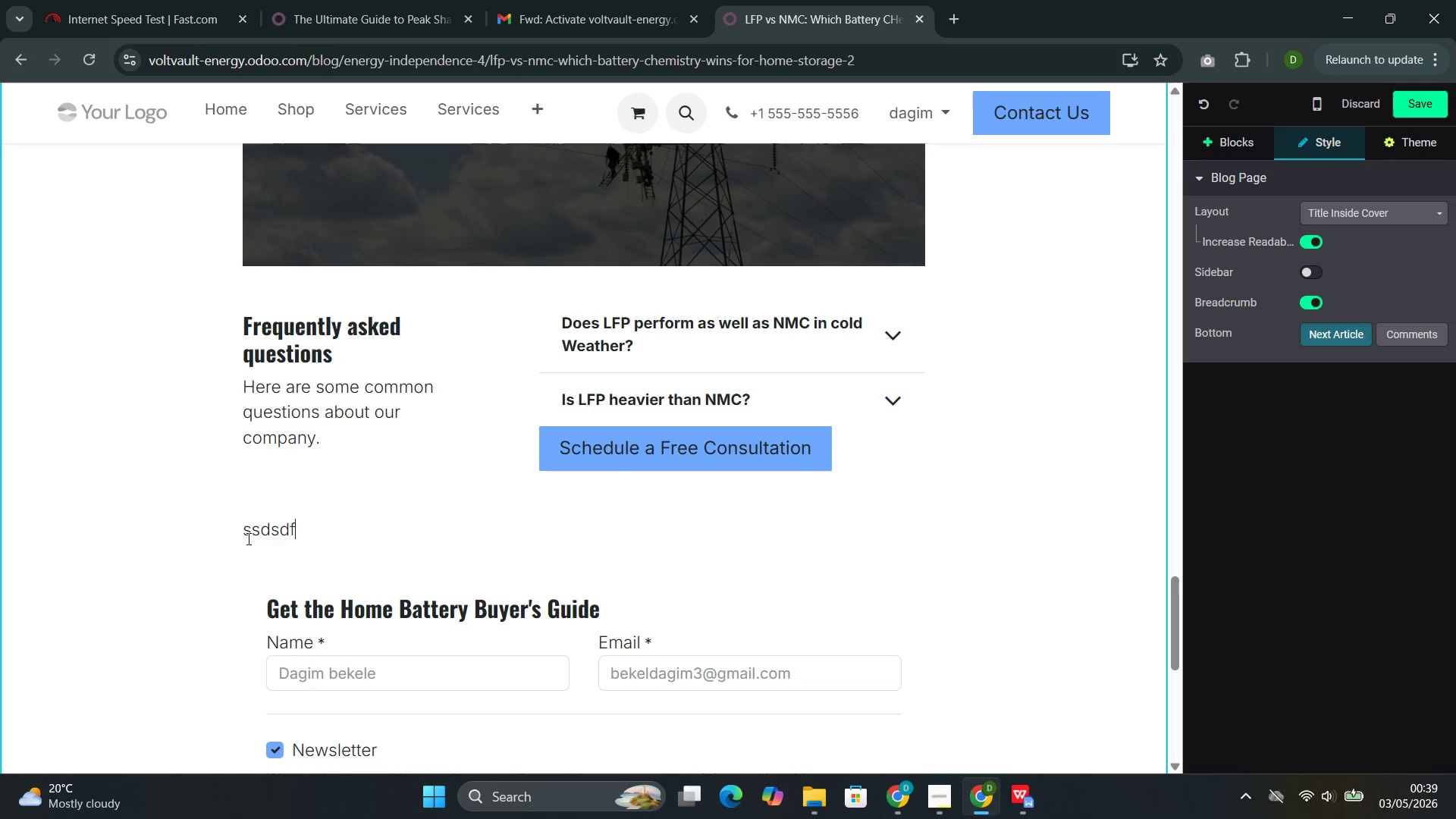 
left_click([250, 529])
 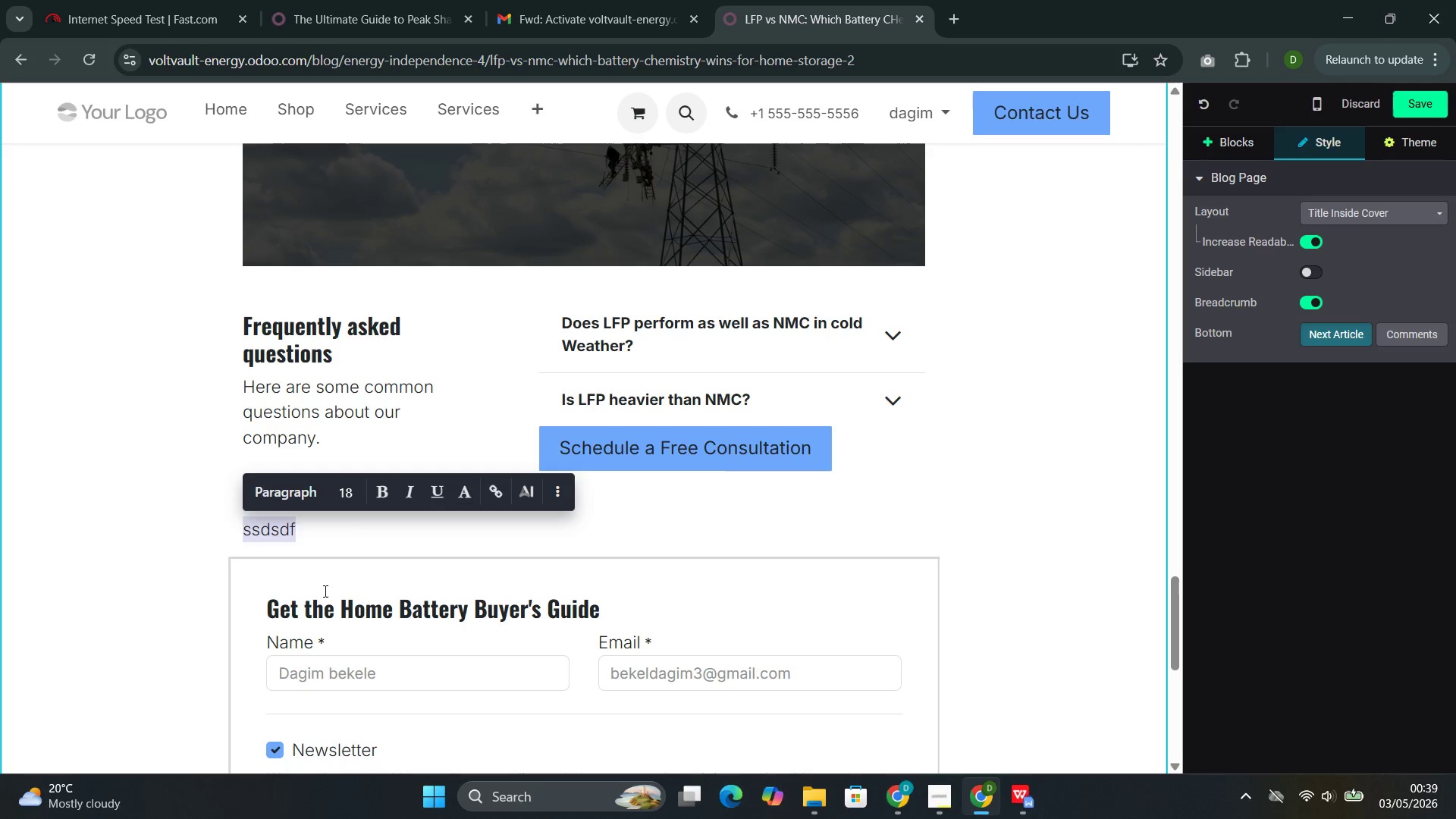 
wait(5.11)
 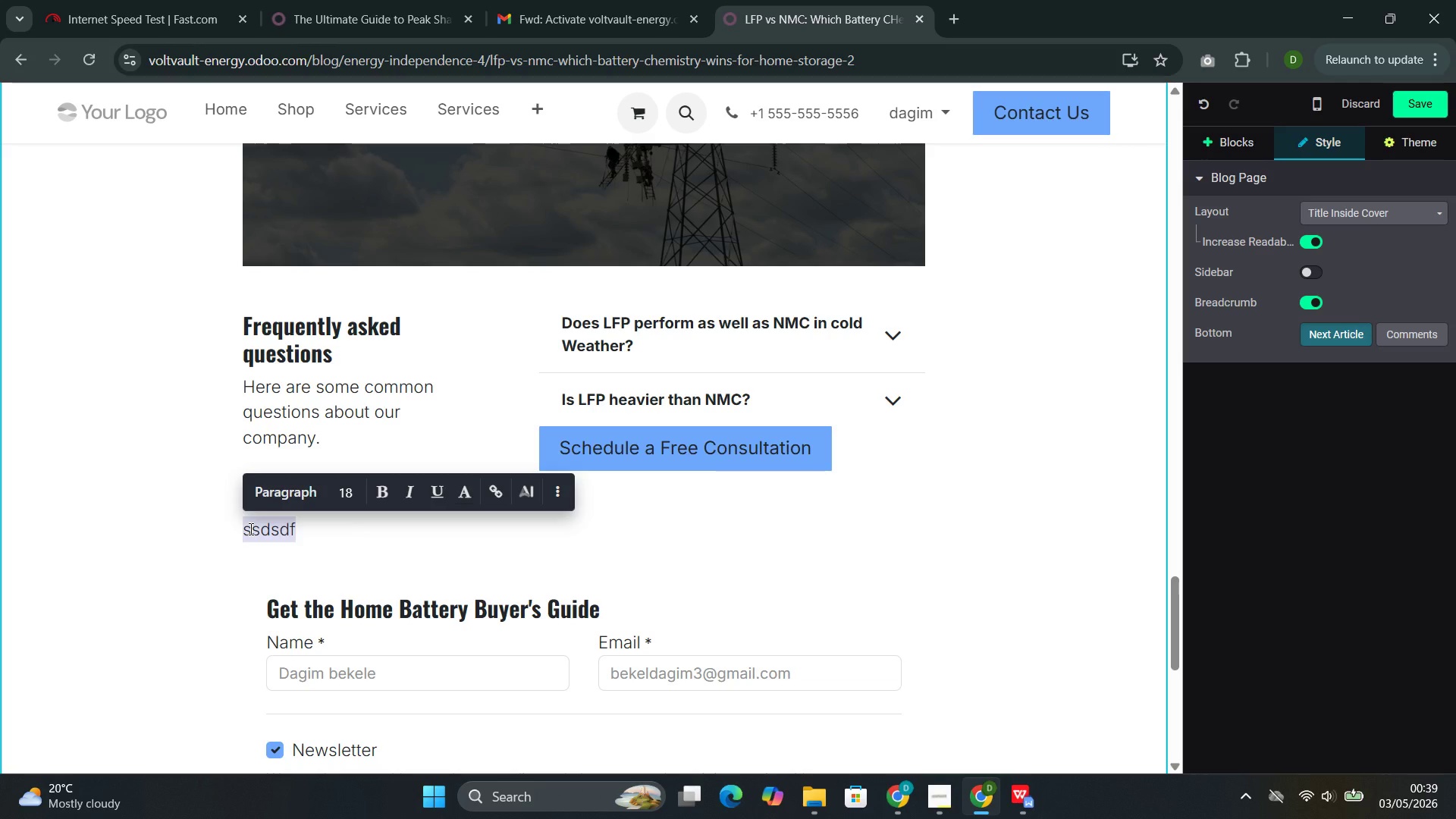 
left_click([268, 520])
 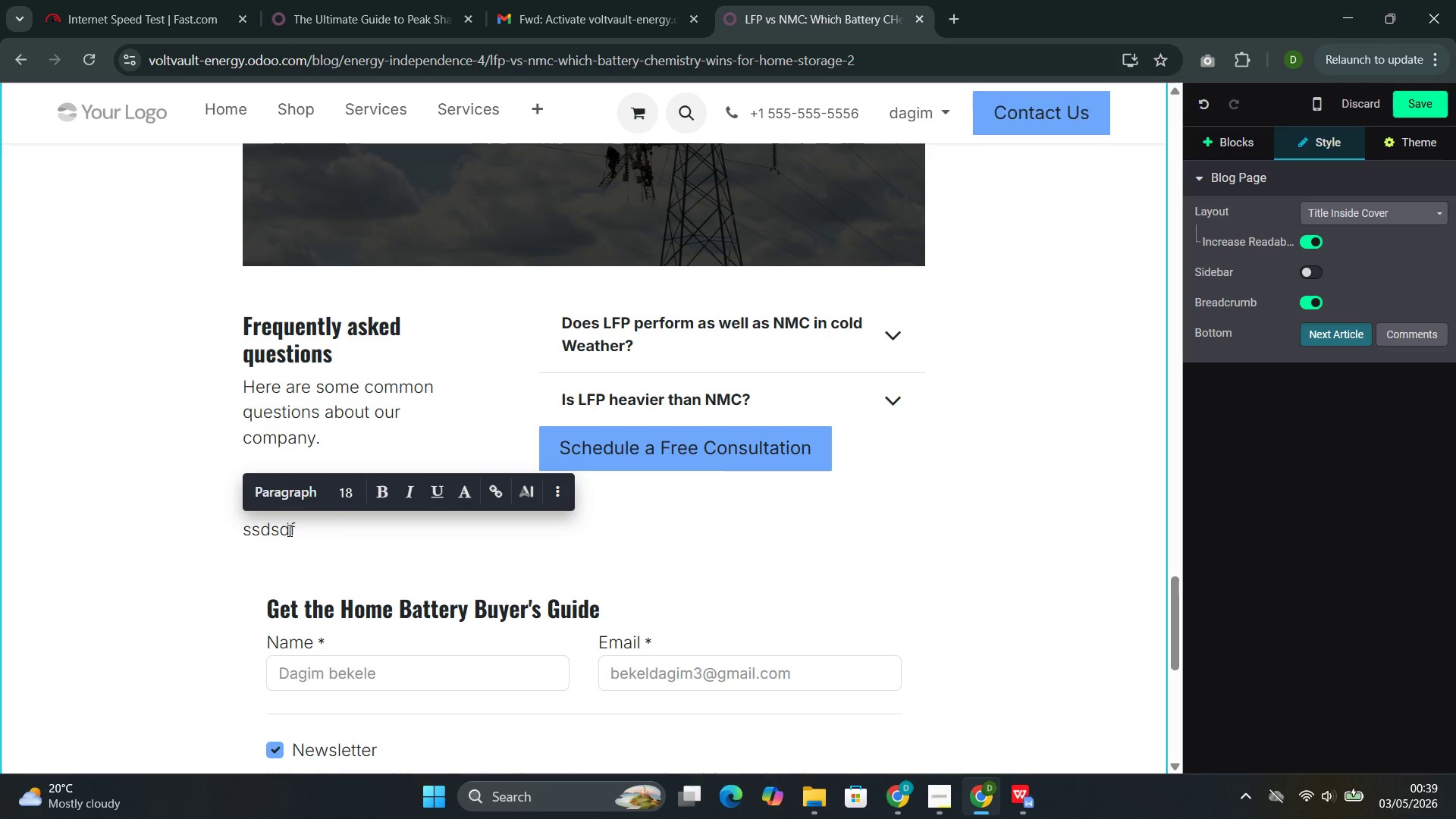 
left_click_drag(start_coordinate=[294, 524], to_coordinate=[227, 535])
 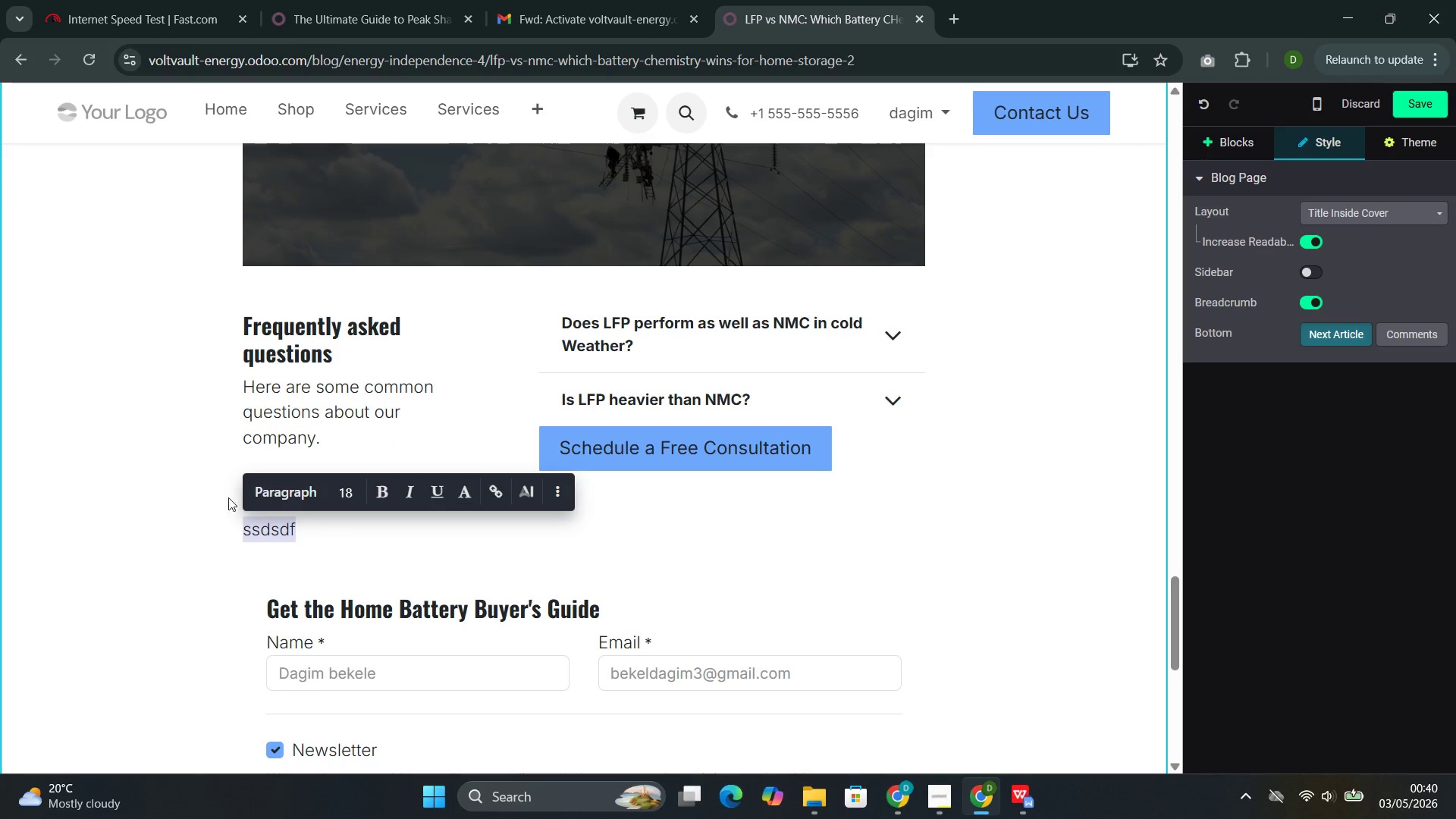 
key(Backspace)
 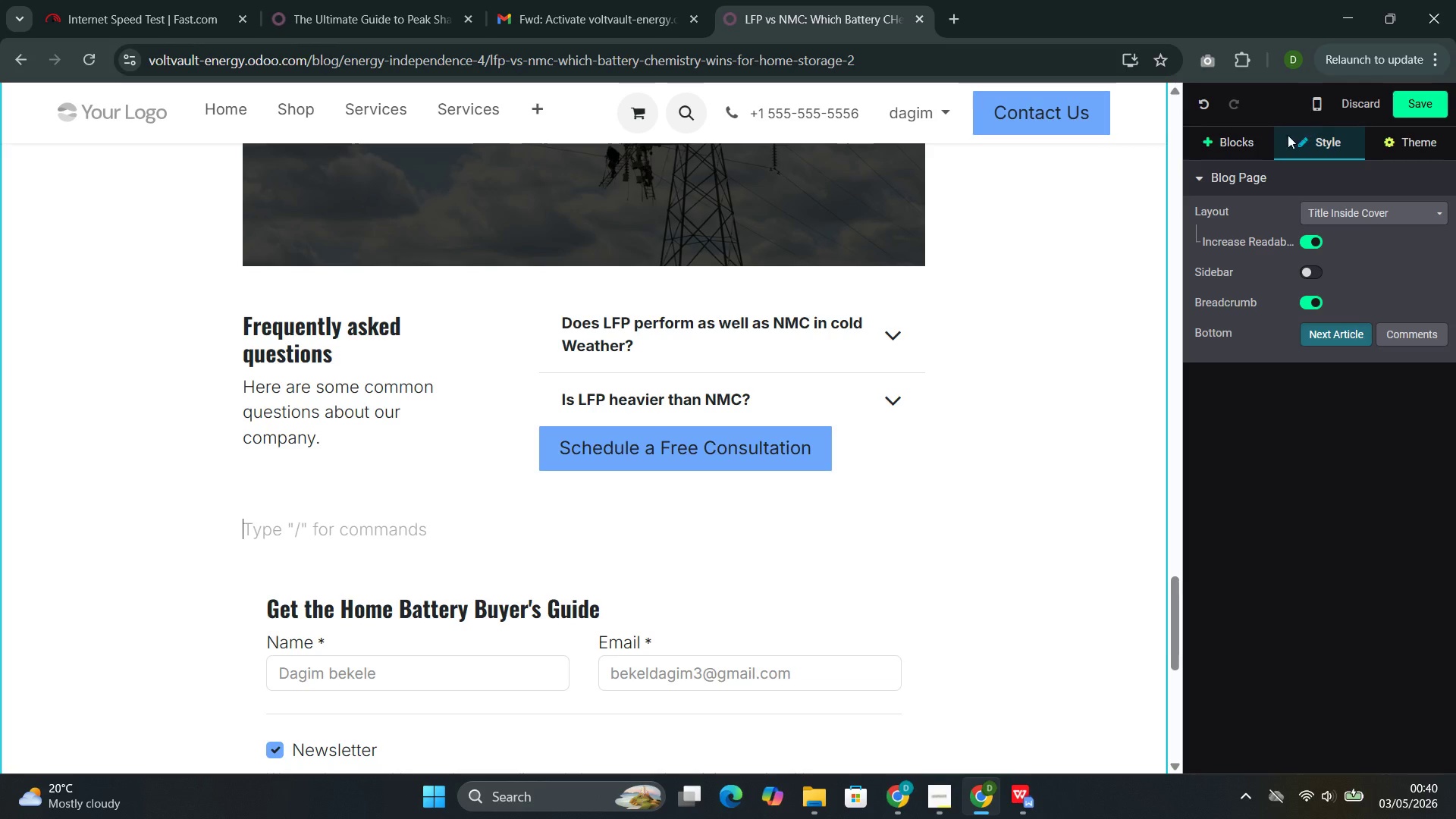 
left_click([1244, 142])
 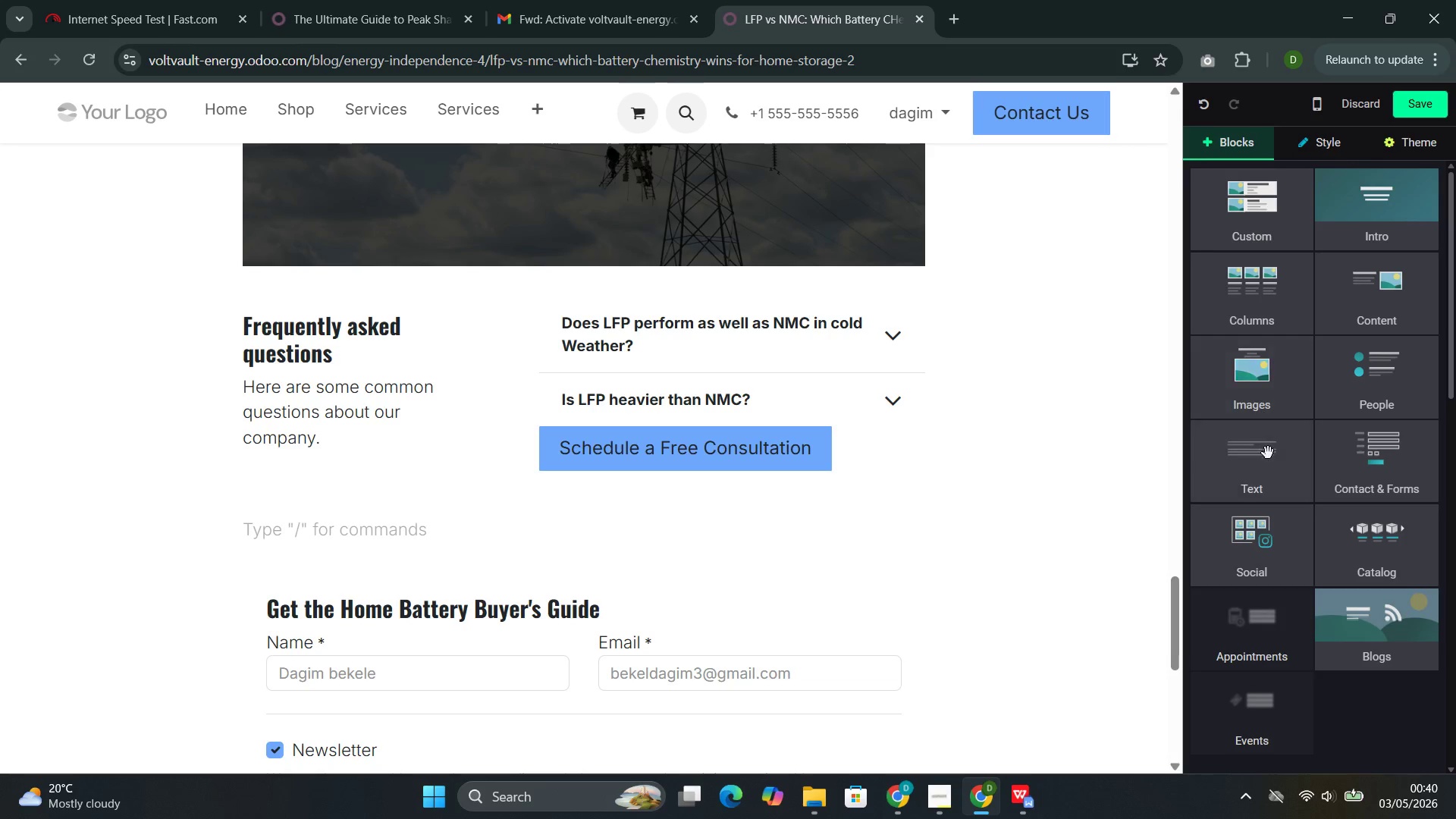 
scroll: coordinate [1257, 544], scroll_direction: down, amount: 3.0
 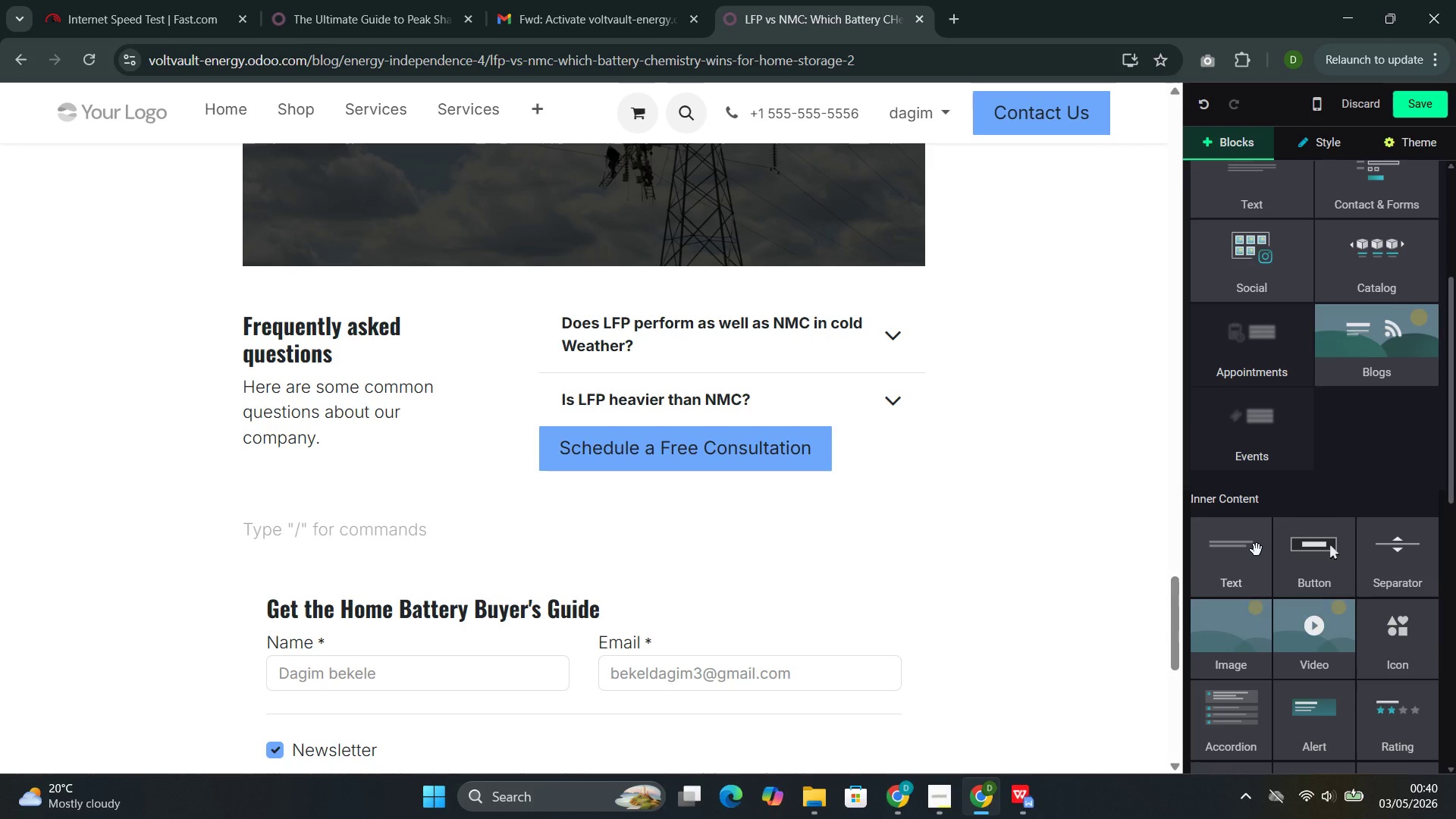 
left_click([1257, 550])
 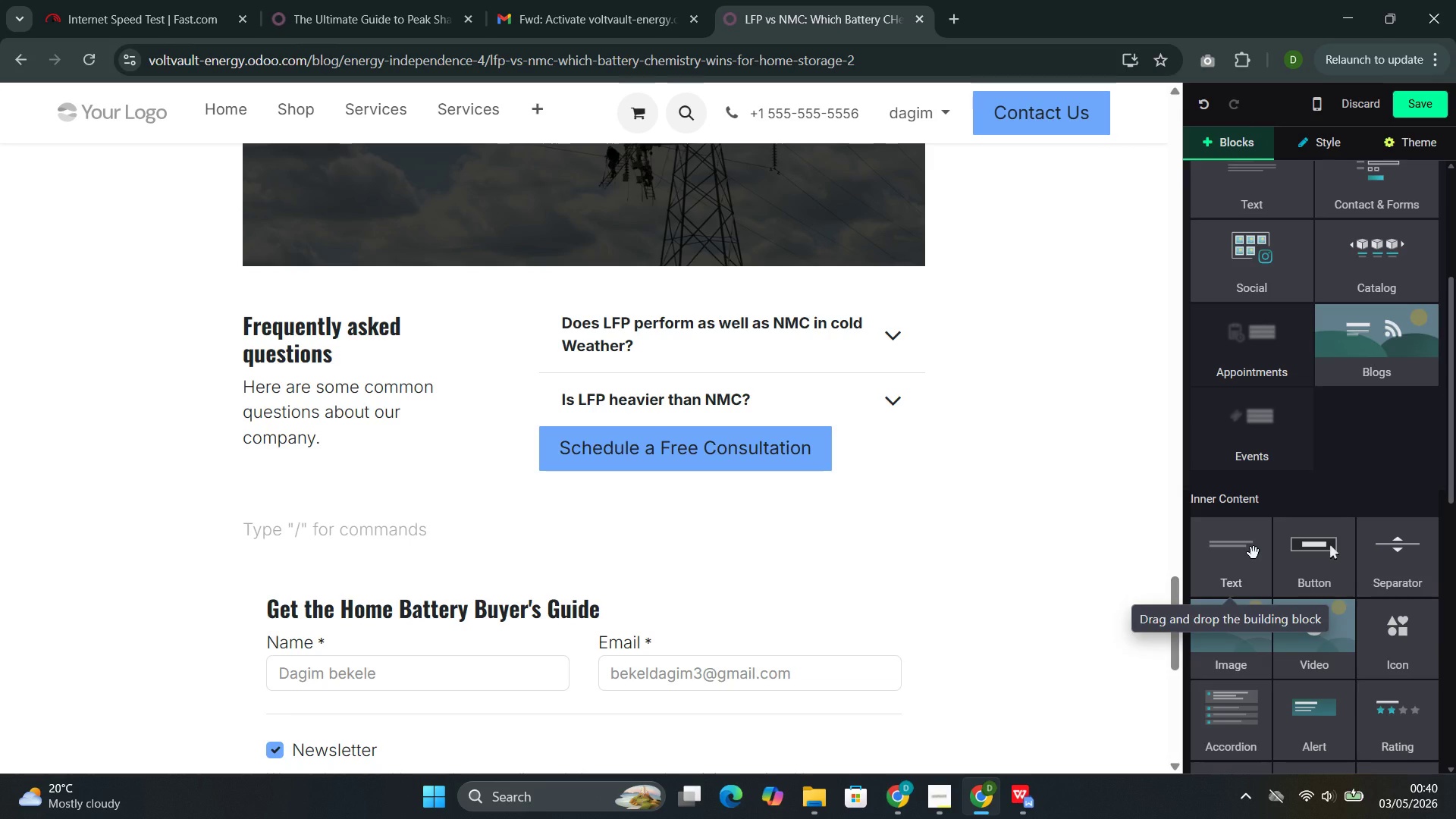 
left_click_drag(start_coordinate=[1254, 553], to_coordinate=[1235, 593])
 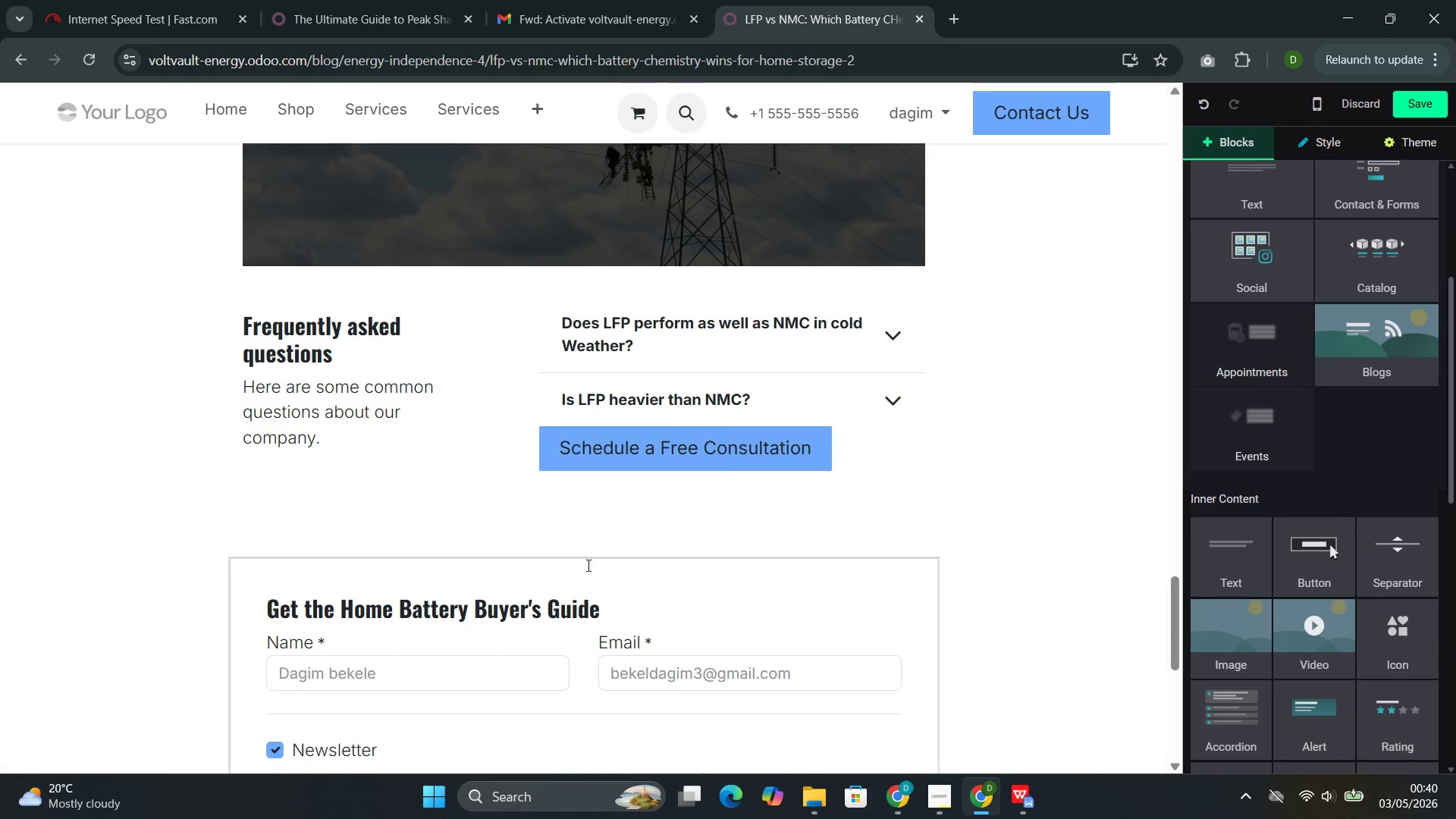 
scroll: coordinate [584, 565], scroll_direction: down, amount: 1.0
 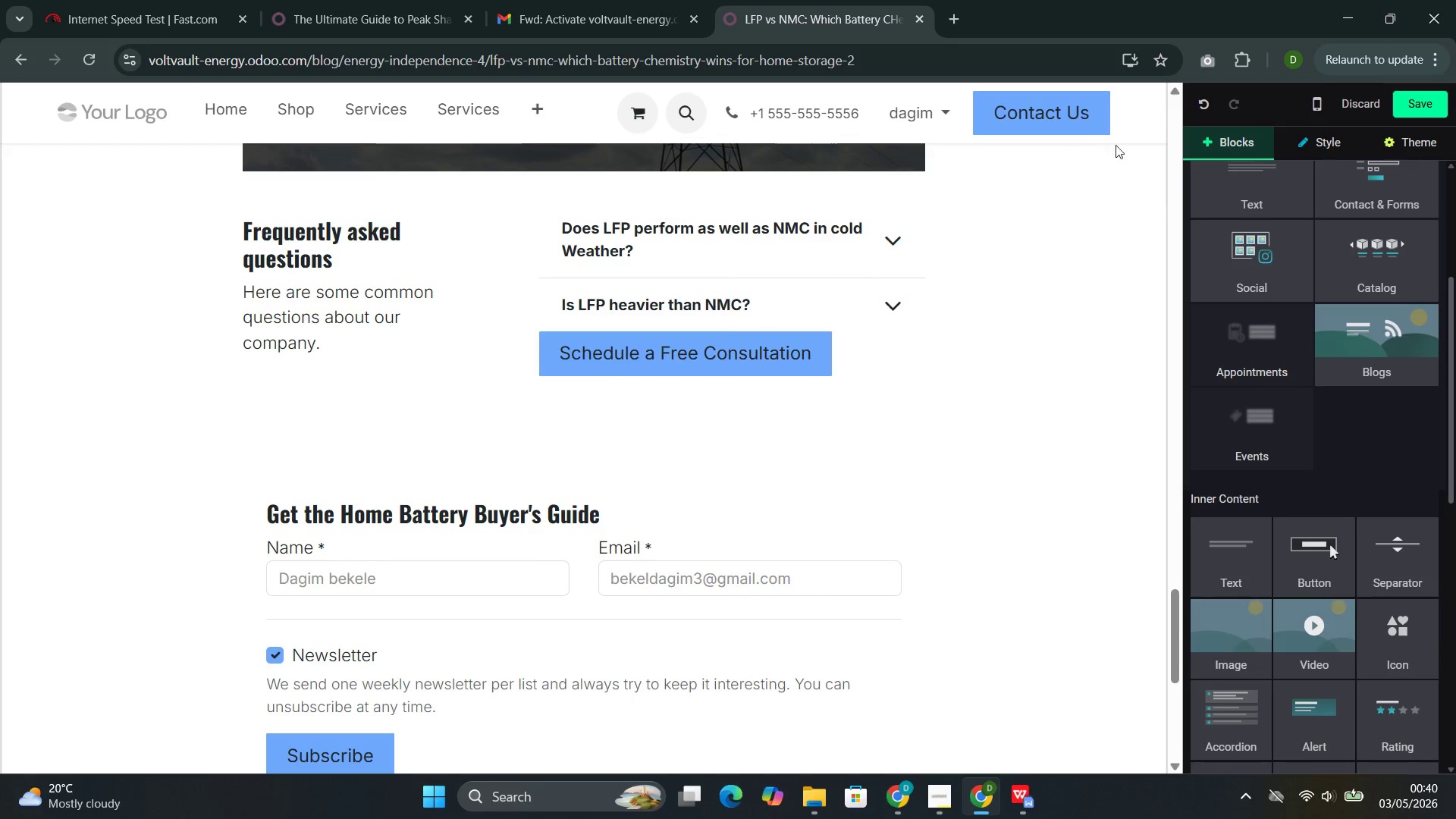 
scroll: coordinate [463, 432], scroll_direction: up, amount: 2.0
 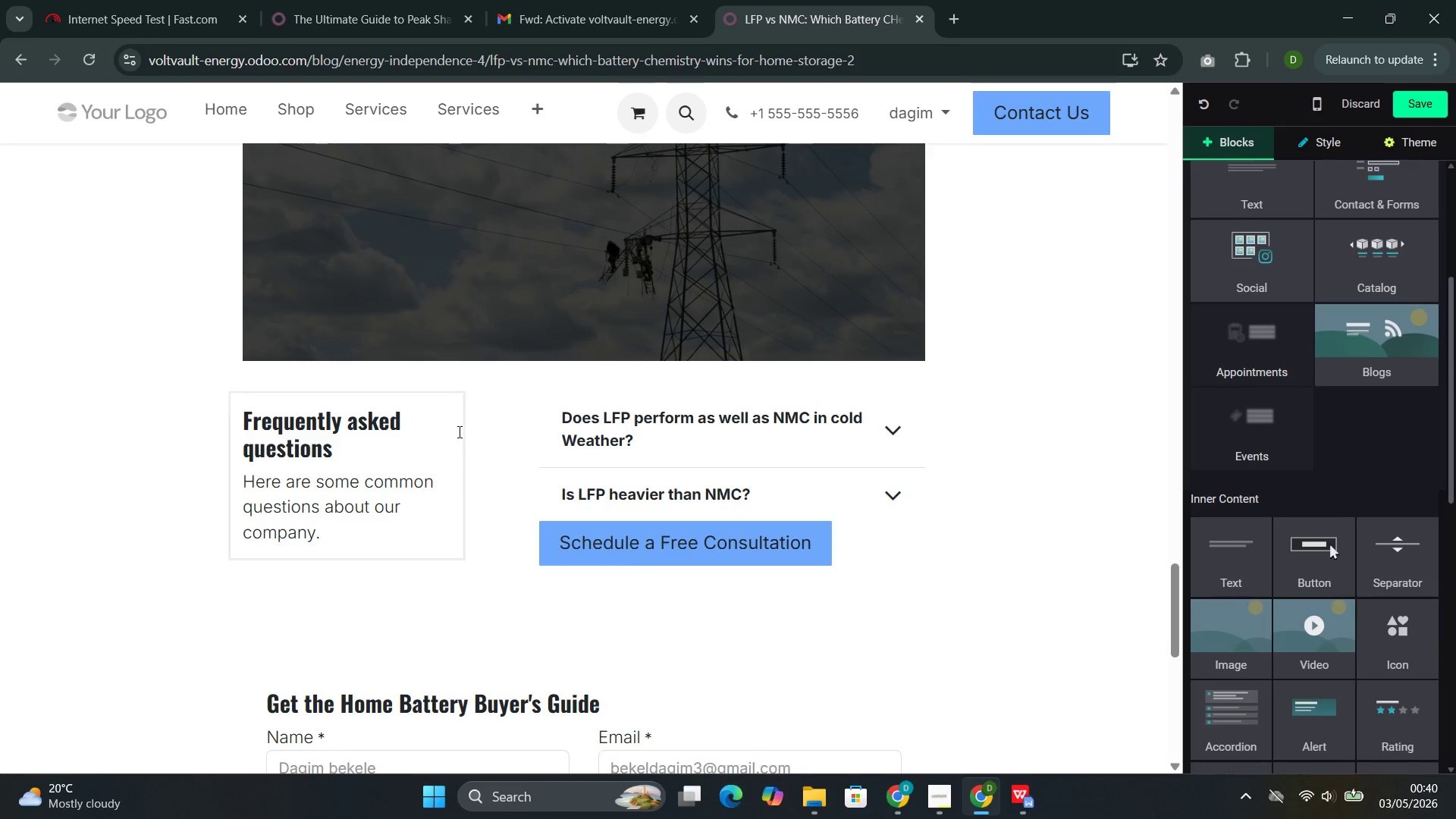 
left_click([471, 430])
 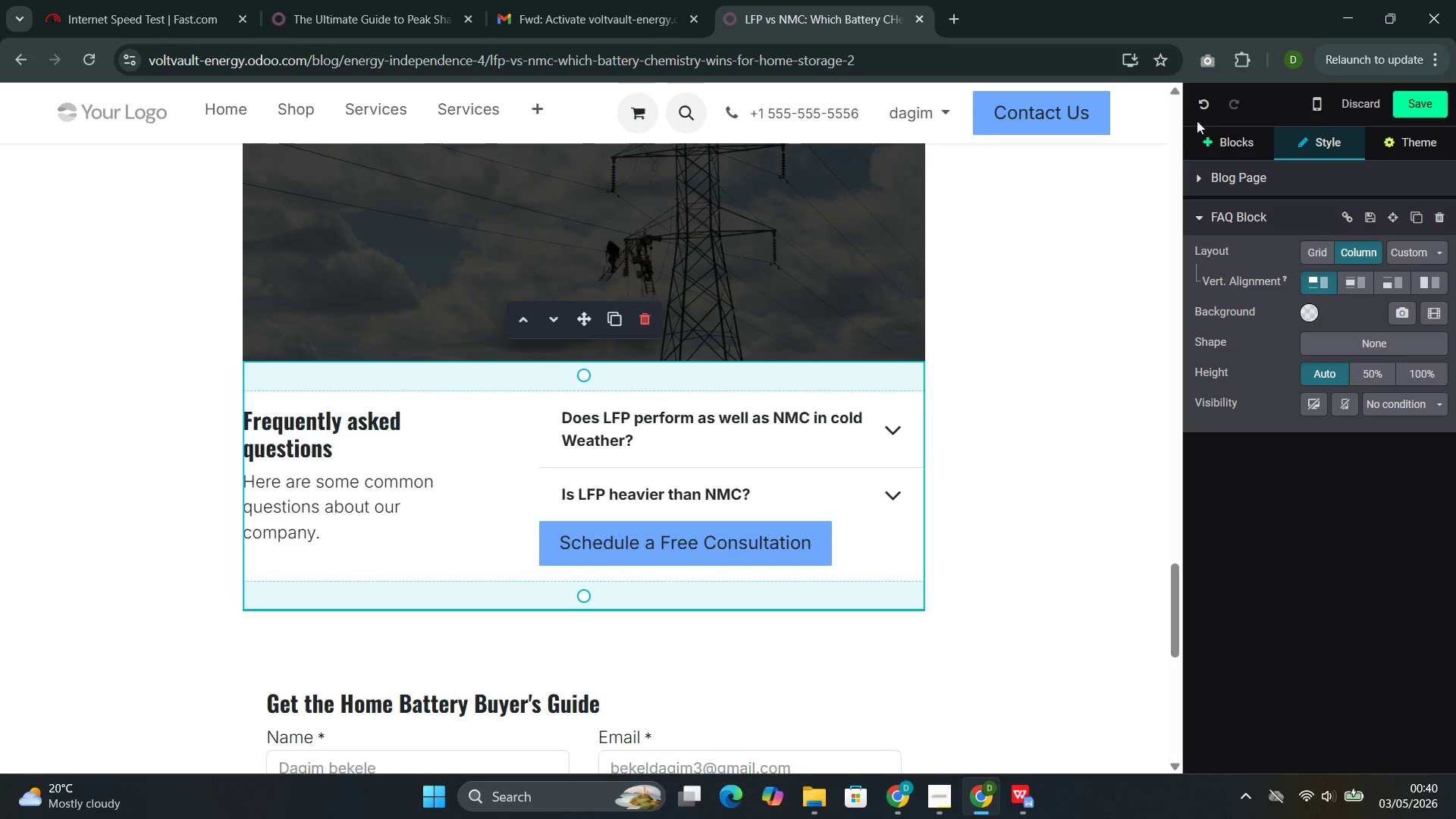 
left_click([1203, 131])
 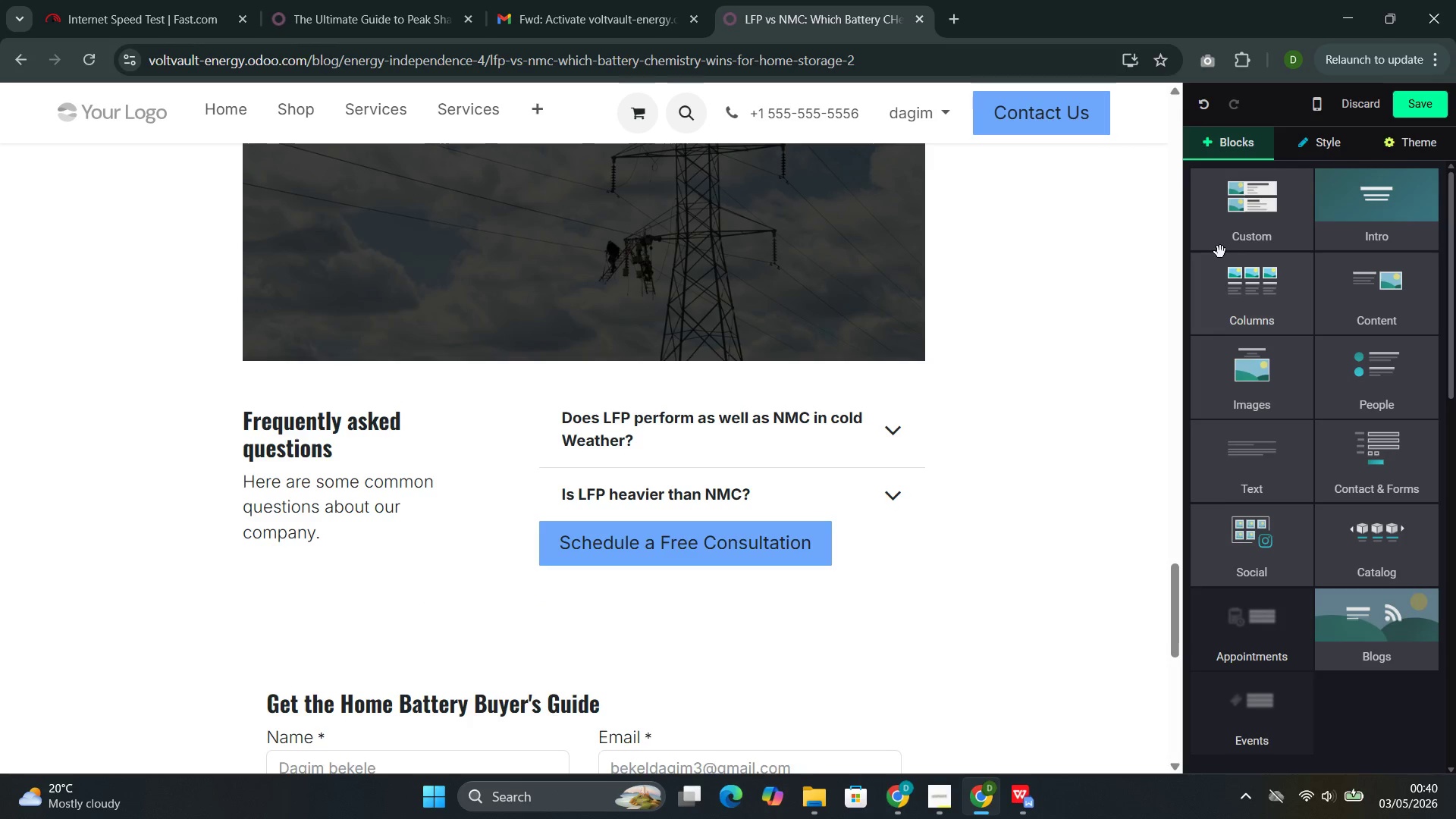 
left_click([1220, 244])
 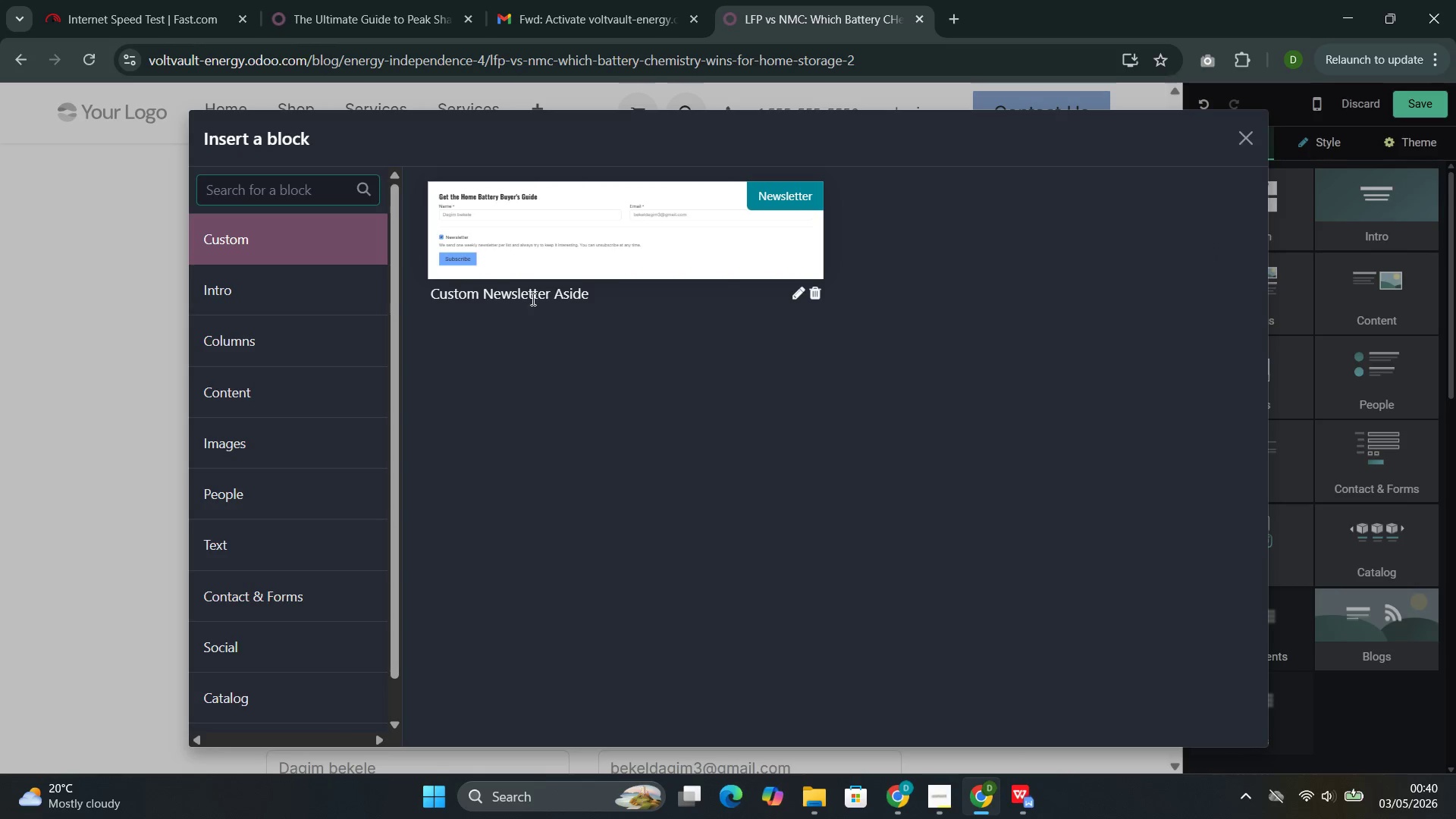 
left_click([544, 242])
 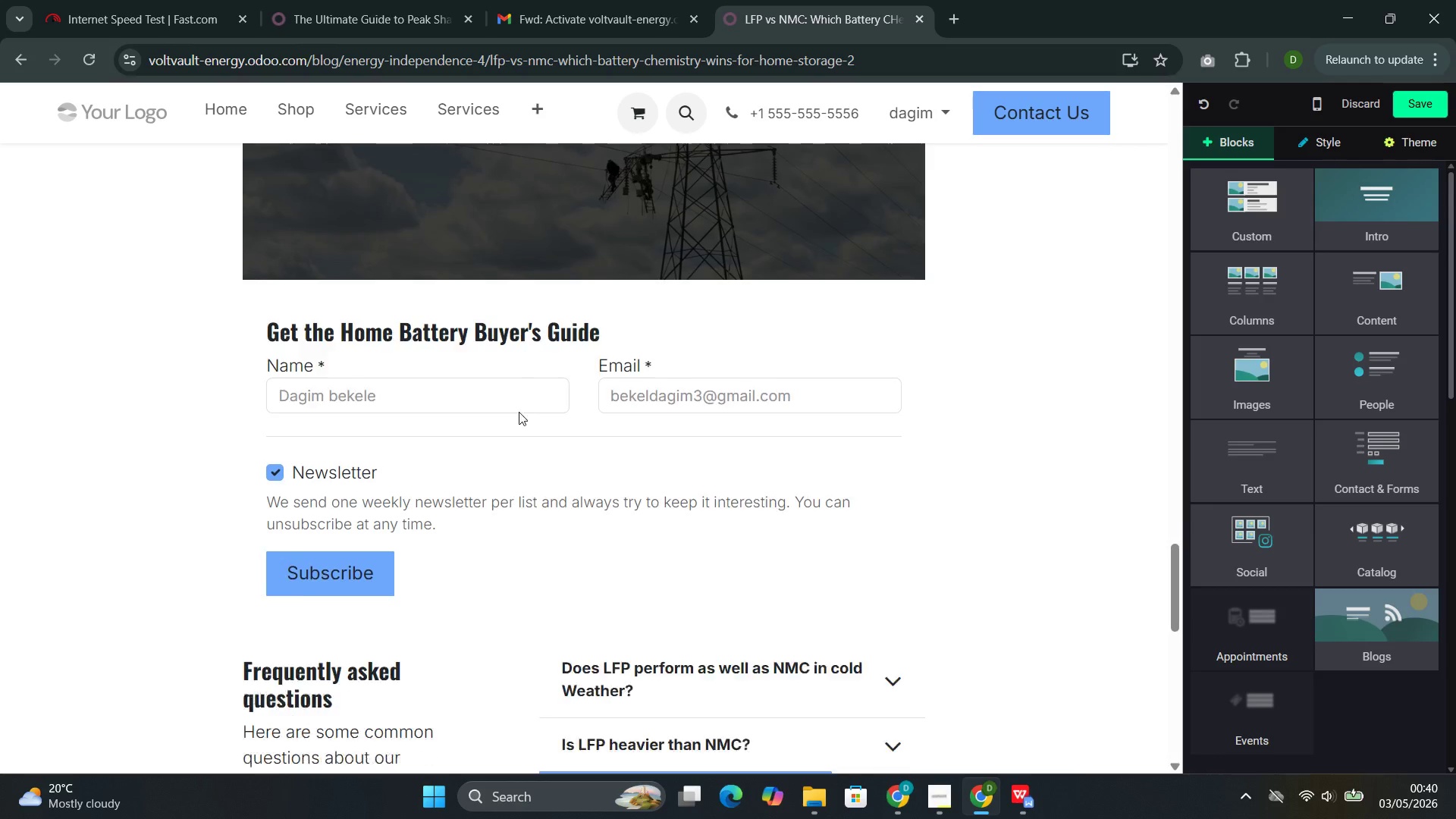 
scroll: coordinate [510, 428], scroll_direction: down, amount: 1.0
 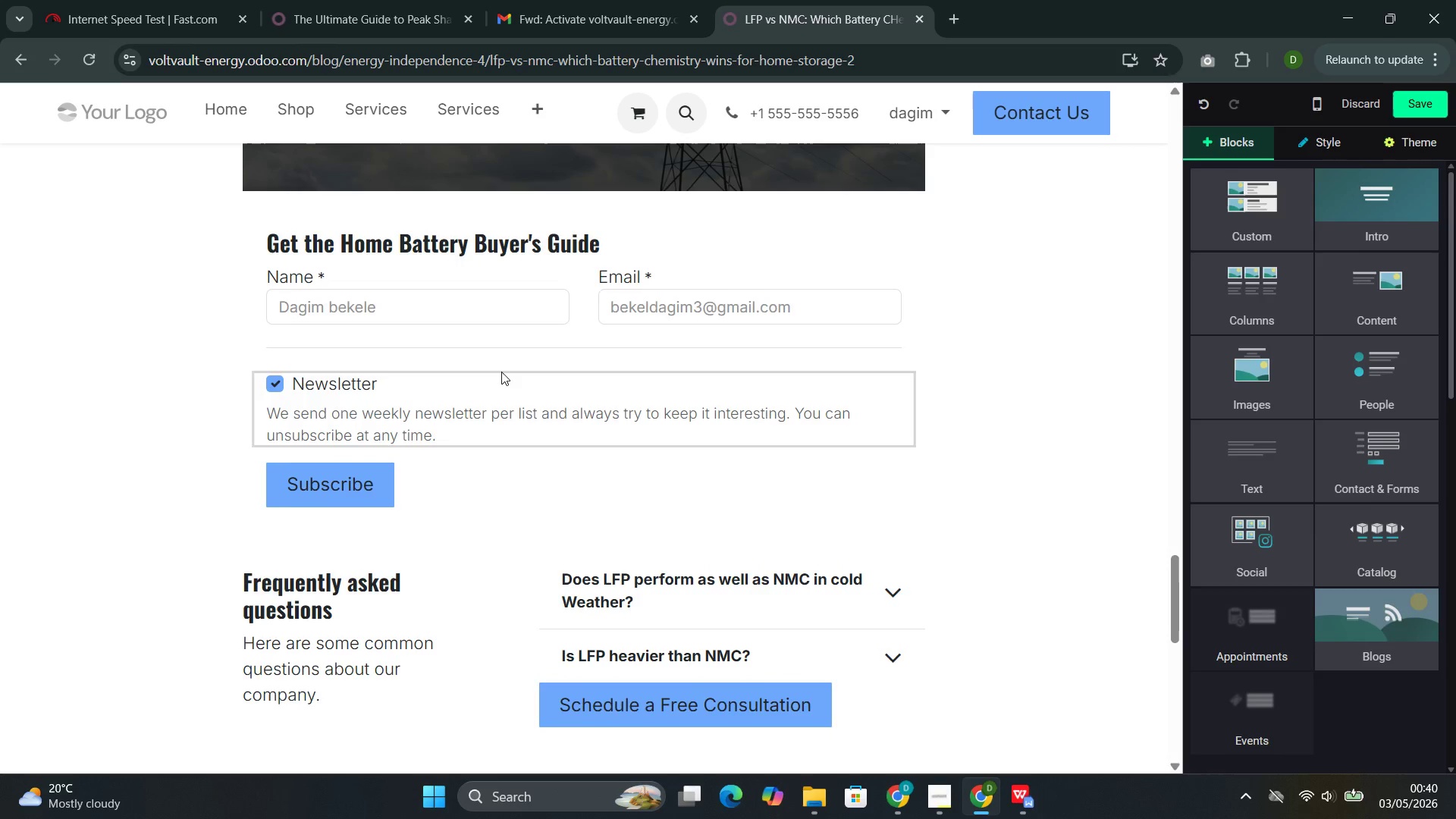 
scroll: coordinate [501, 370], scroll_direction: up, amount: 2.0
 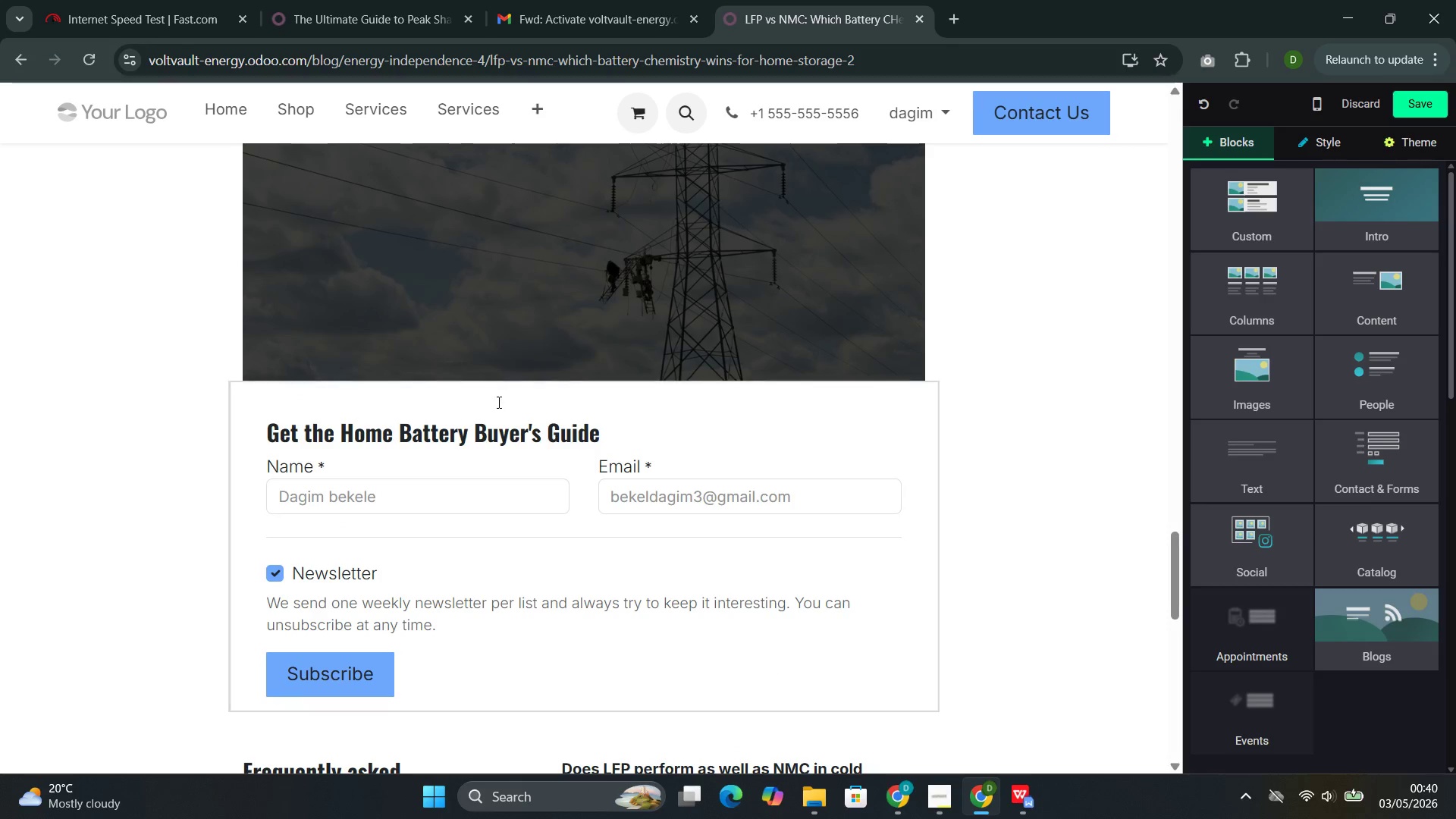 
scroll: coordinate [497, 406], scroll_direction: down, amount: 4.0
 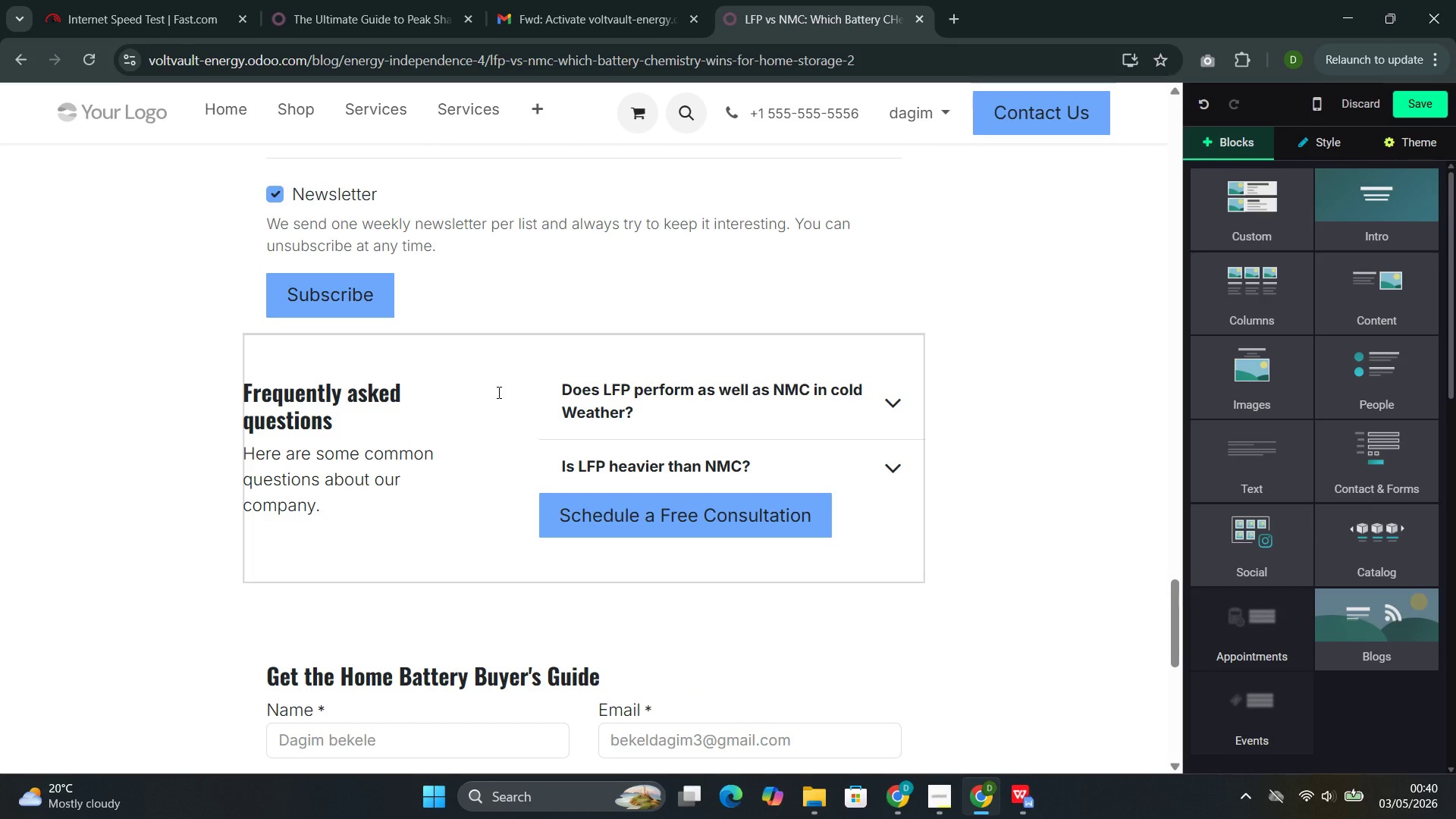 
left_click([497, 392])
 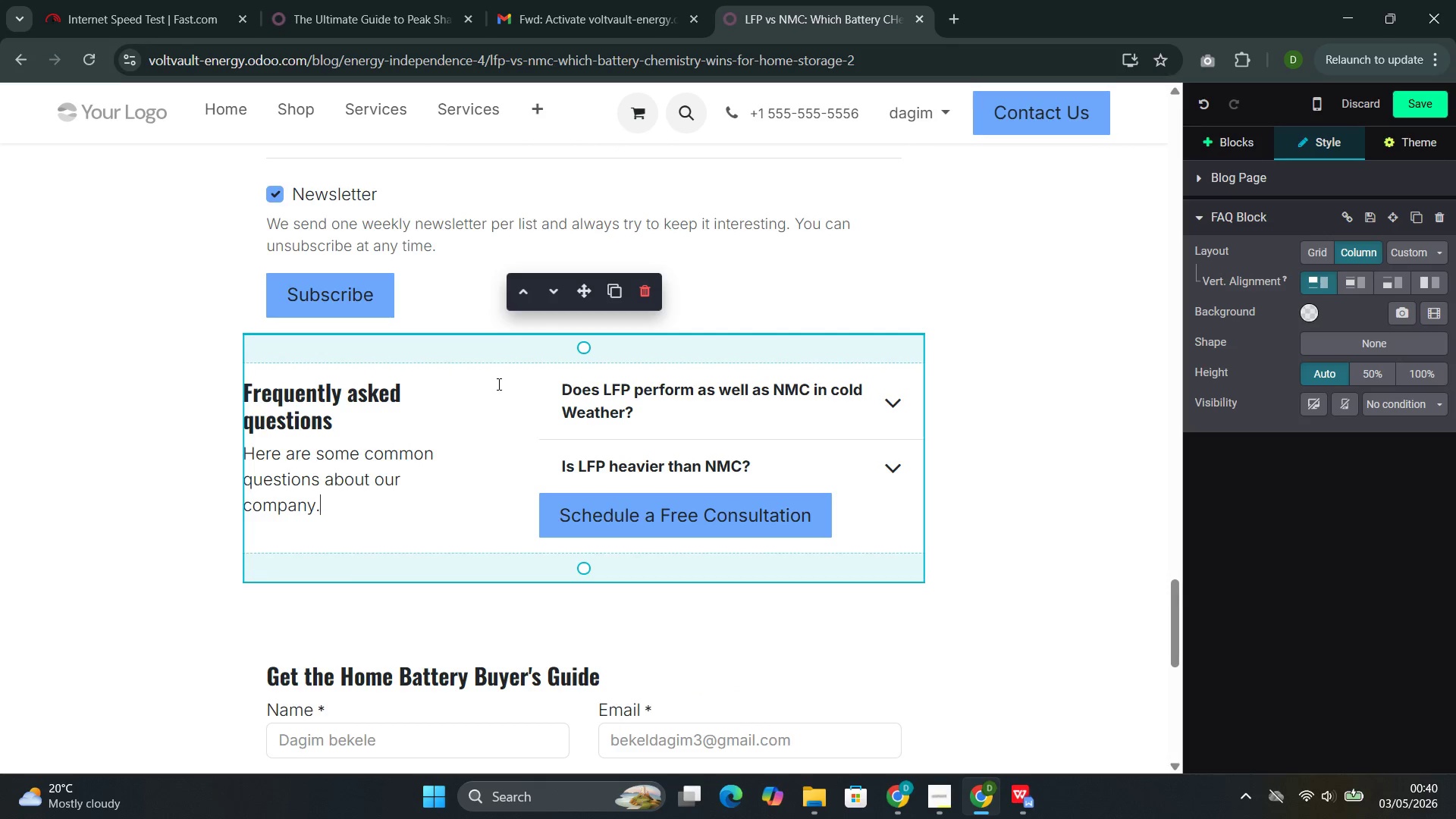 
key(Control+Z)
 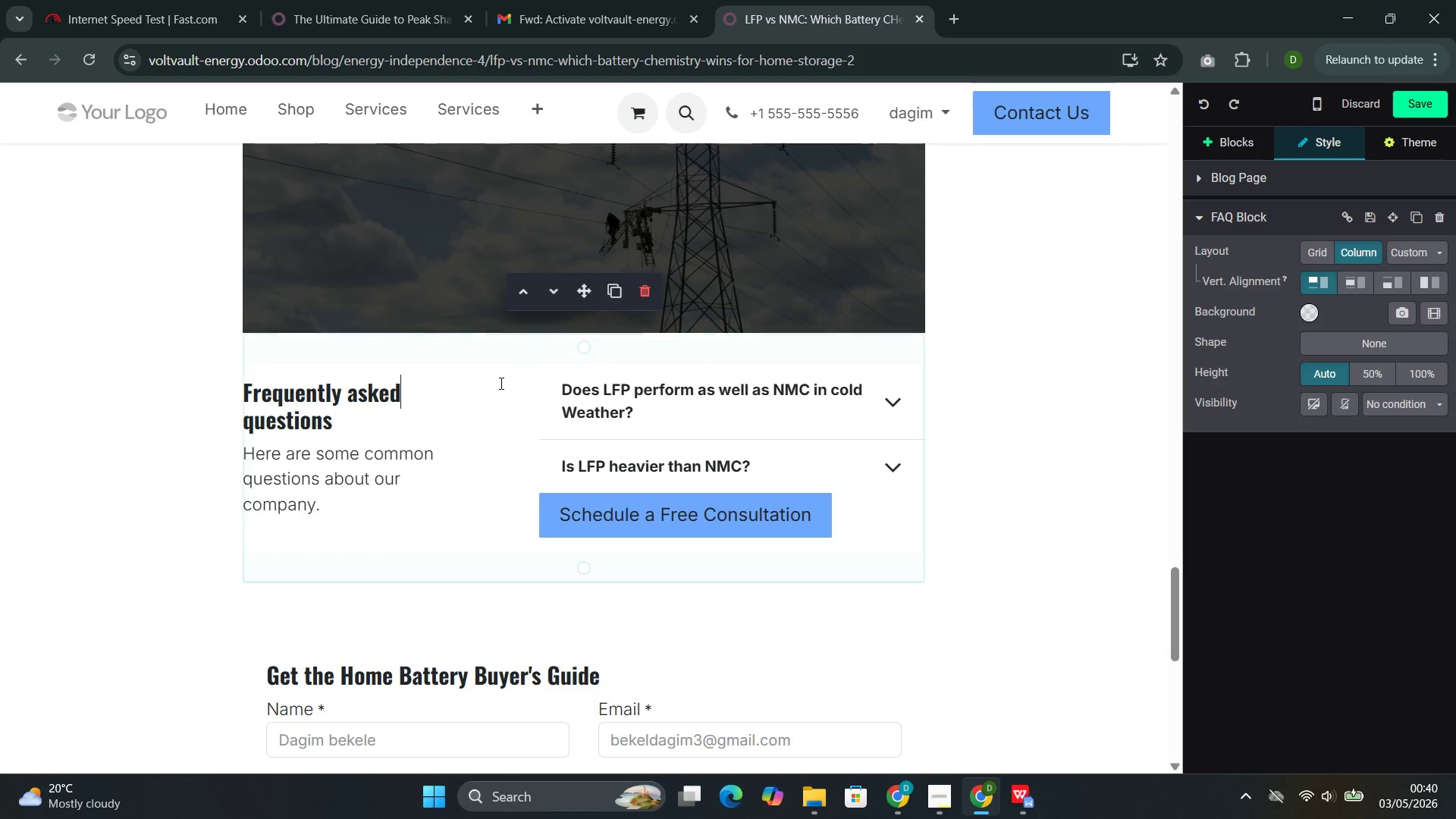 
scroll: coordinate [500, 402], scroll_direction: down, amount: 3.0
 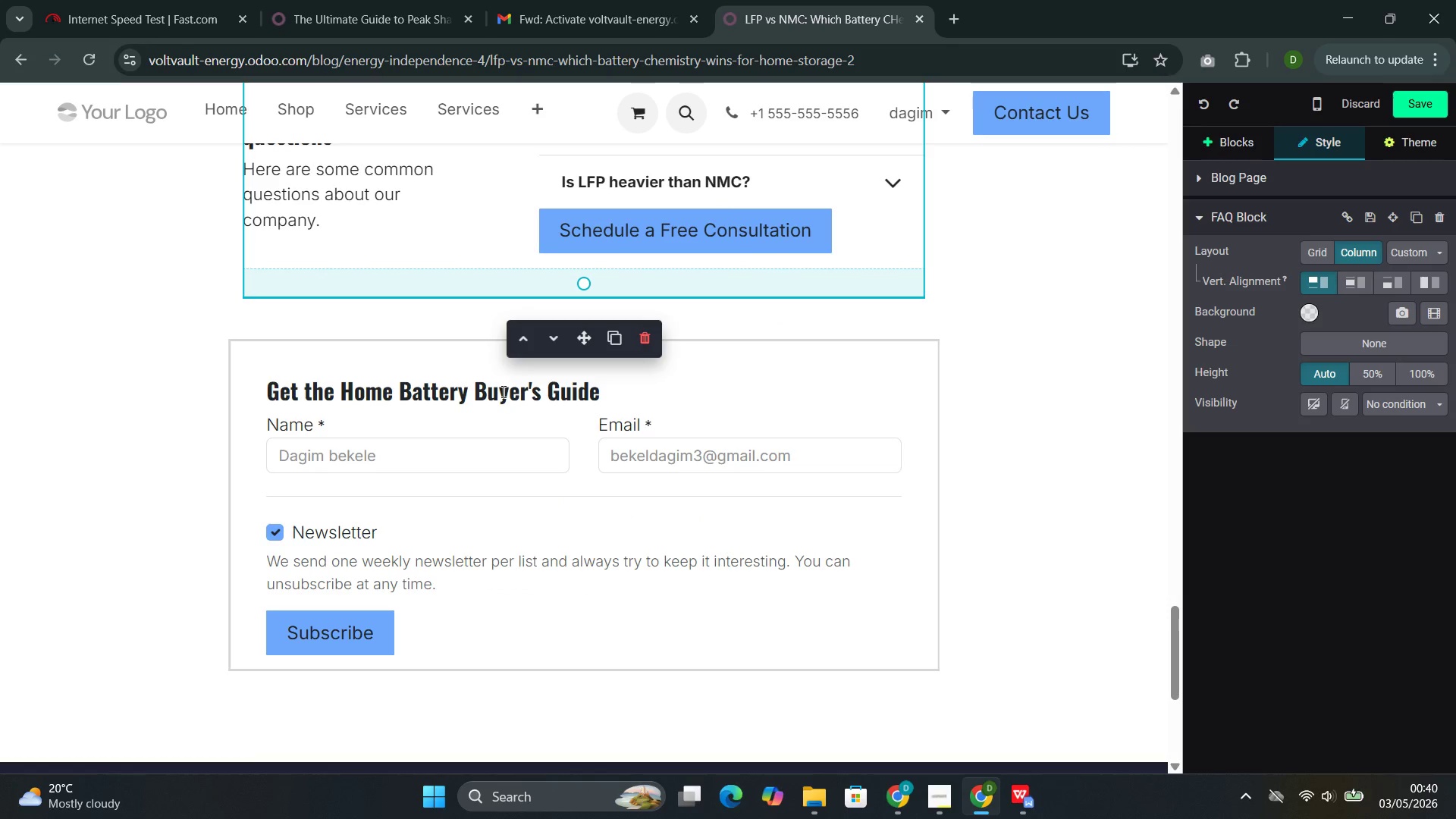 
left_click([497, 375])
 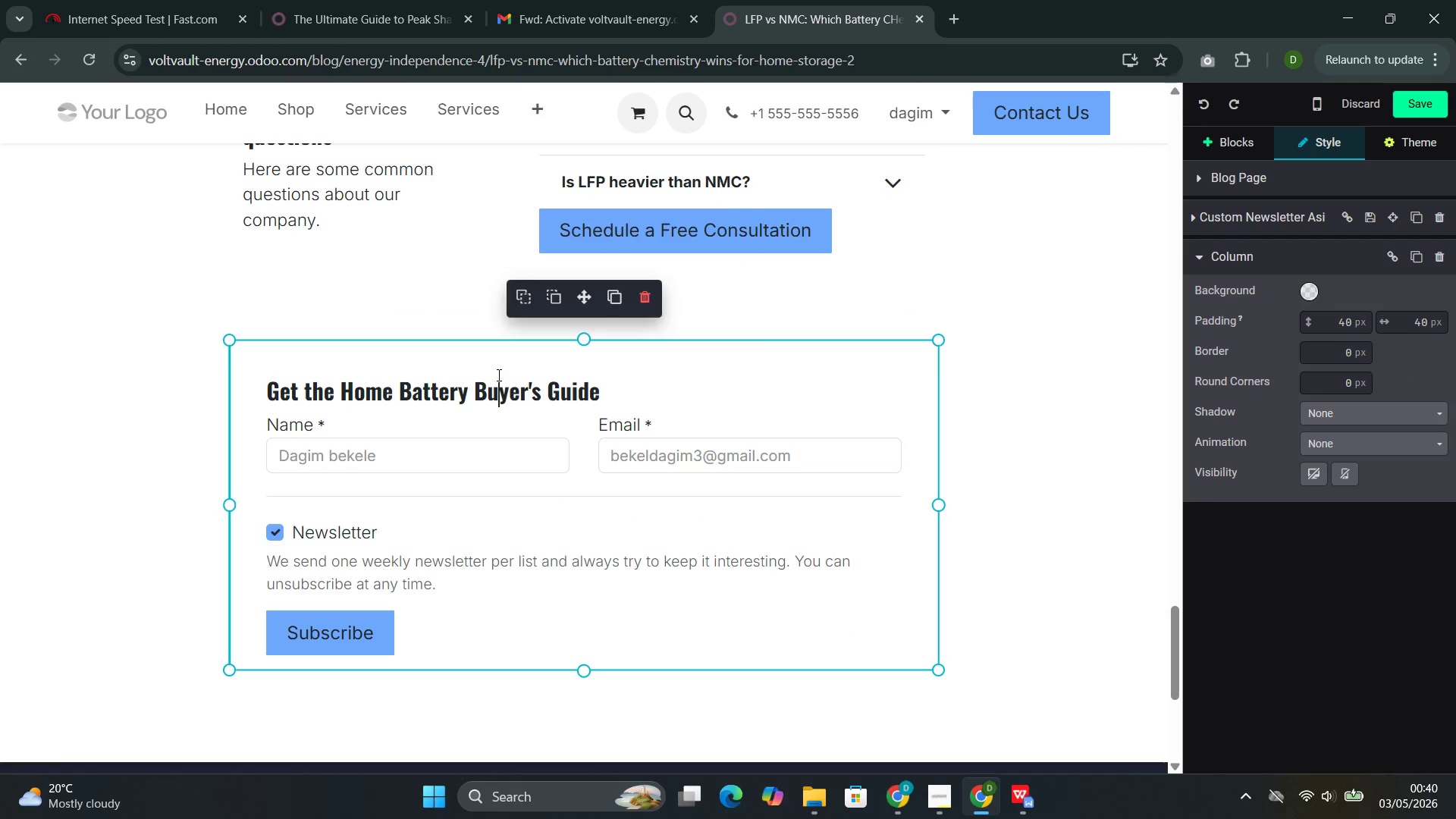 
hold_key(key=ControlLeft, duration=0.47)
 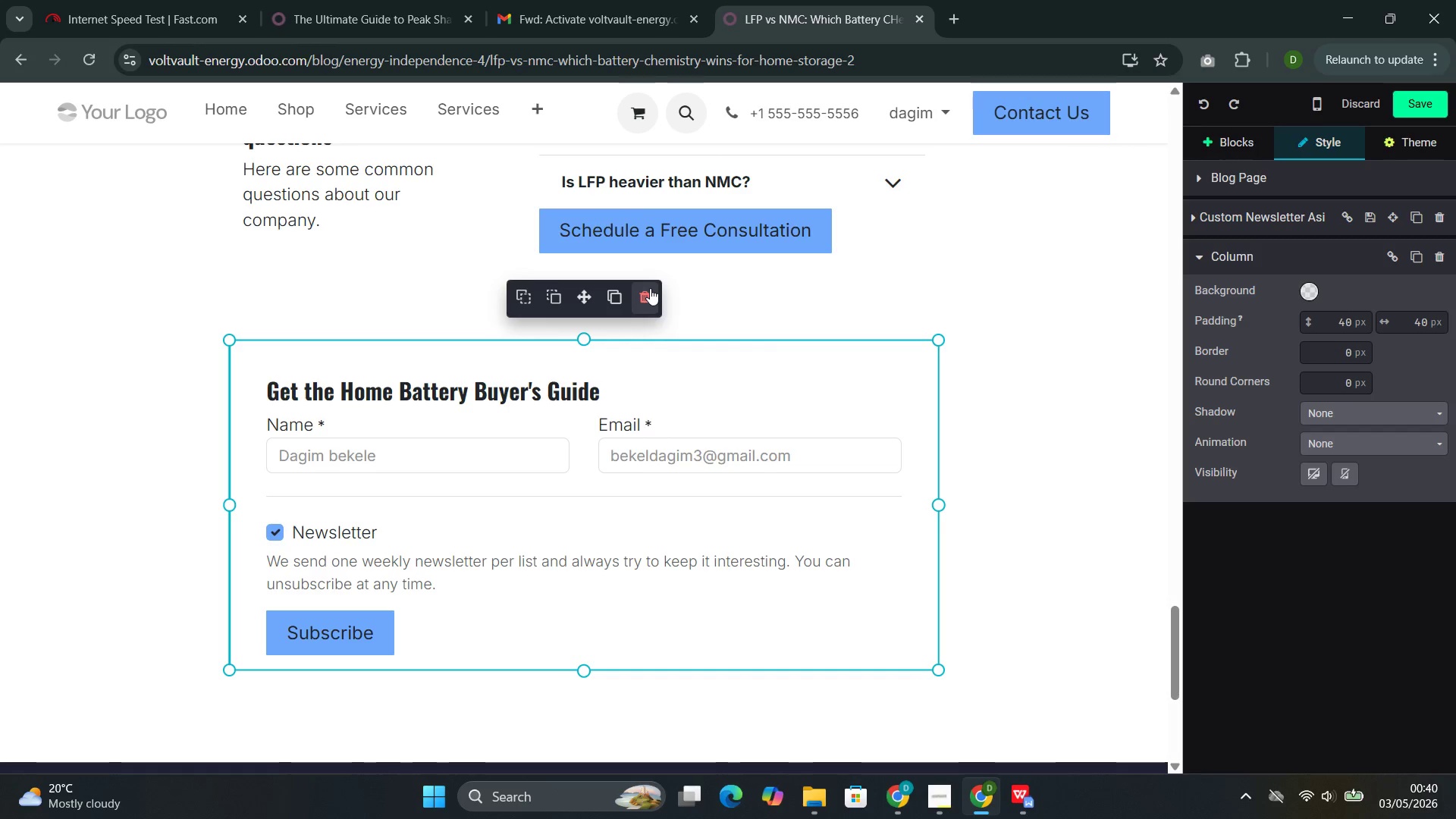 
left_click_drag(start_coordinate=[643, 298], to_coordinate=[639, 300])
 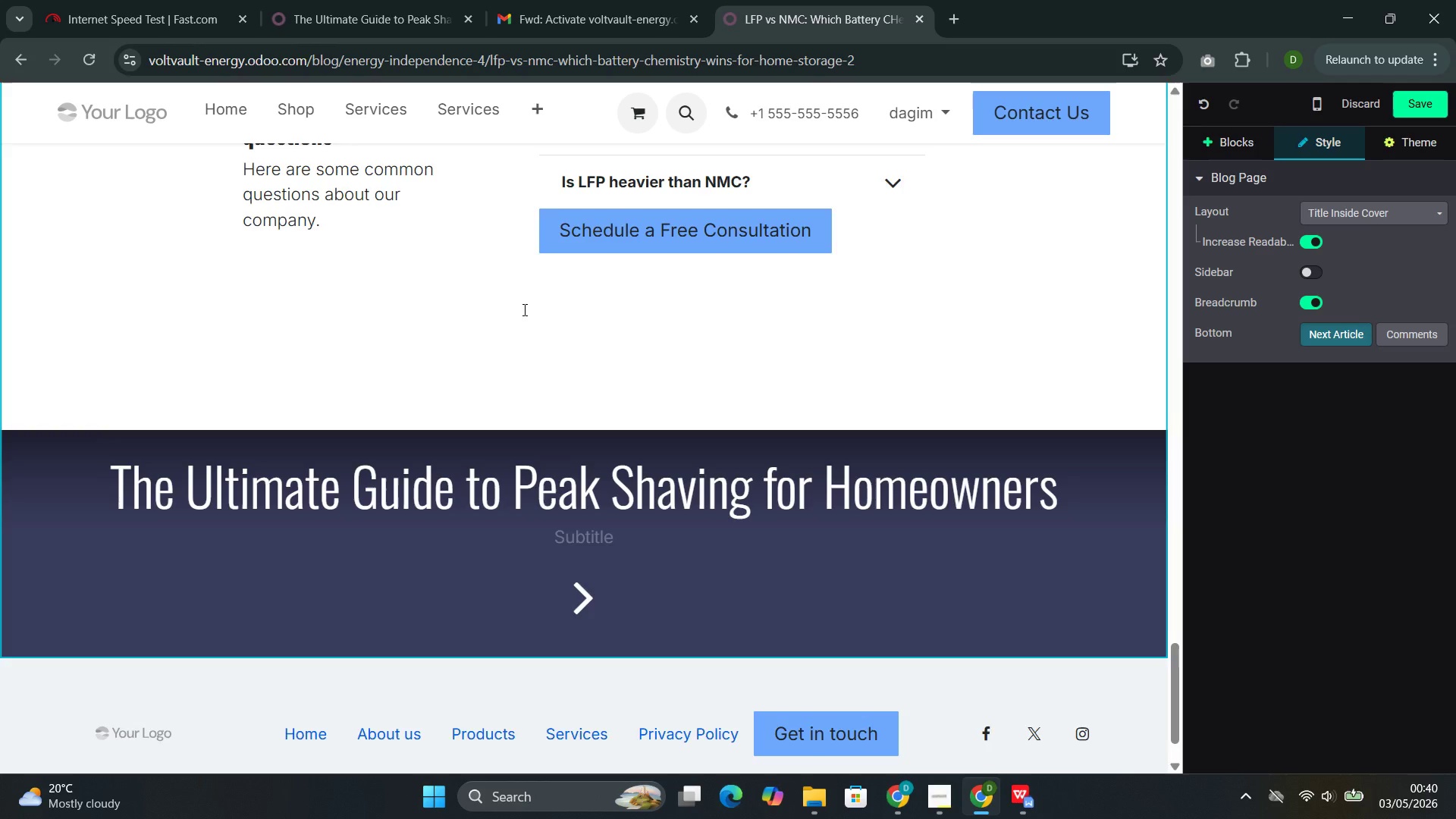 
scroll: coordinate [522, 306], scroll_direction: up, amount: 3.0
 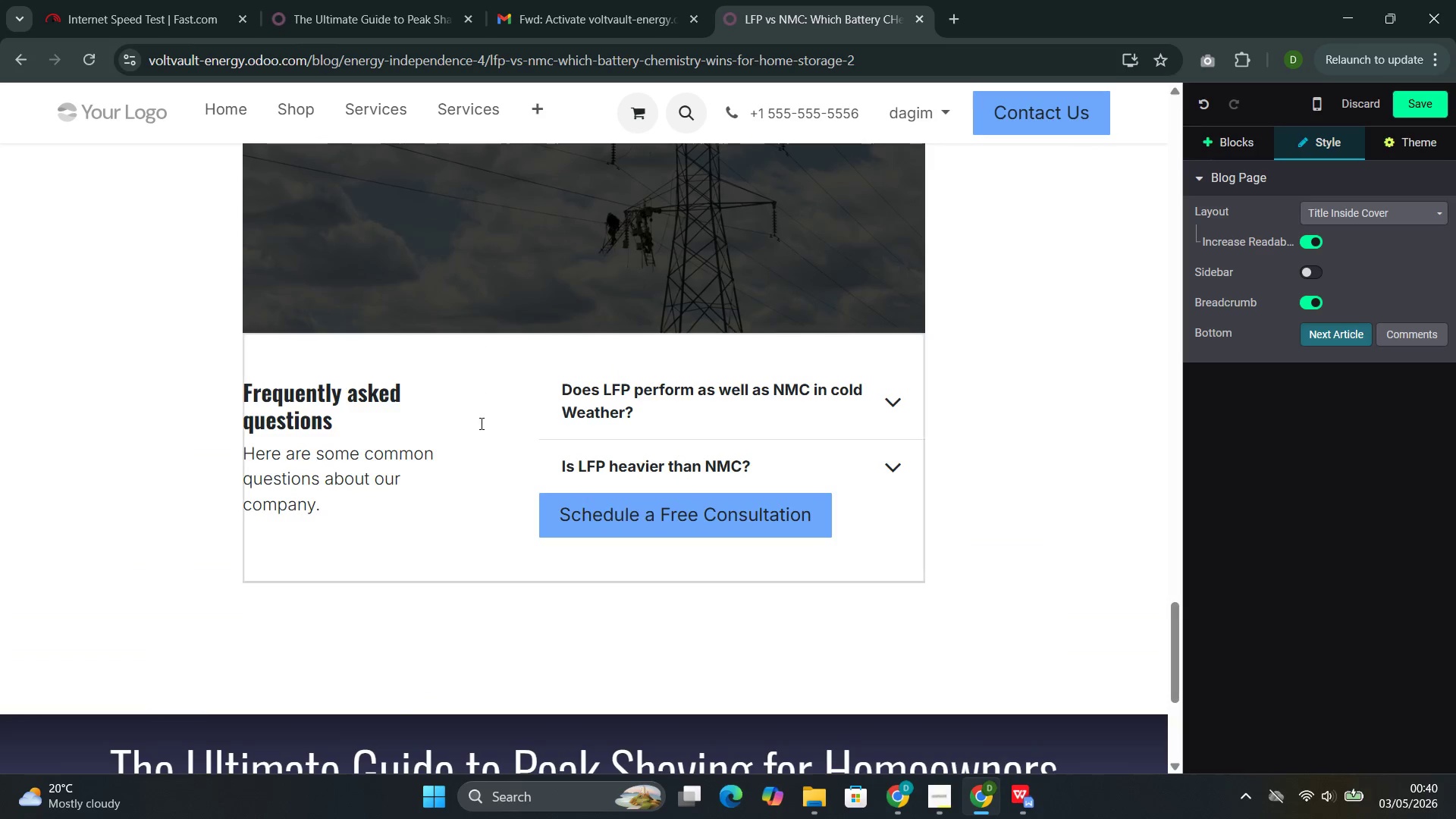 
left_click([480, 424])
 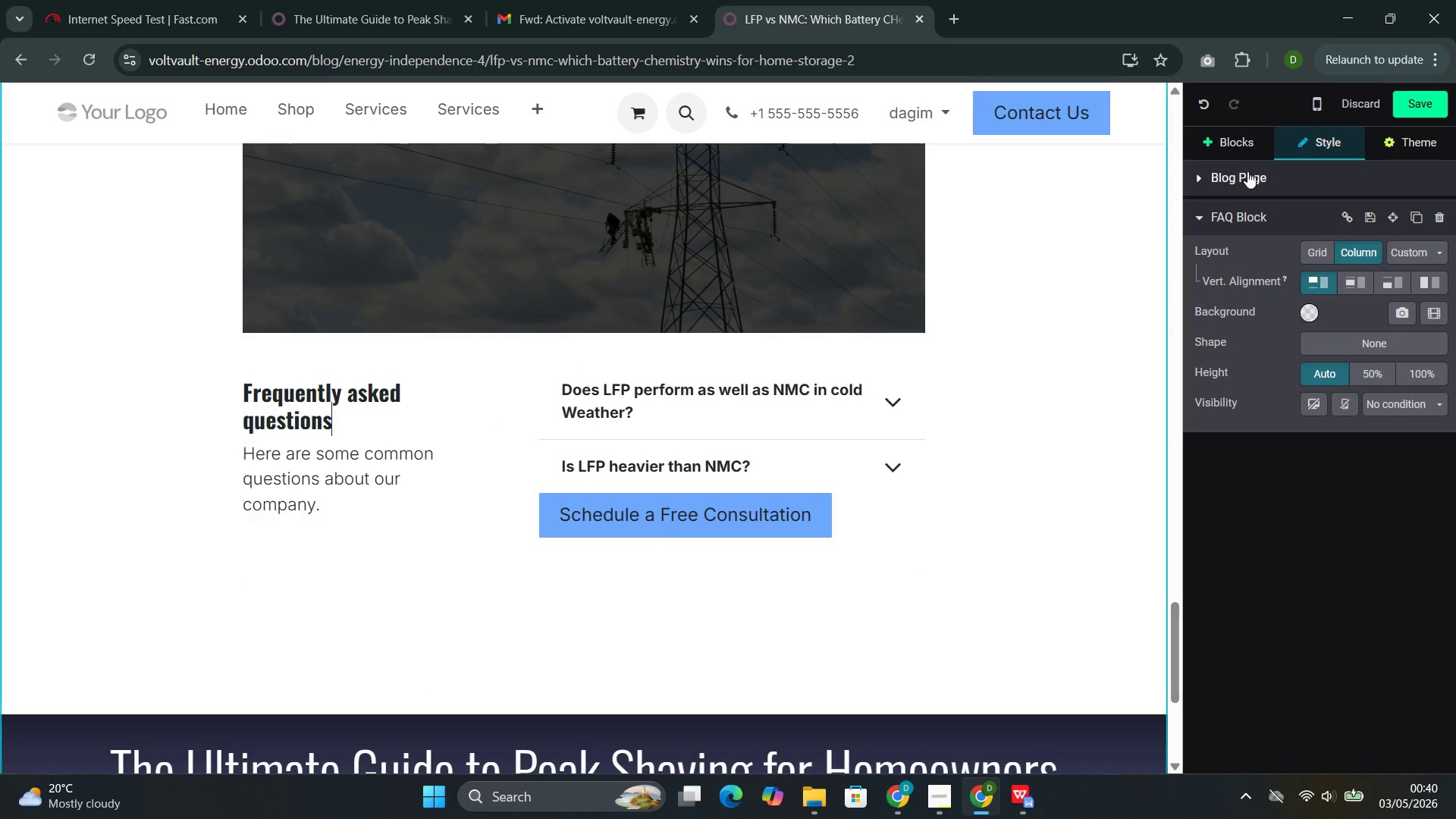 
left_click([1234, 142])
 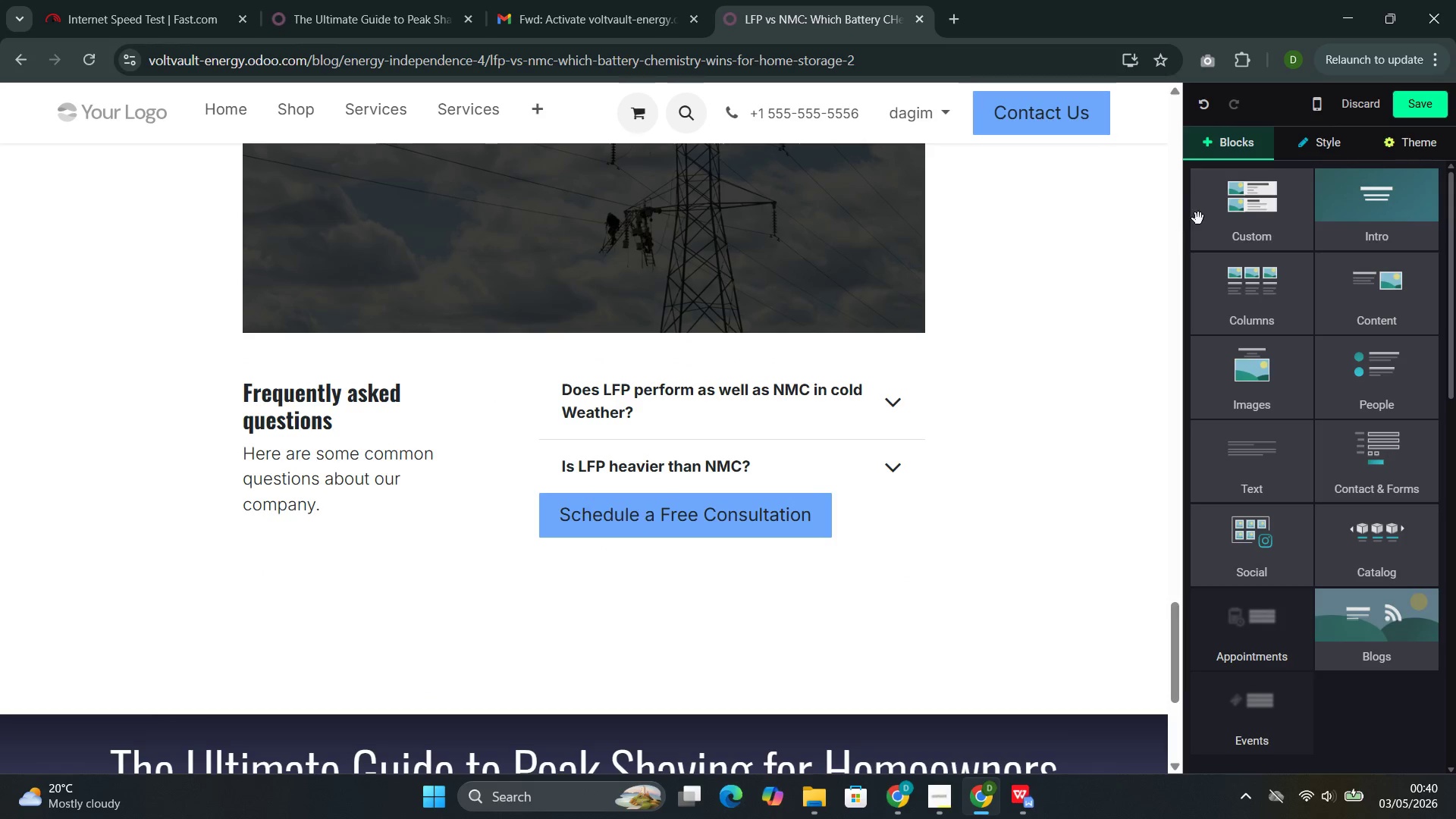 
left_click([1200, 219])
 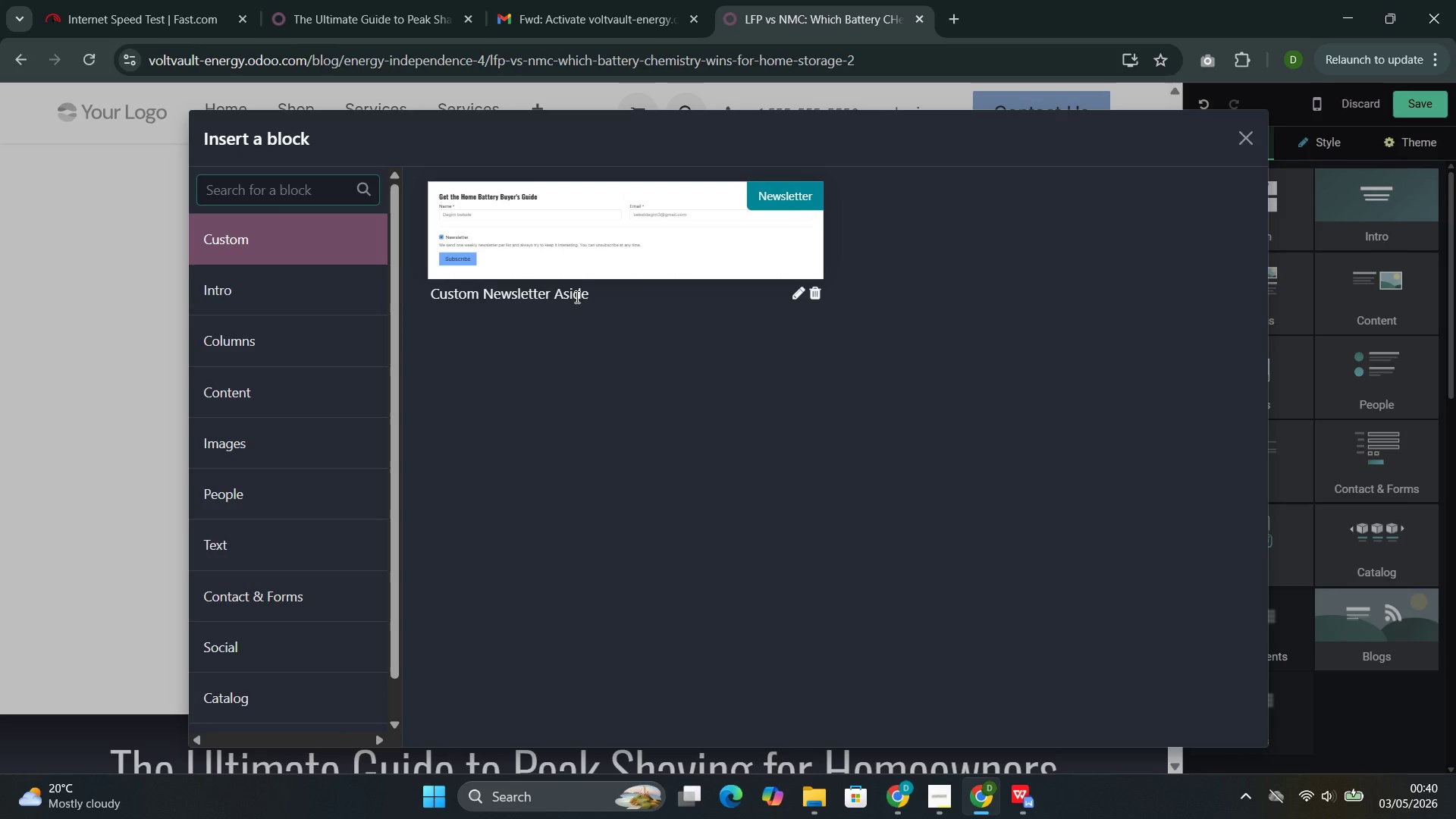 
left_click([613, 246])
 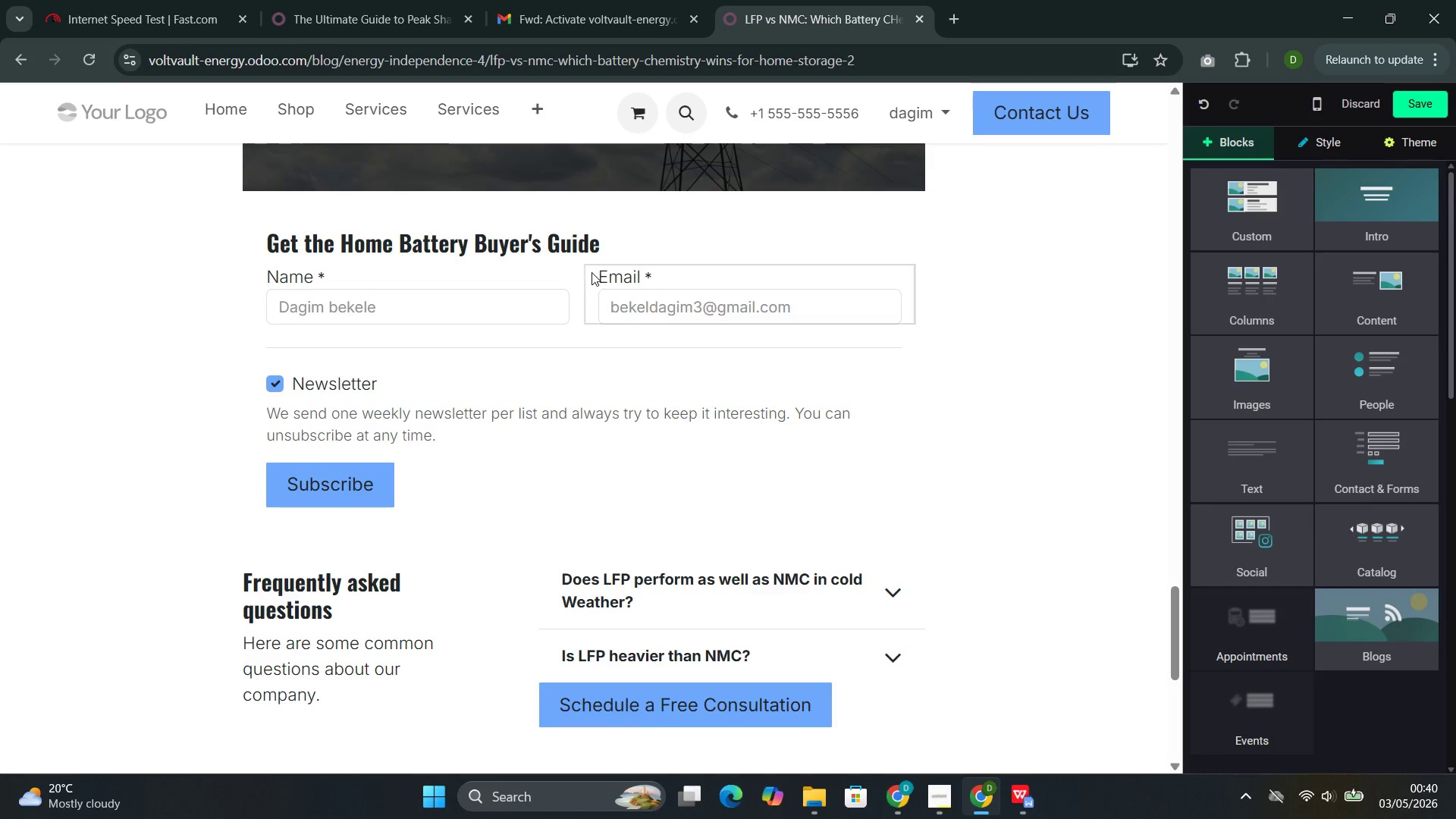 
scroll: coordinate [592, 272], scroll_direction: none, amount: 0.0
 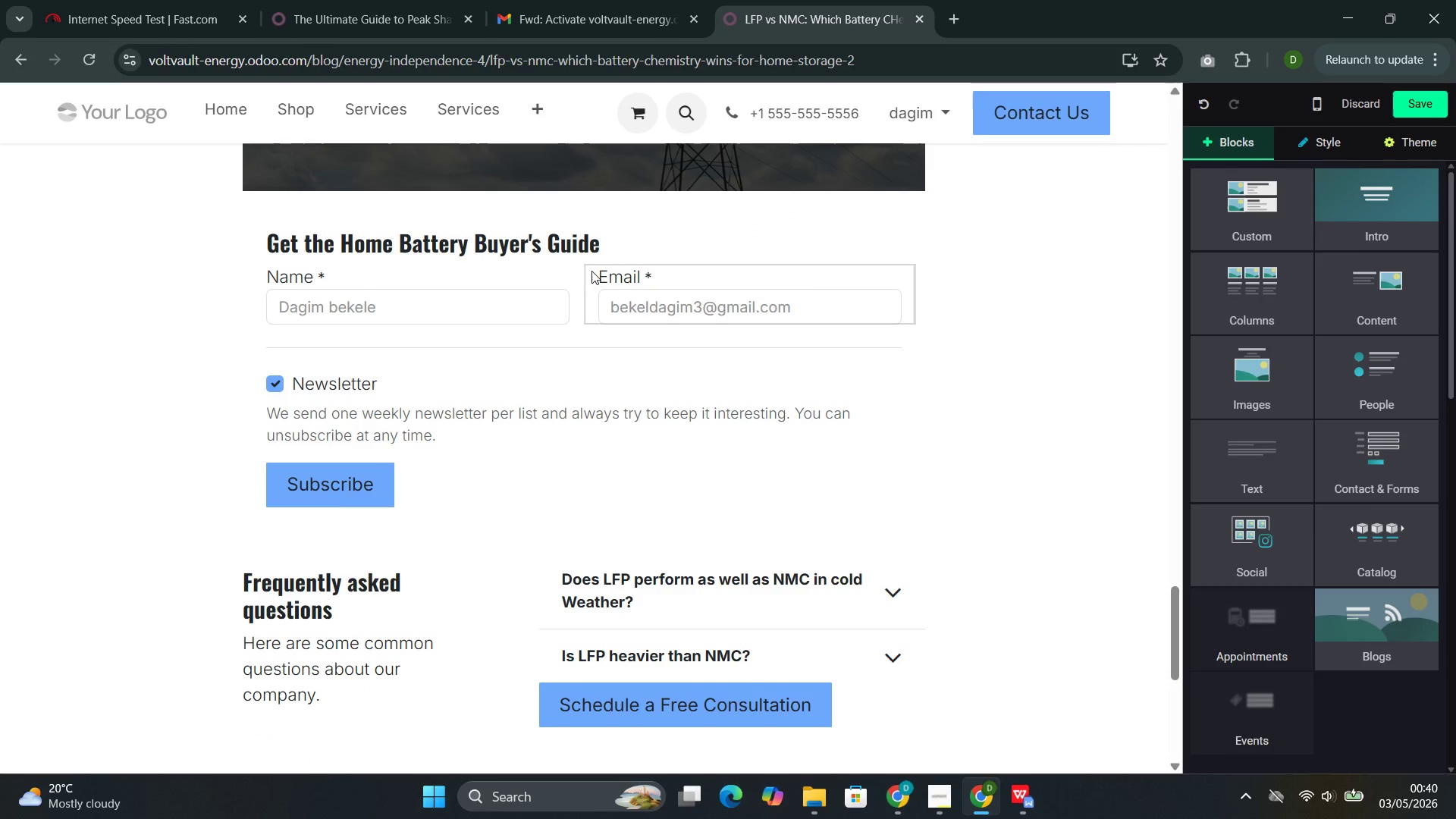 
key(Control+ControlLeft)
 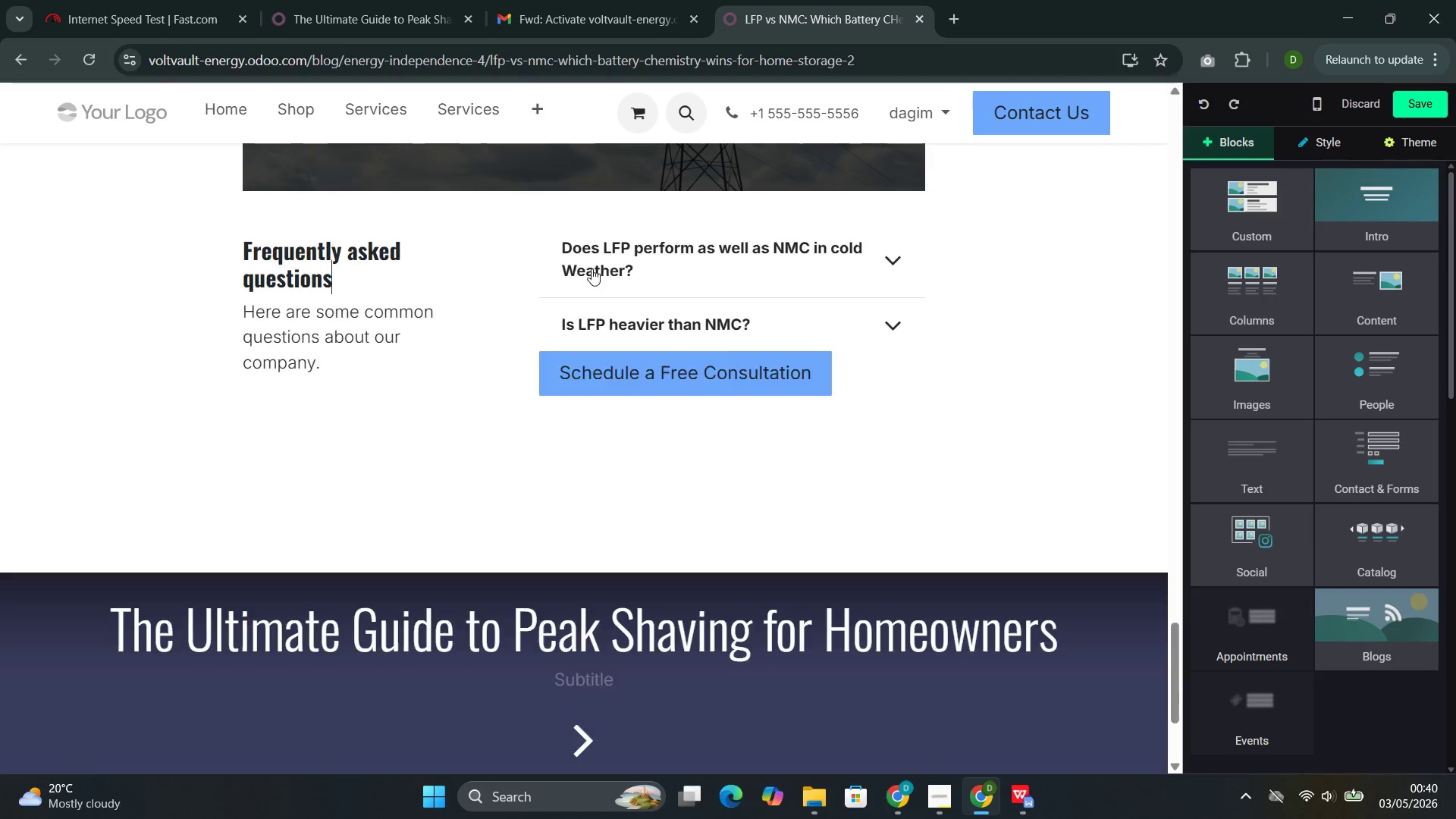 
key(Control+Z)
 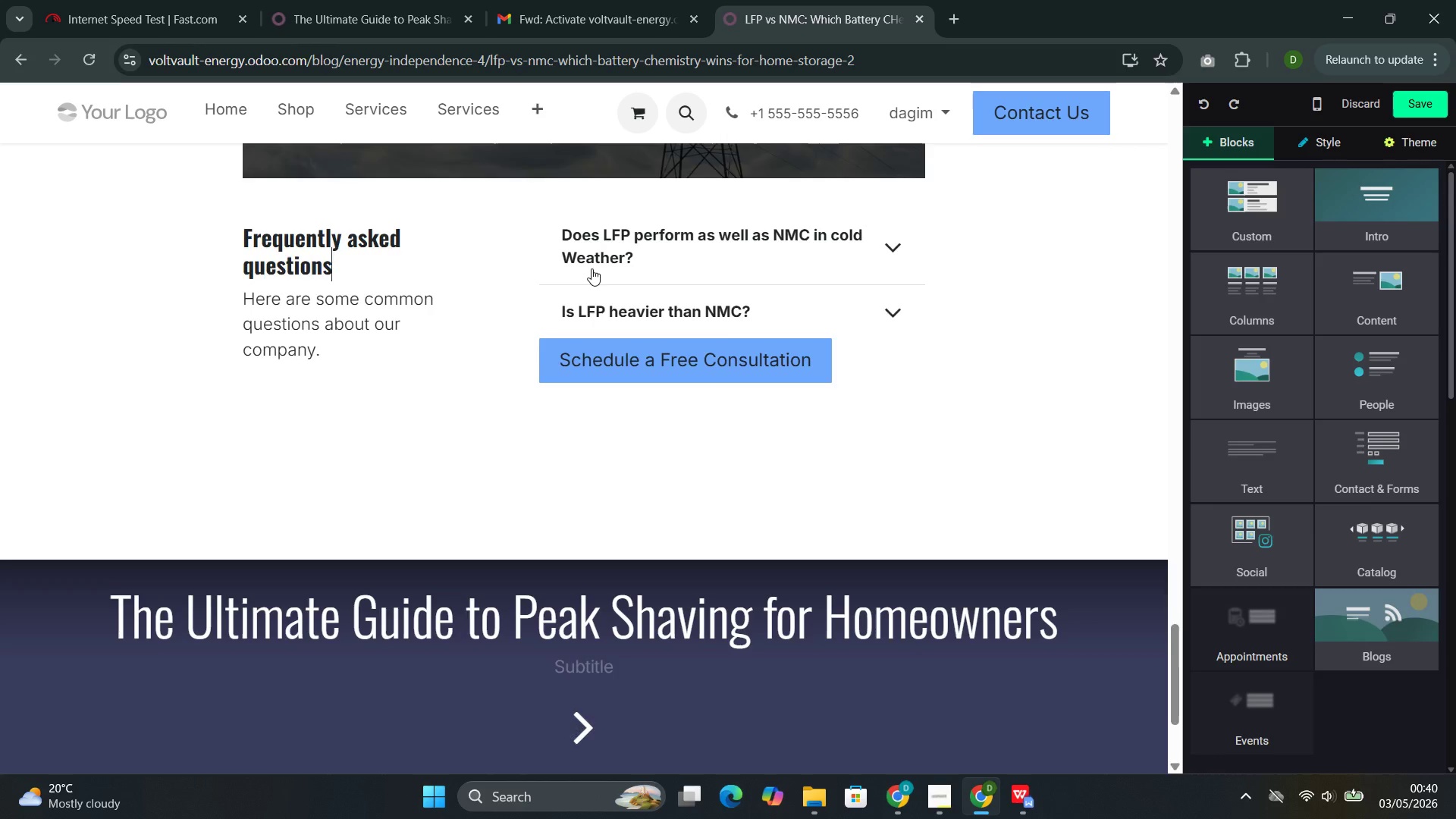 
scroll: coordinate [588, 273], scroll_direction: down, amount: 2.0
 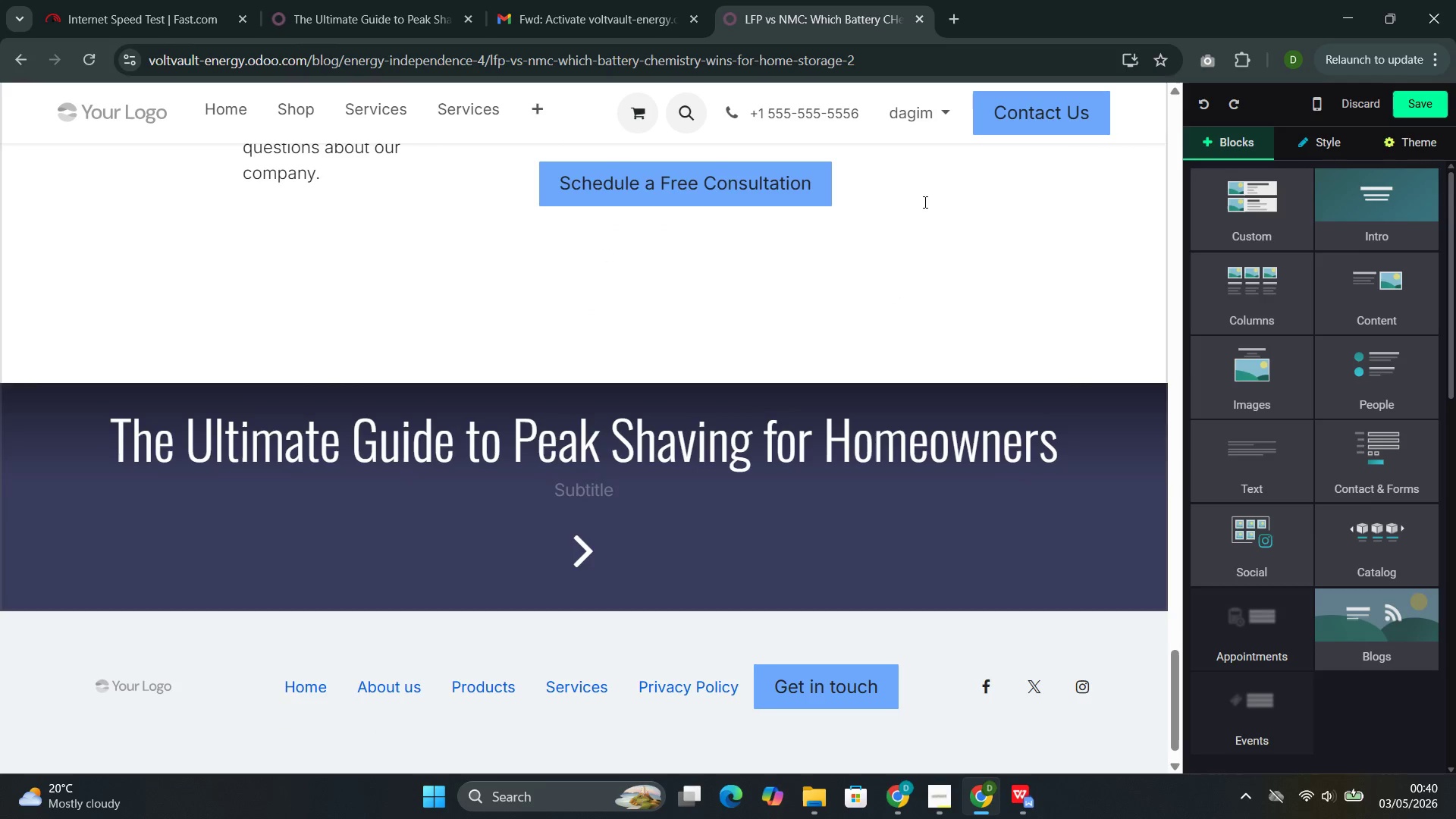 
left_click([909, 202])
 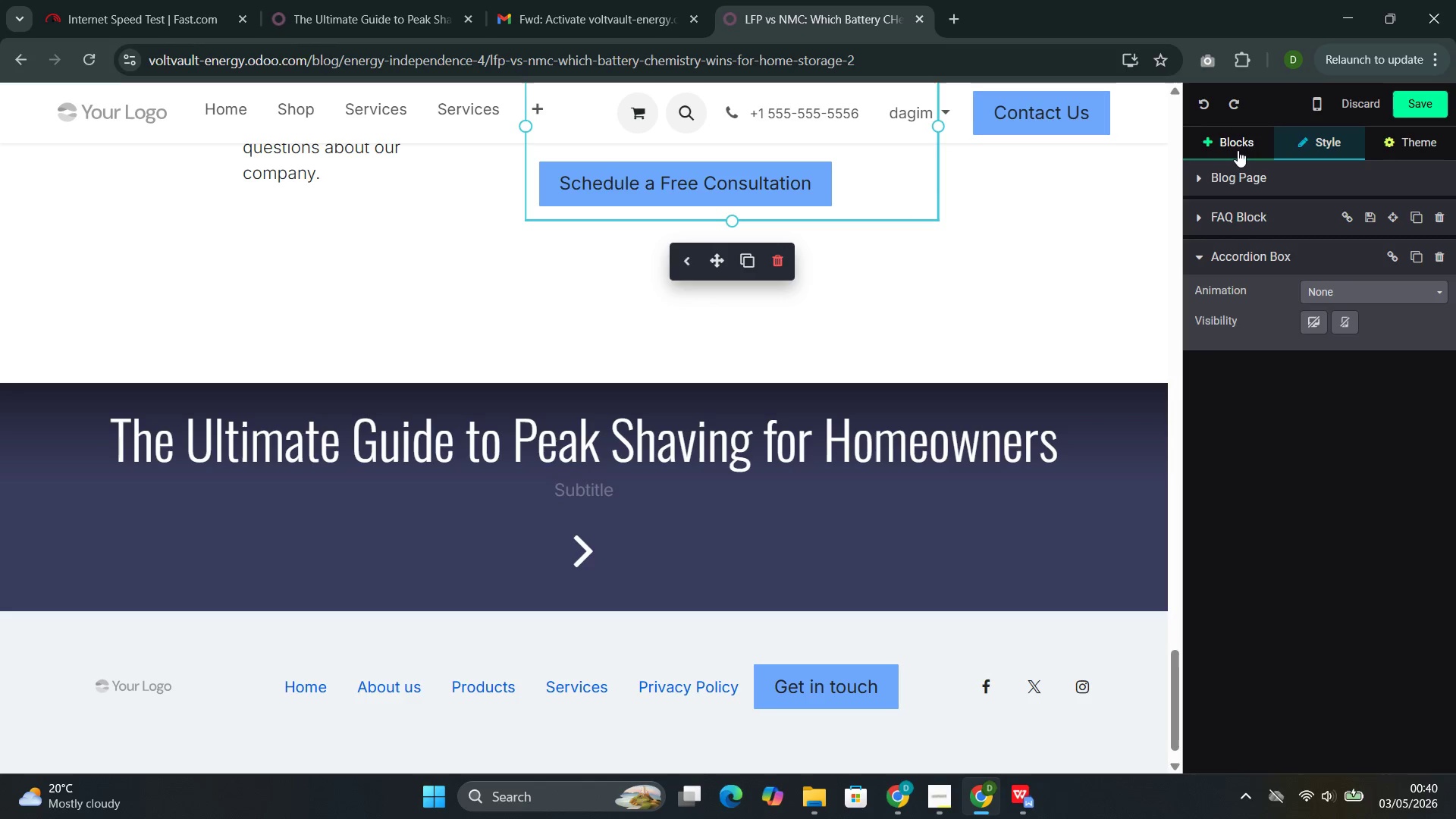 
left_click([1235, 149])
 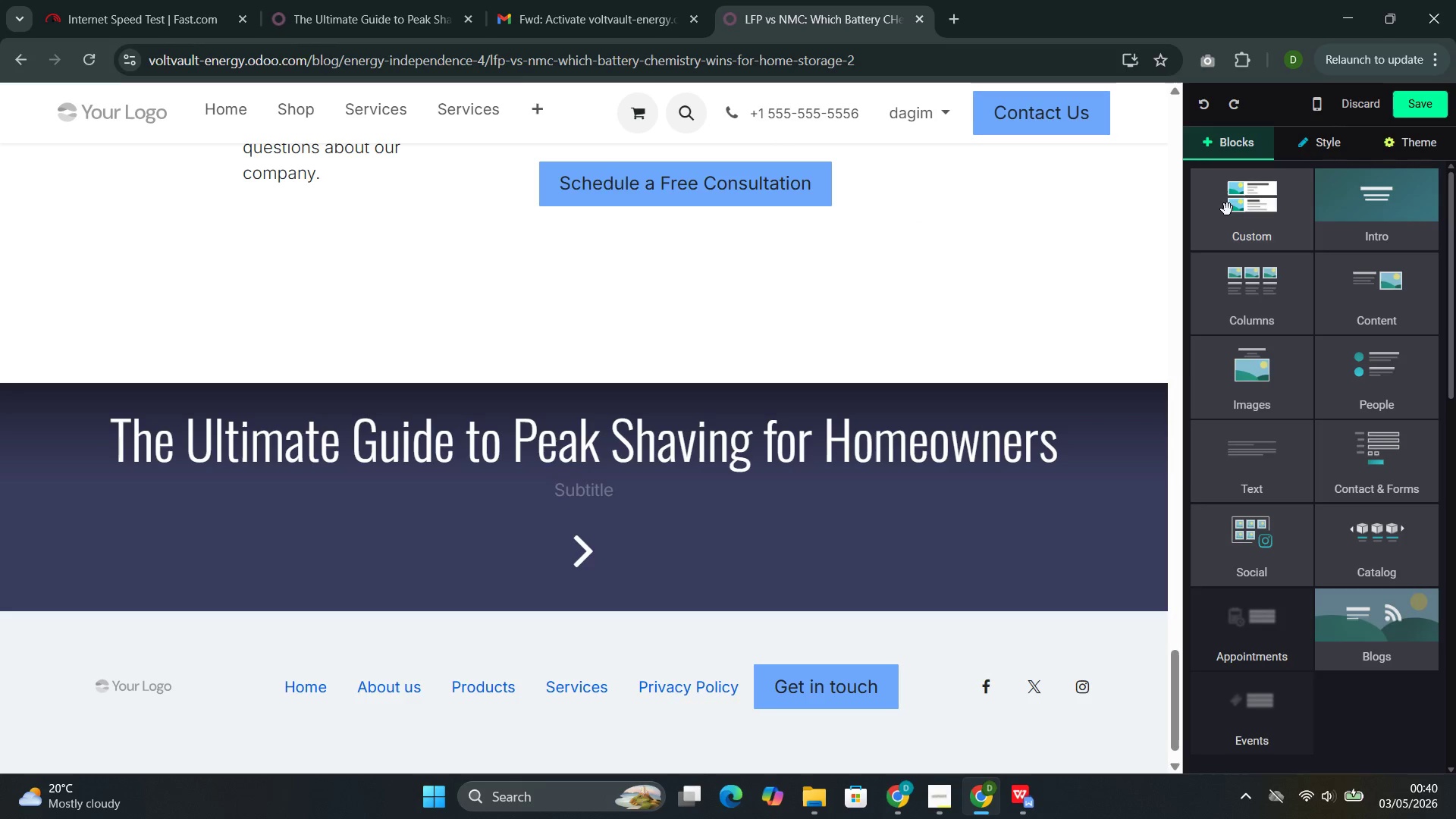 
left_click([1227, 209])
 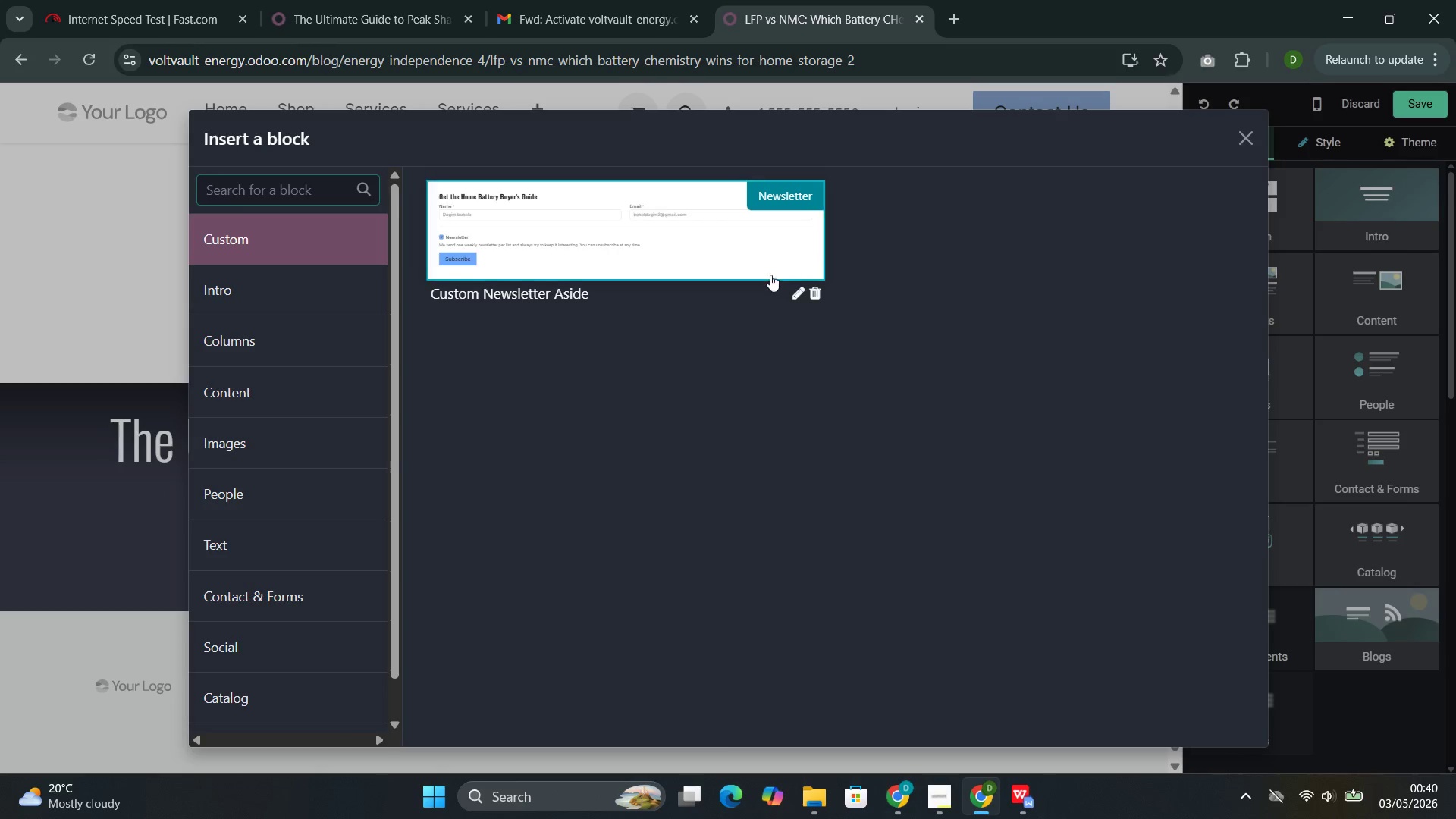 
left_click([742, 258])
 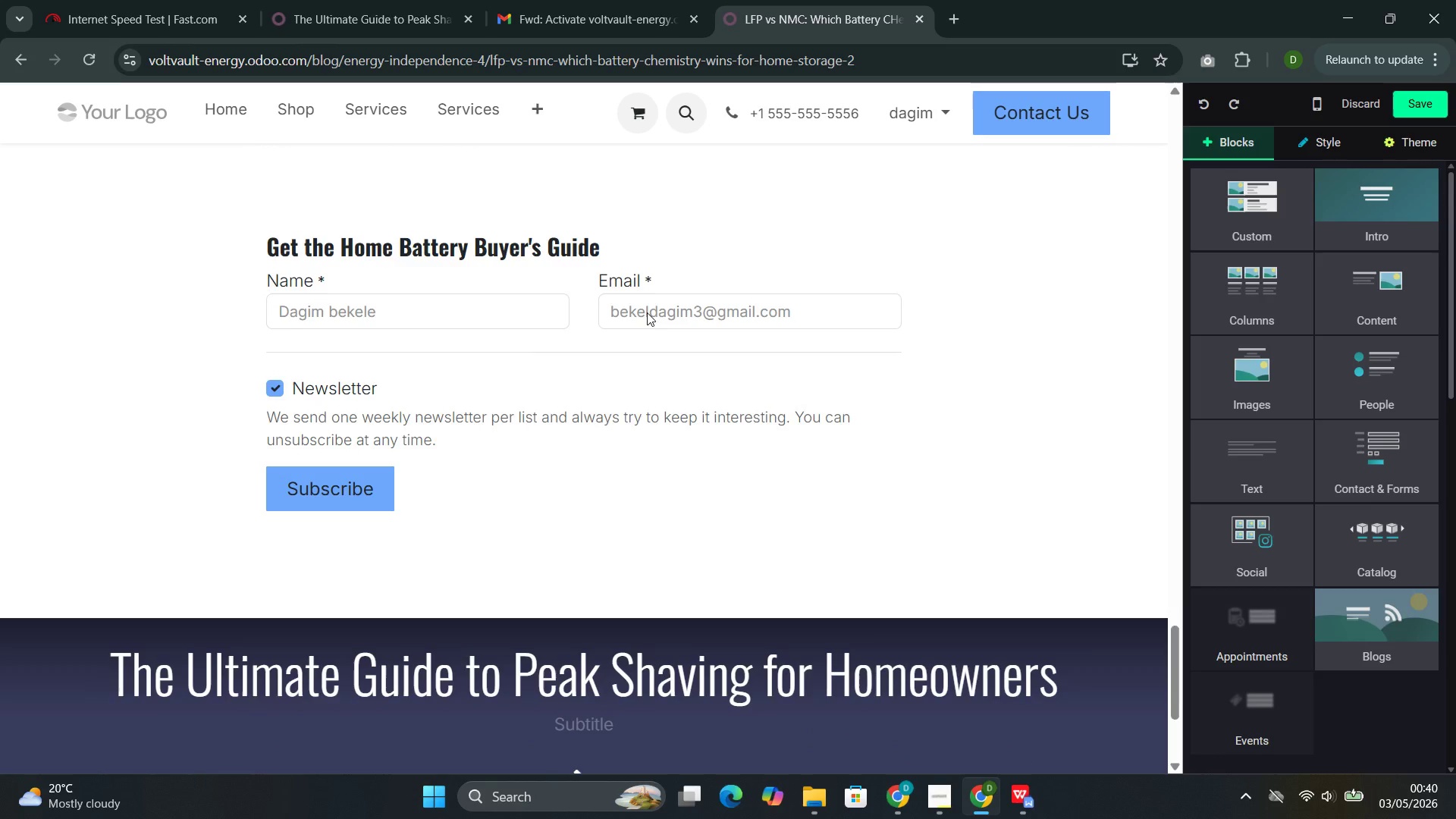 
scroll: coordinate [647, 312], scroll_direction: up, amount: 2.0
 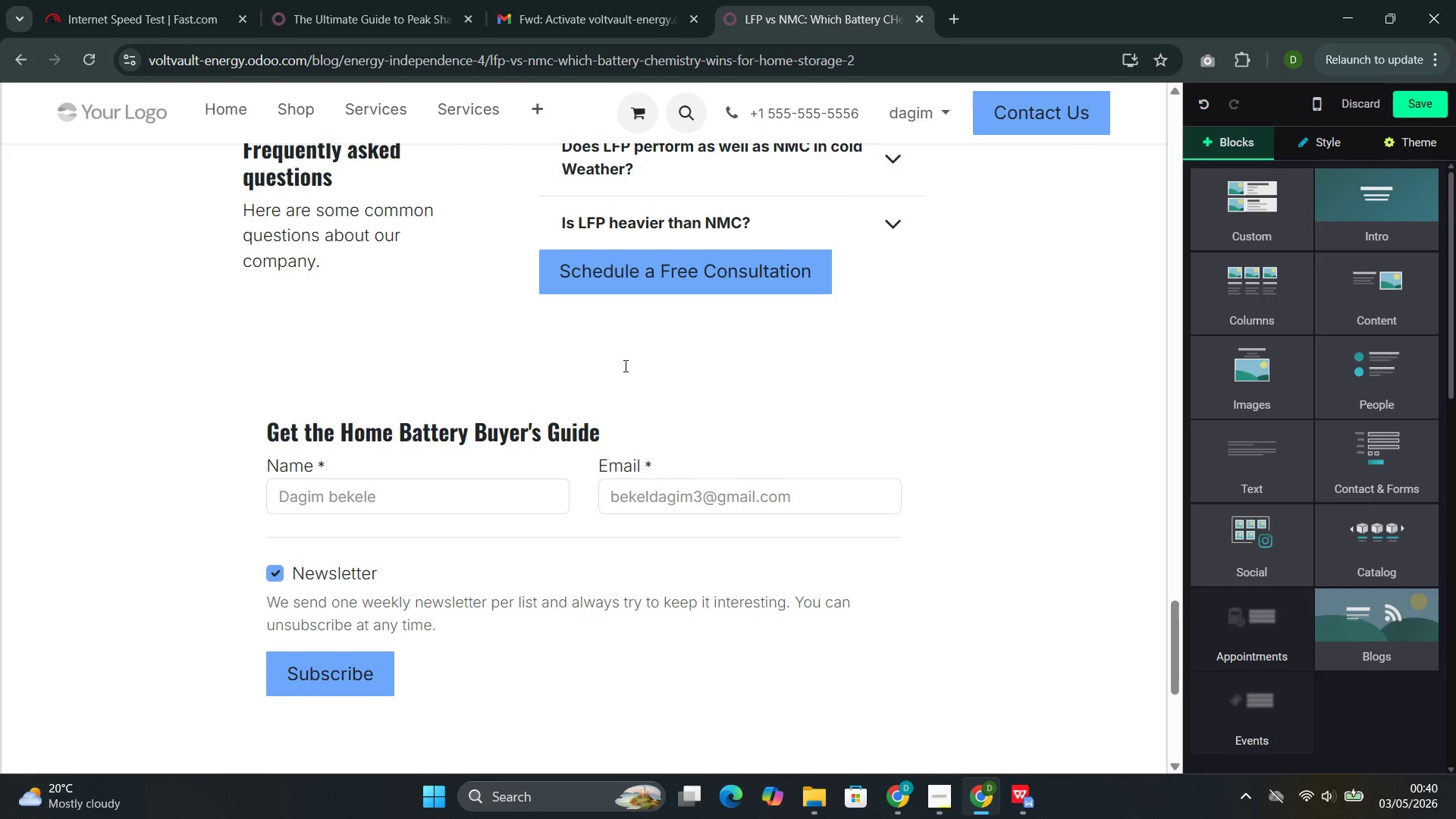 
left_click([622, 359])
 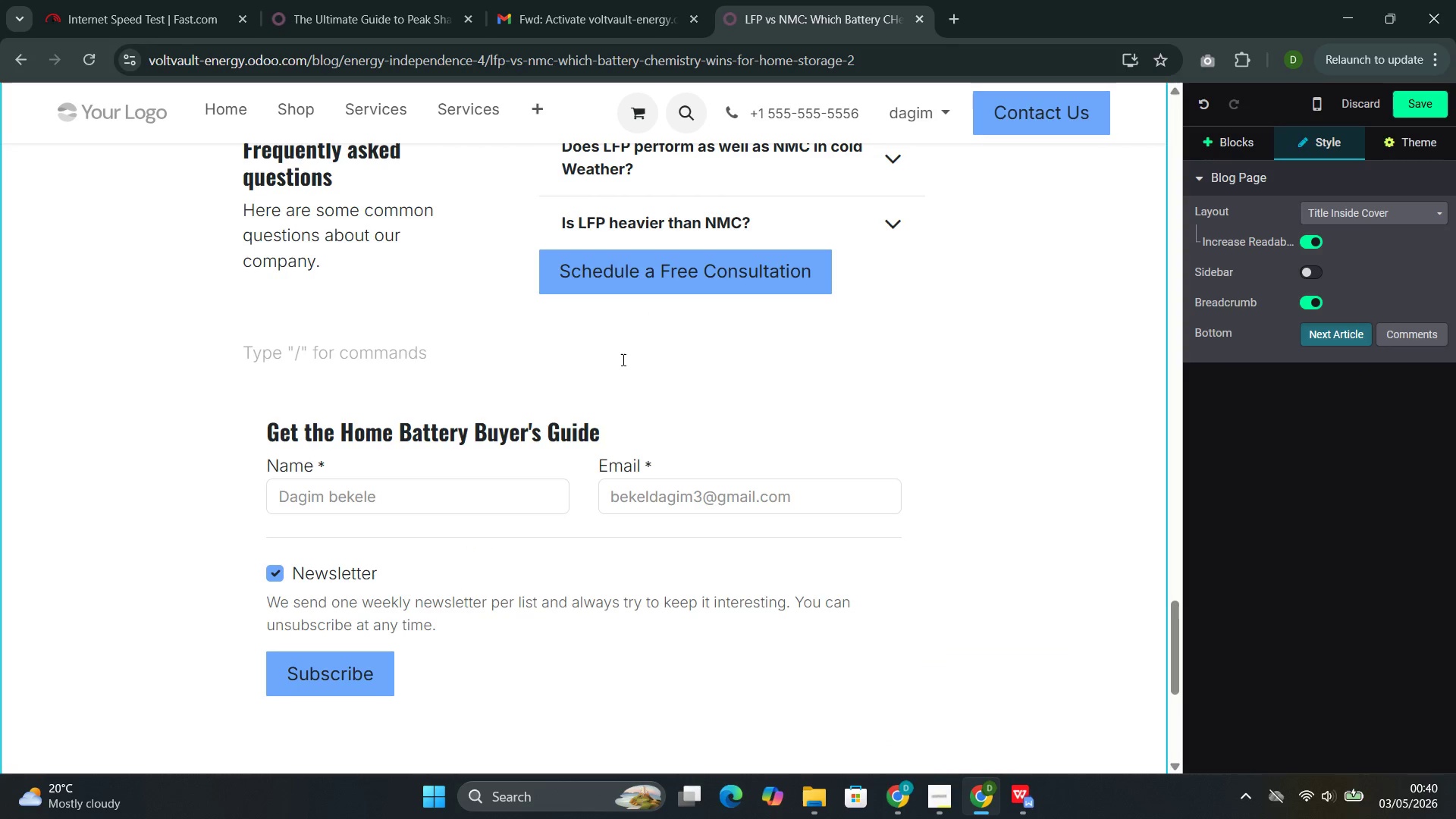 
scroll: coordinate [620, 324], scroll_direction: up, amount: 21.0
 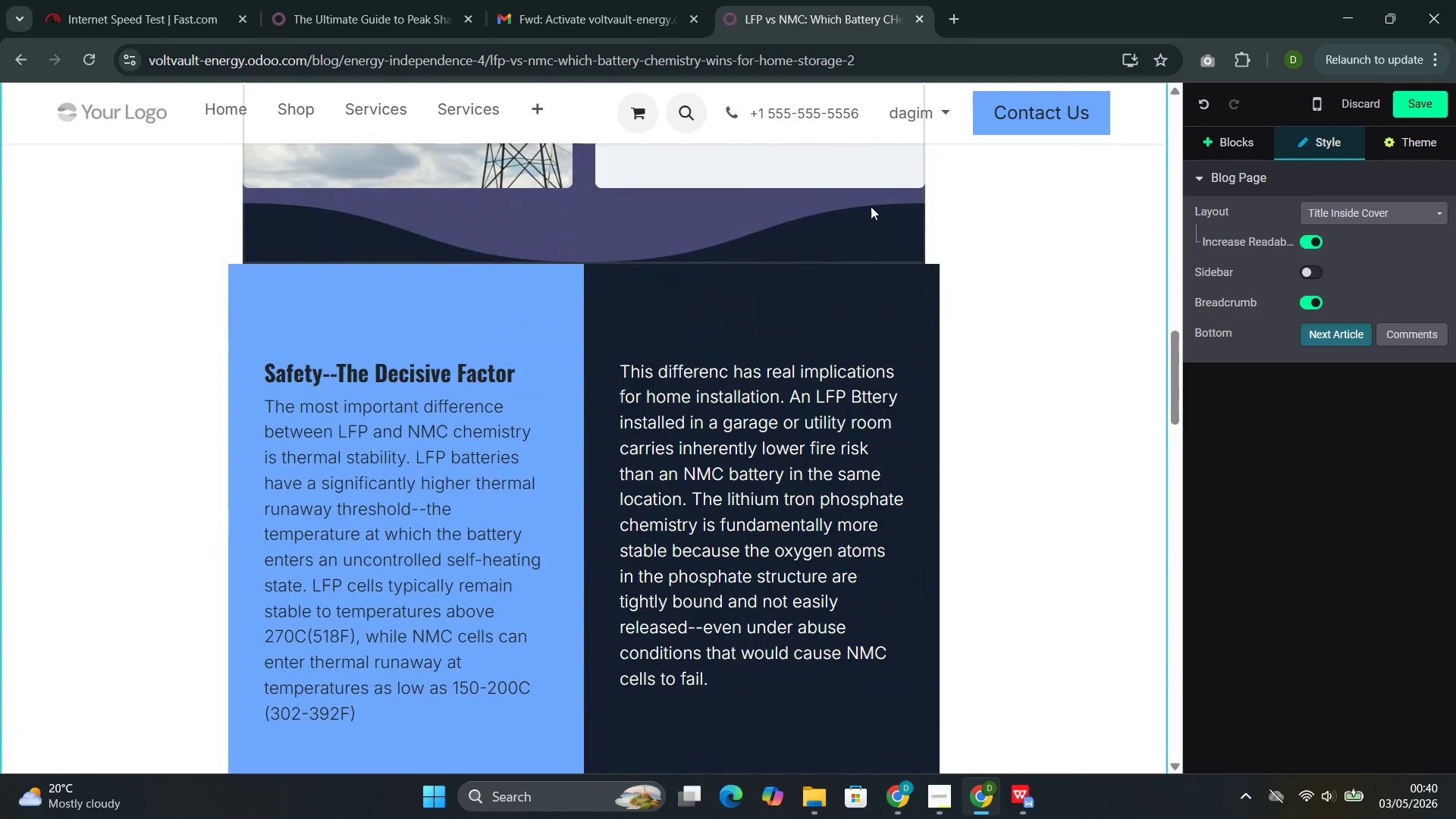 
left_click([861, 218])
 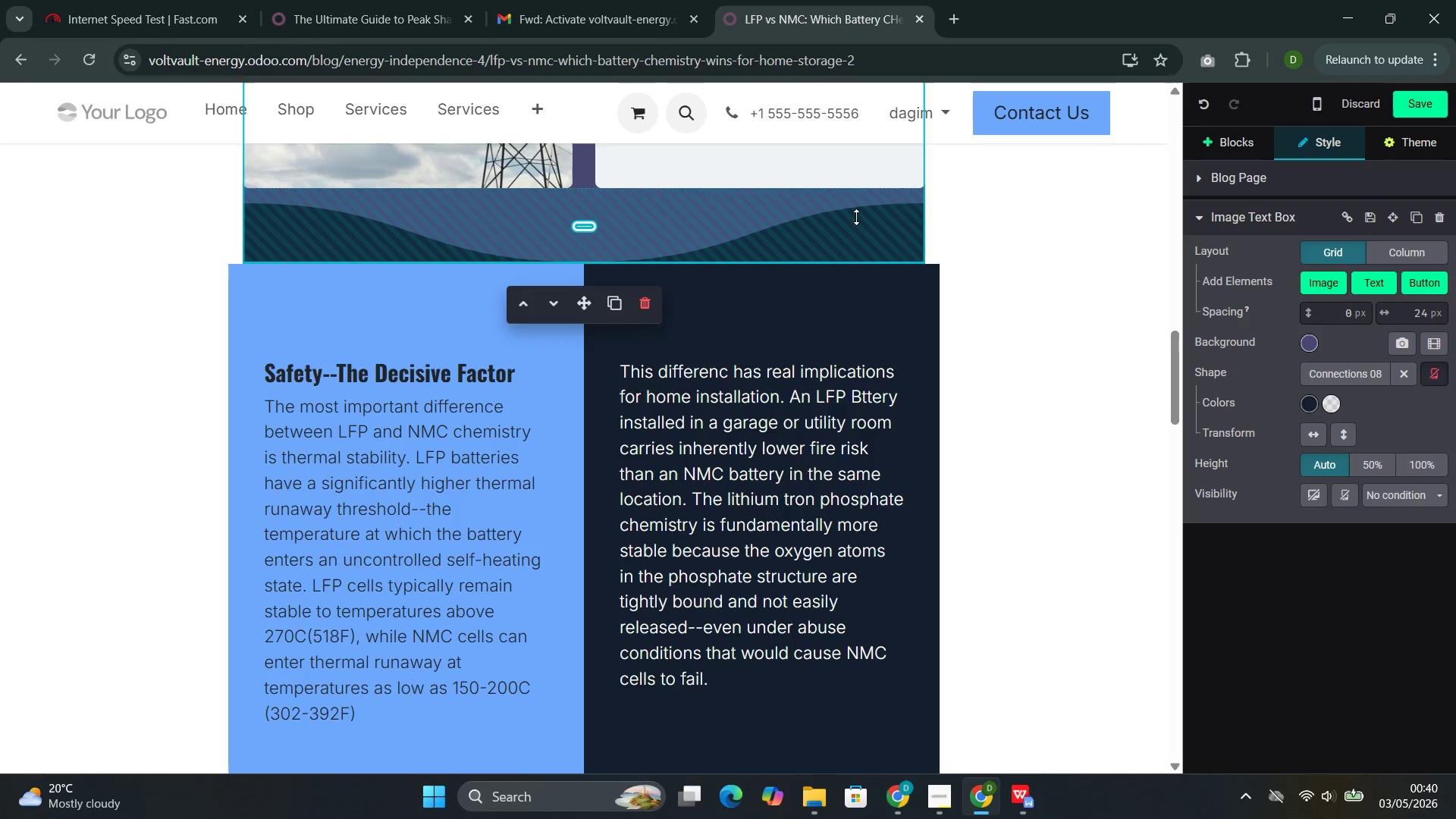 
left_click([858, 220])
 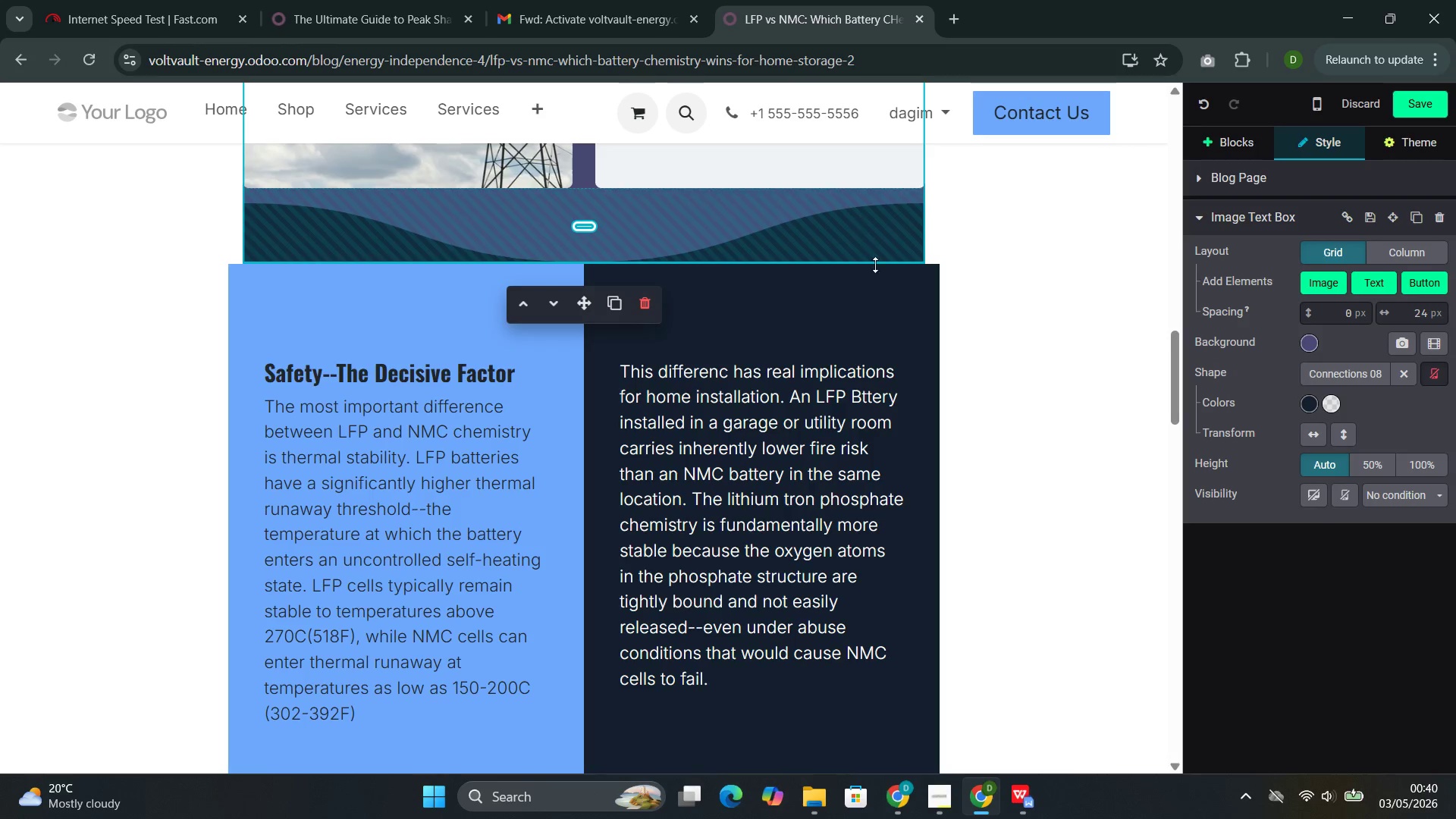 
scroll: coordinate [869, 322], scroll_direction: up, amount: 2.0
 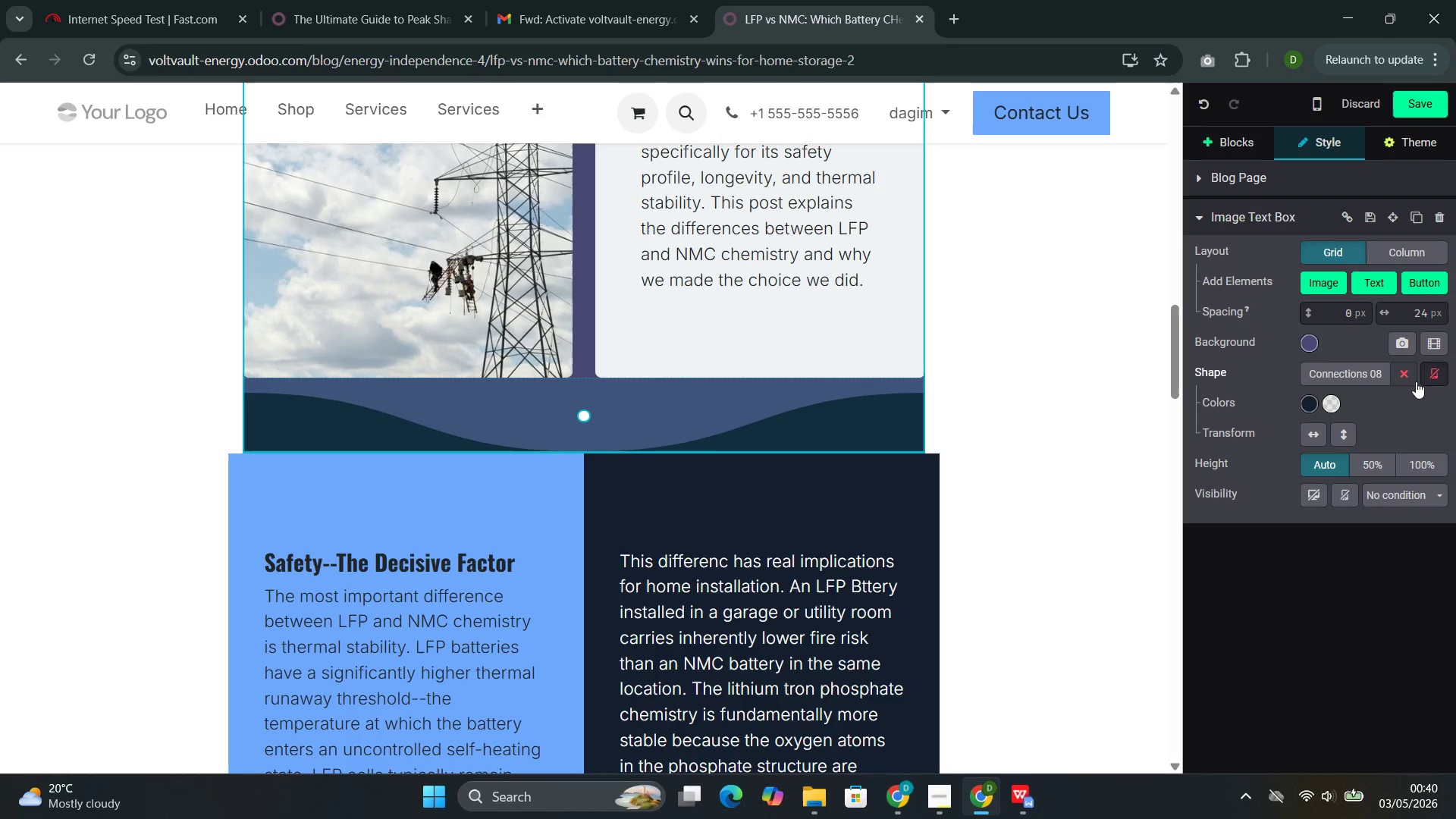 
left_click([1404, 376])
 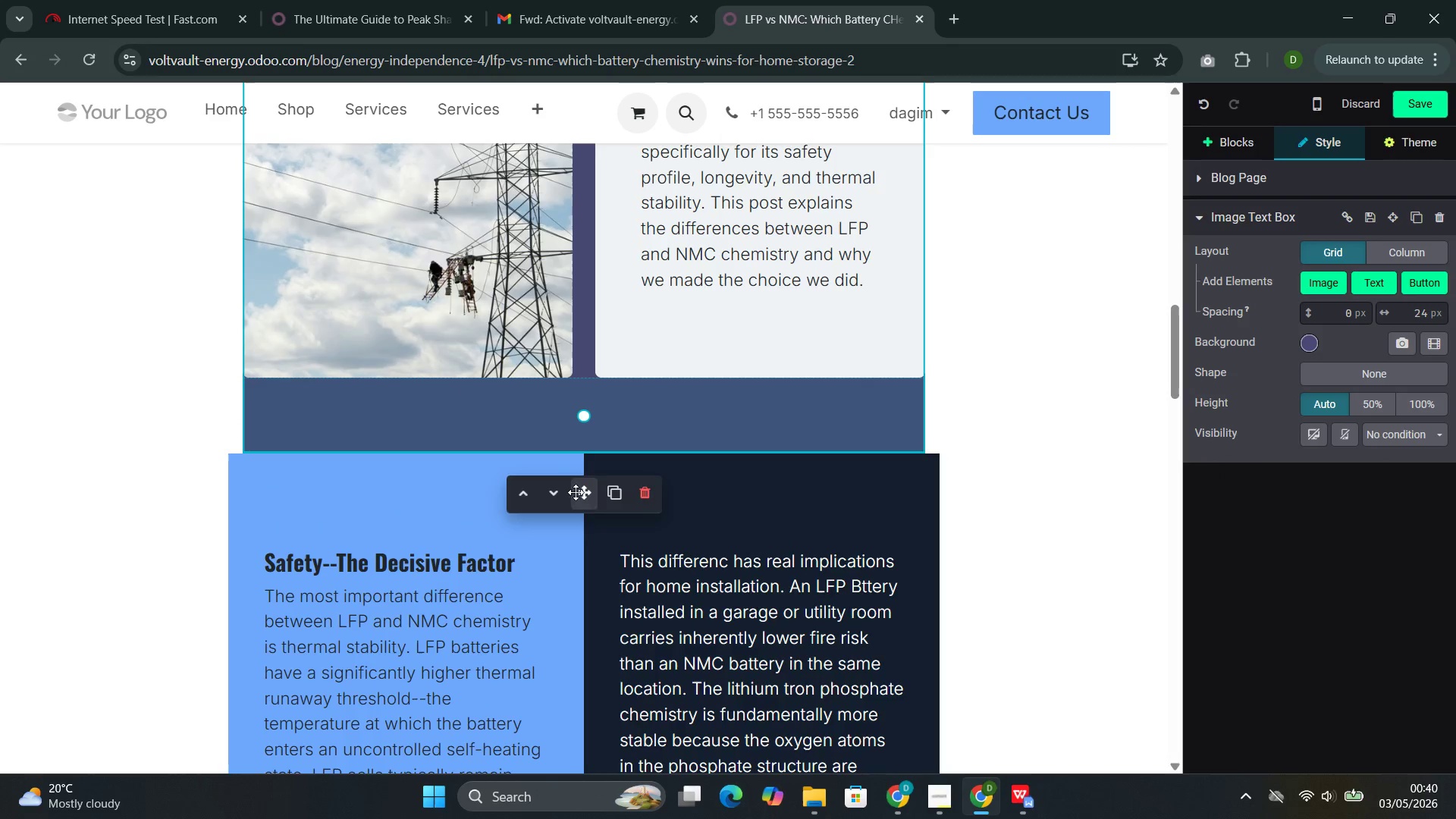 
scroll: coordinate [662, 479], scroll_direction: down, amount: 12.0
 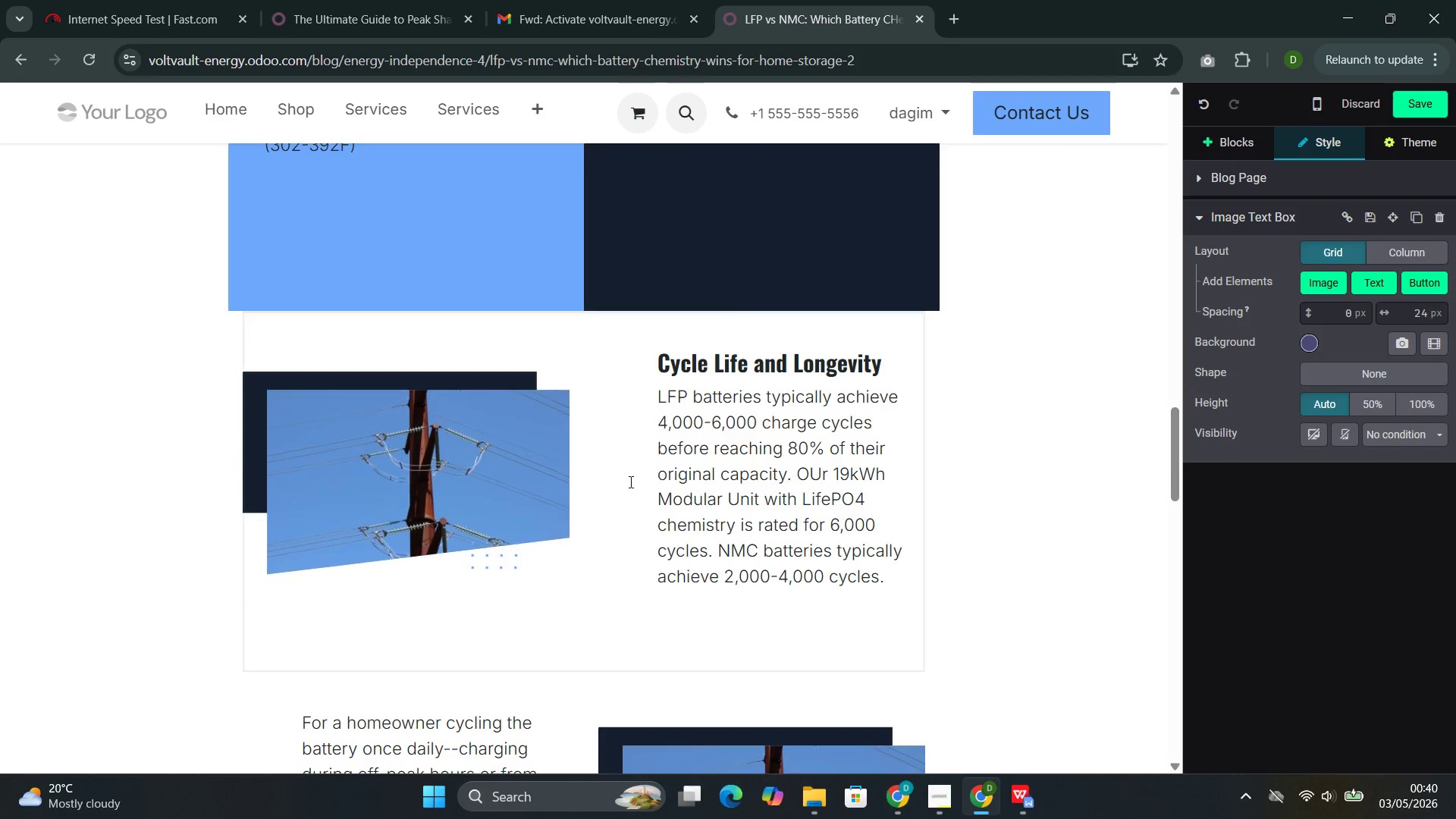 
left_click([629, 480])
 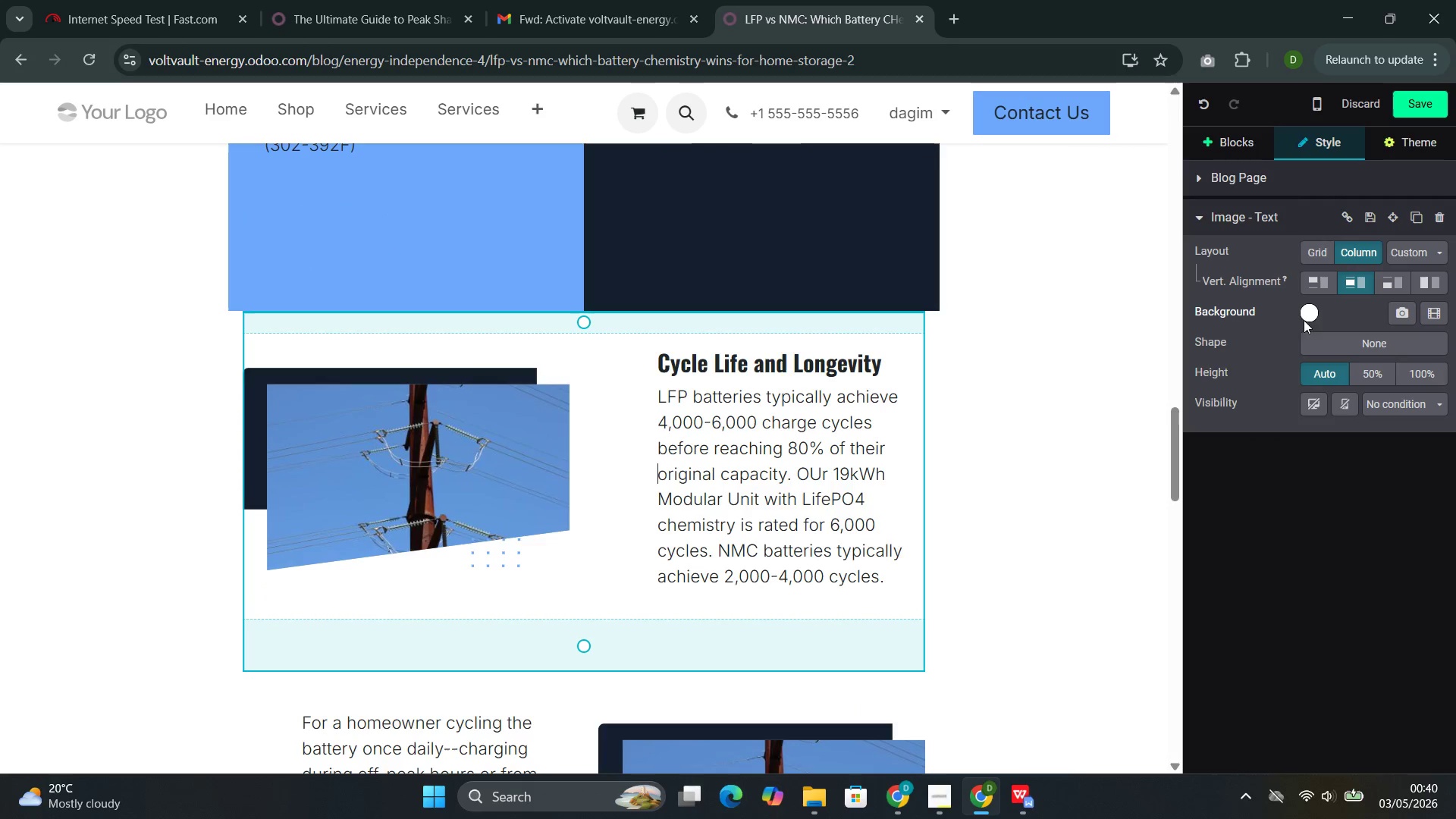 
left_click([1304, 316])
 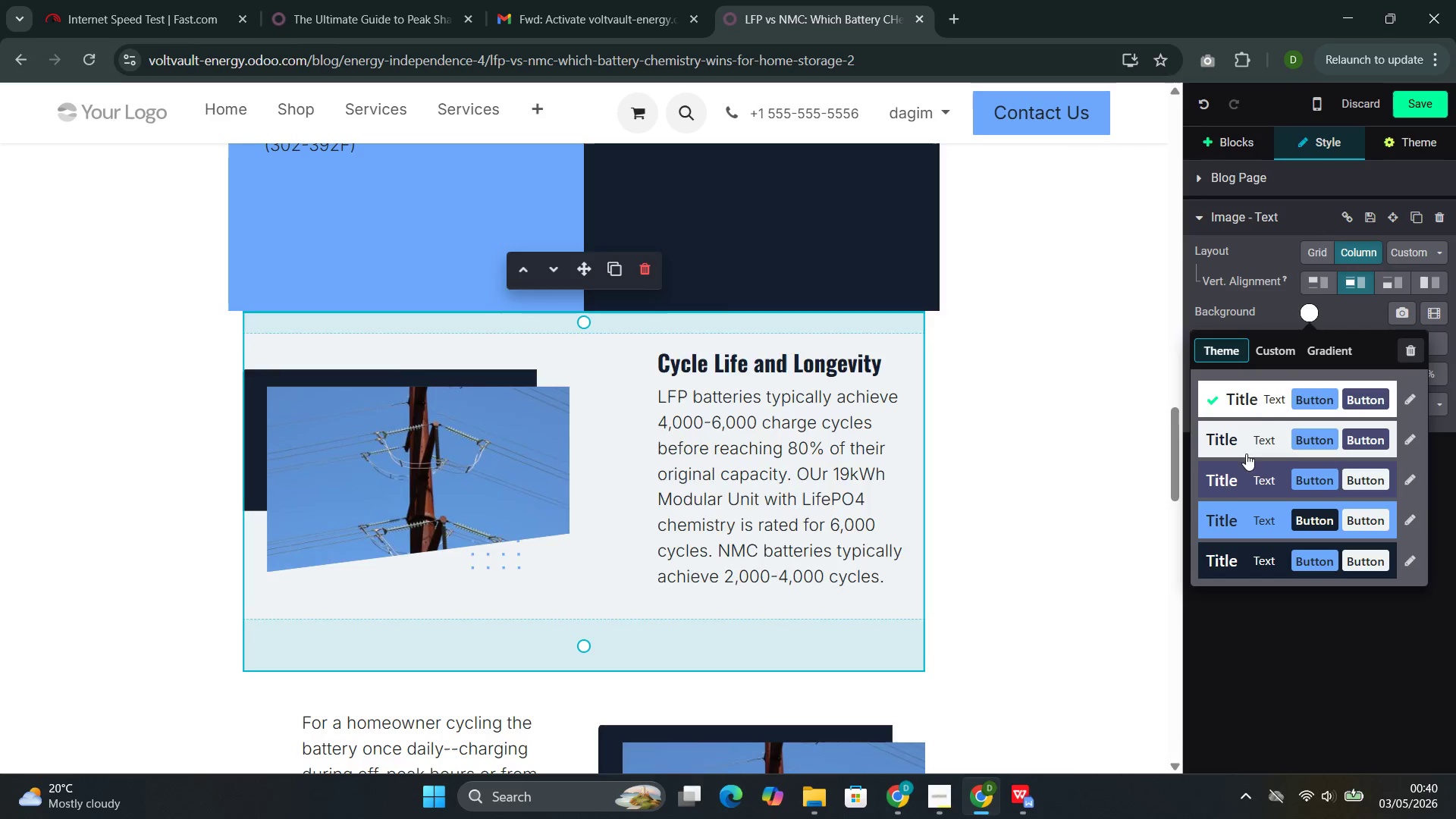 
left_click([1246, 471])
 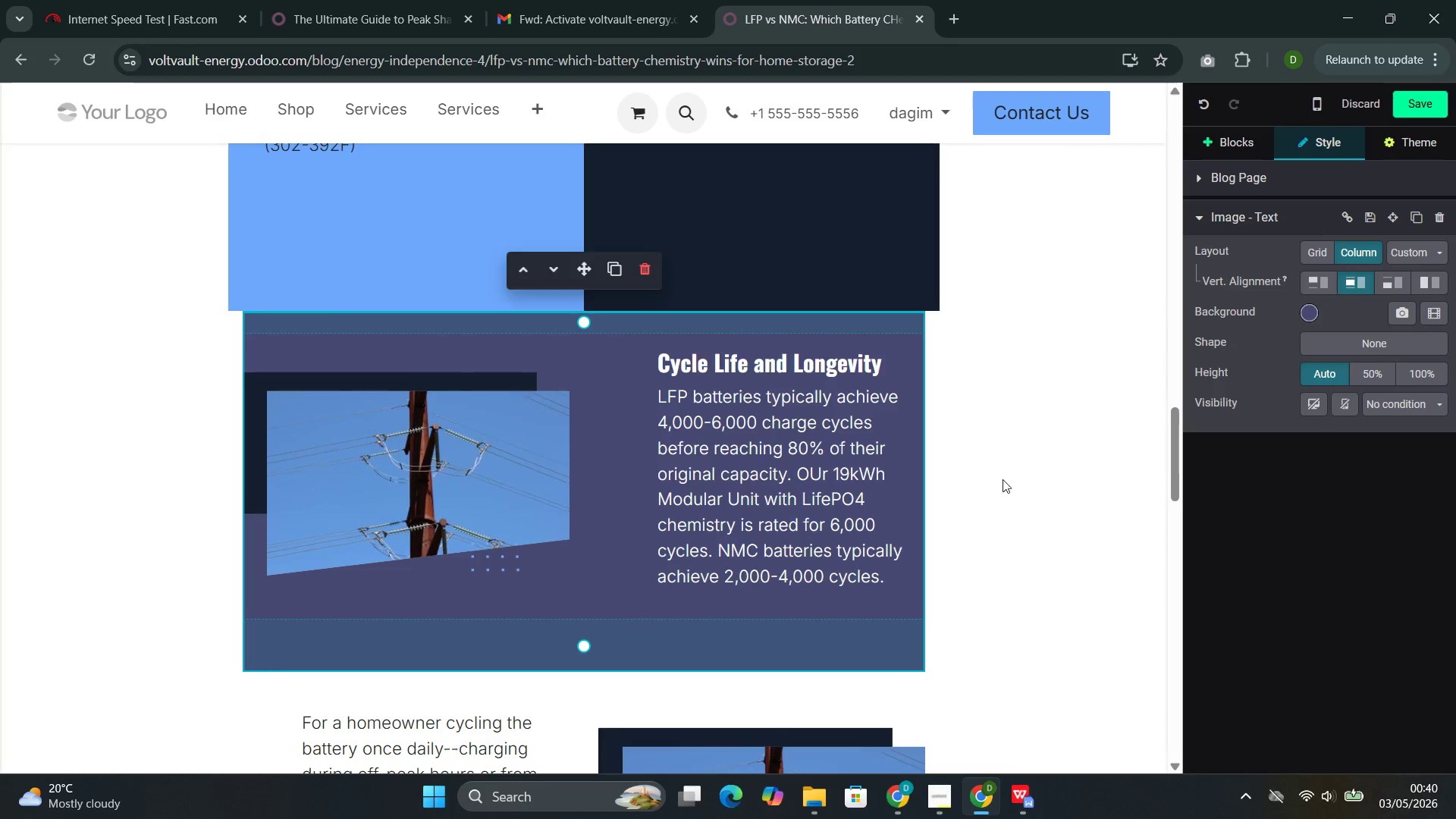 
scroll: coordinate [1000, 480], scroll_direction: down, amount: 3.0
 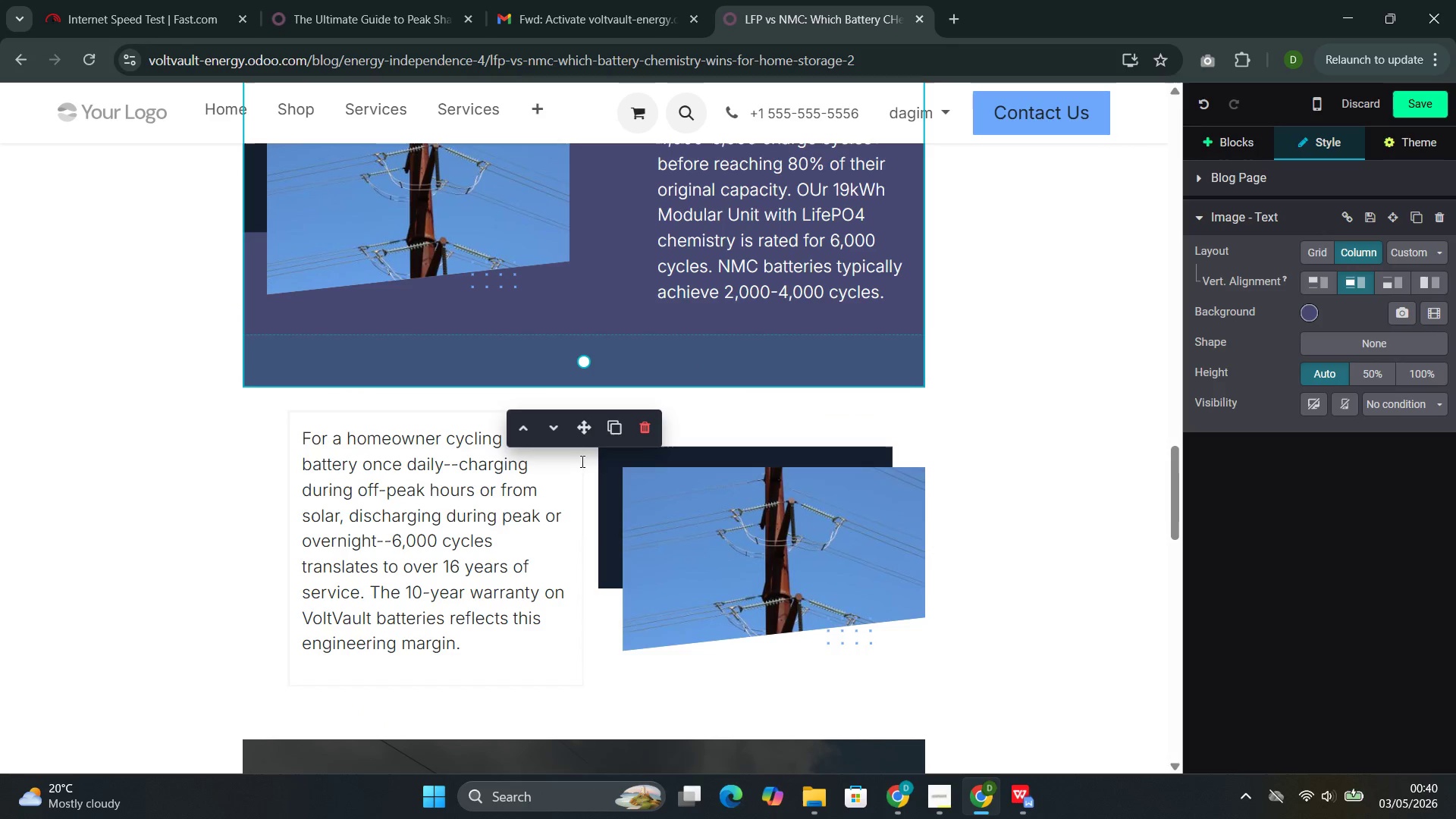 
left_click([581, 466])
 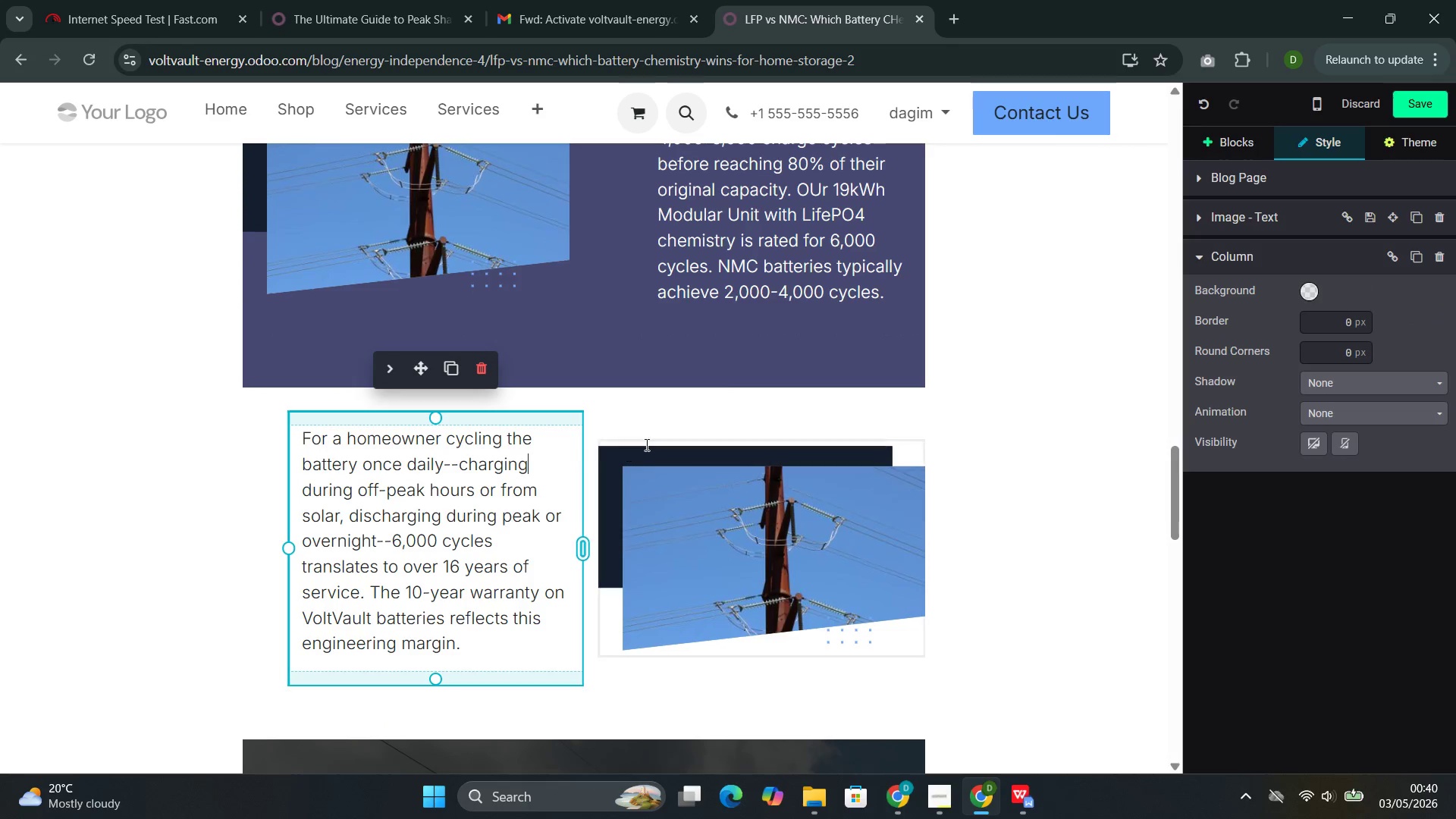 
left_click([656, 428])
 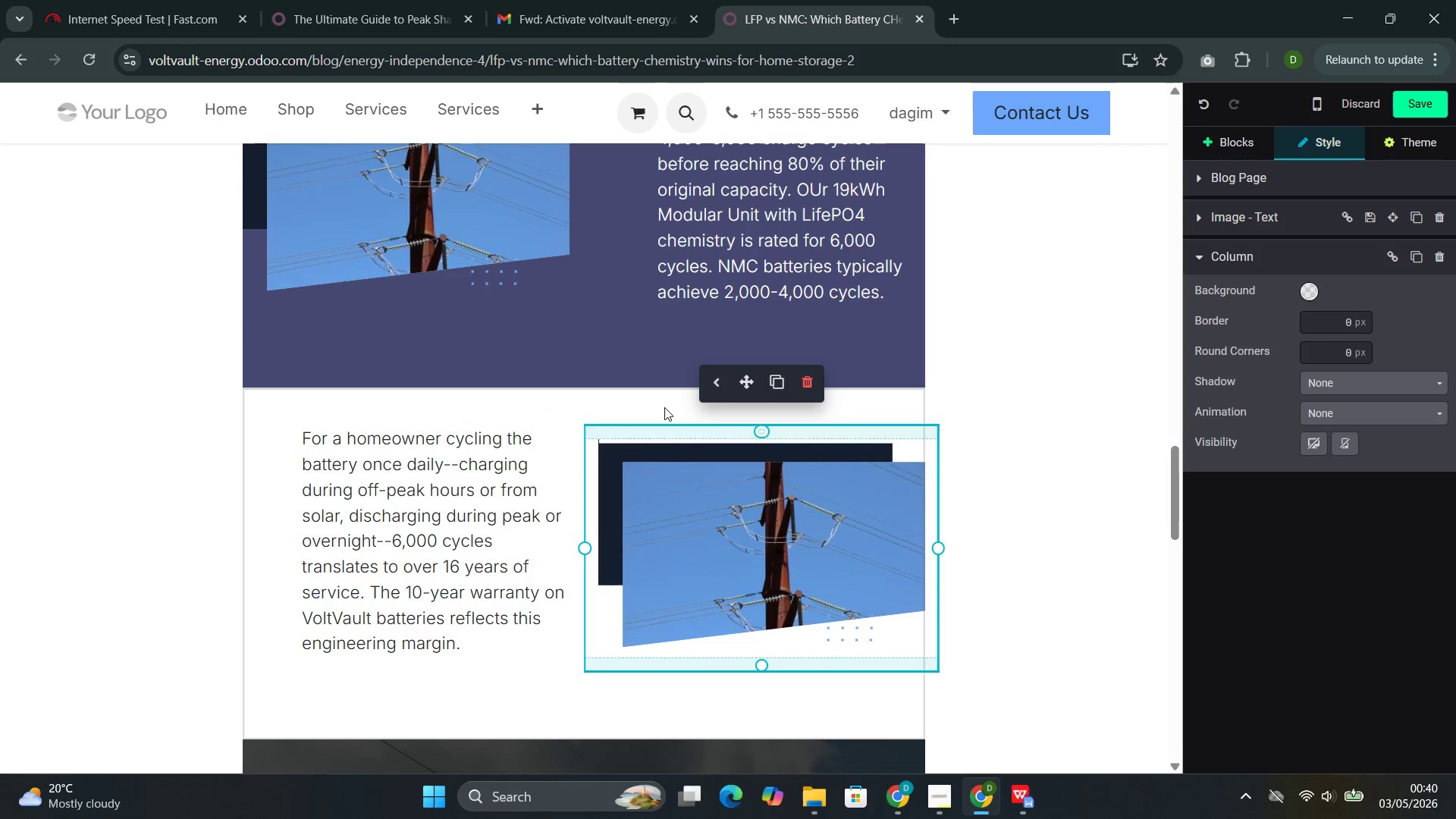 
left_click([664, 407])
 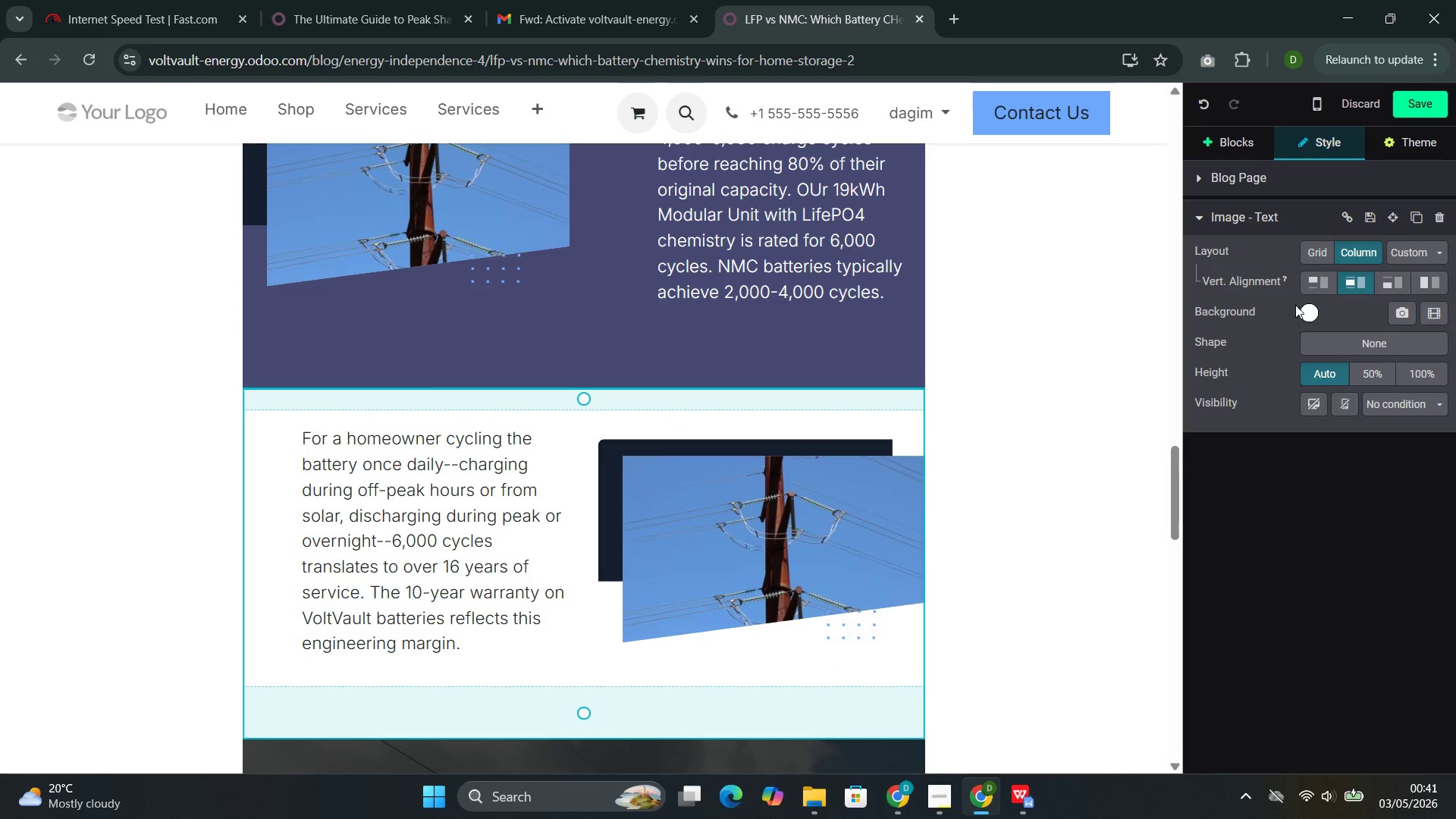 
left_click([1310, 316])
 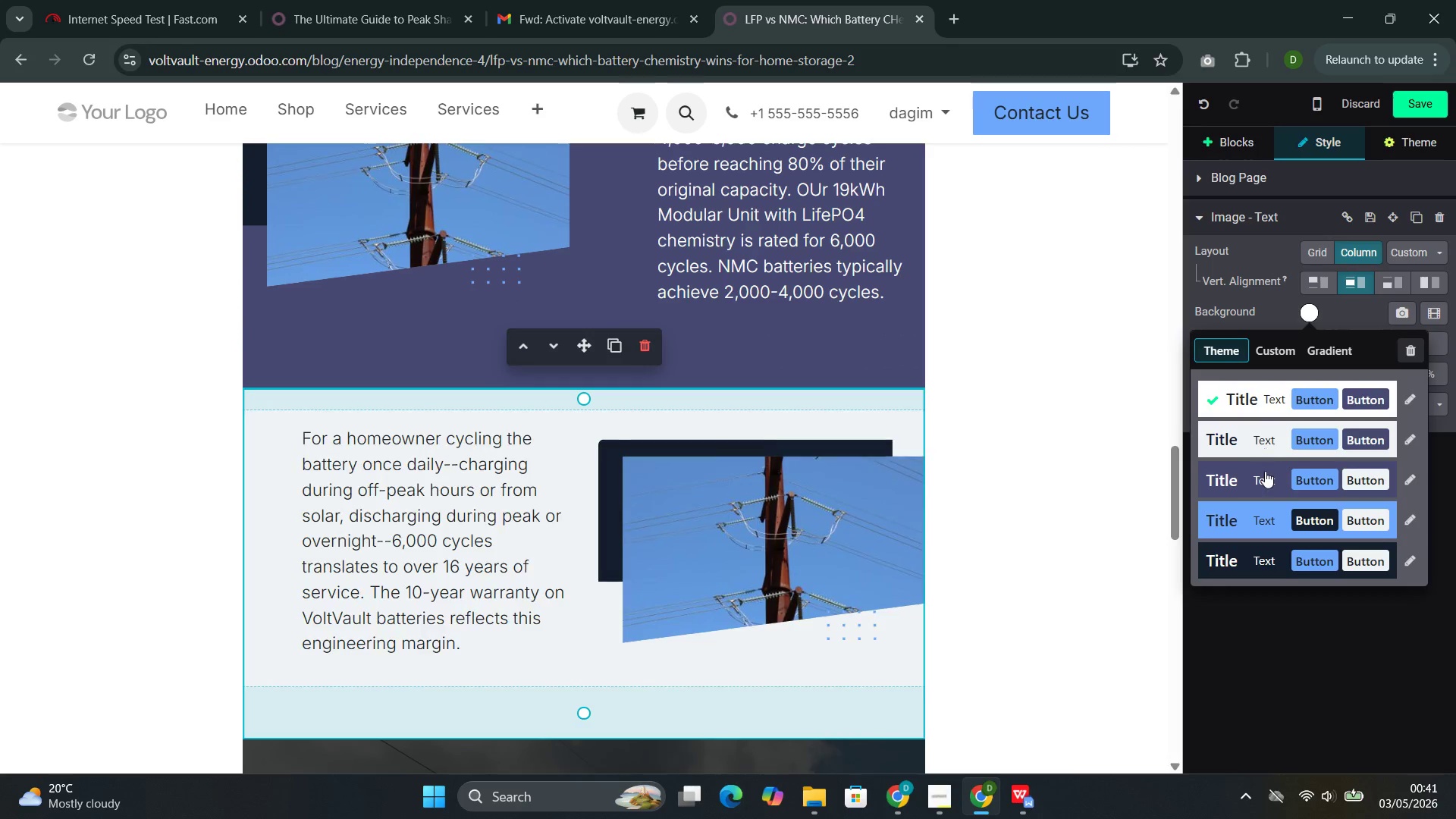 
left_click([1265, 472])
 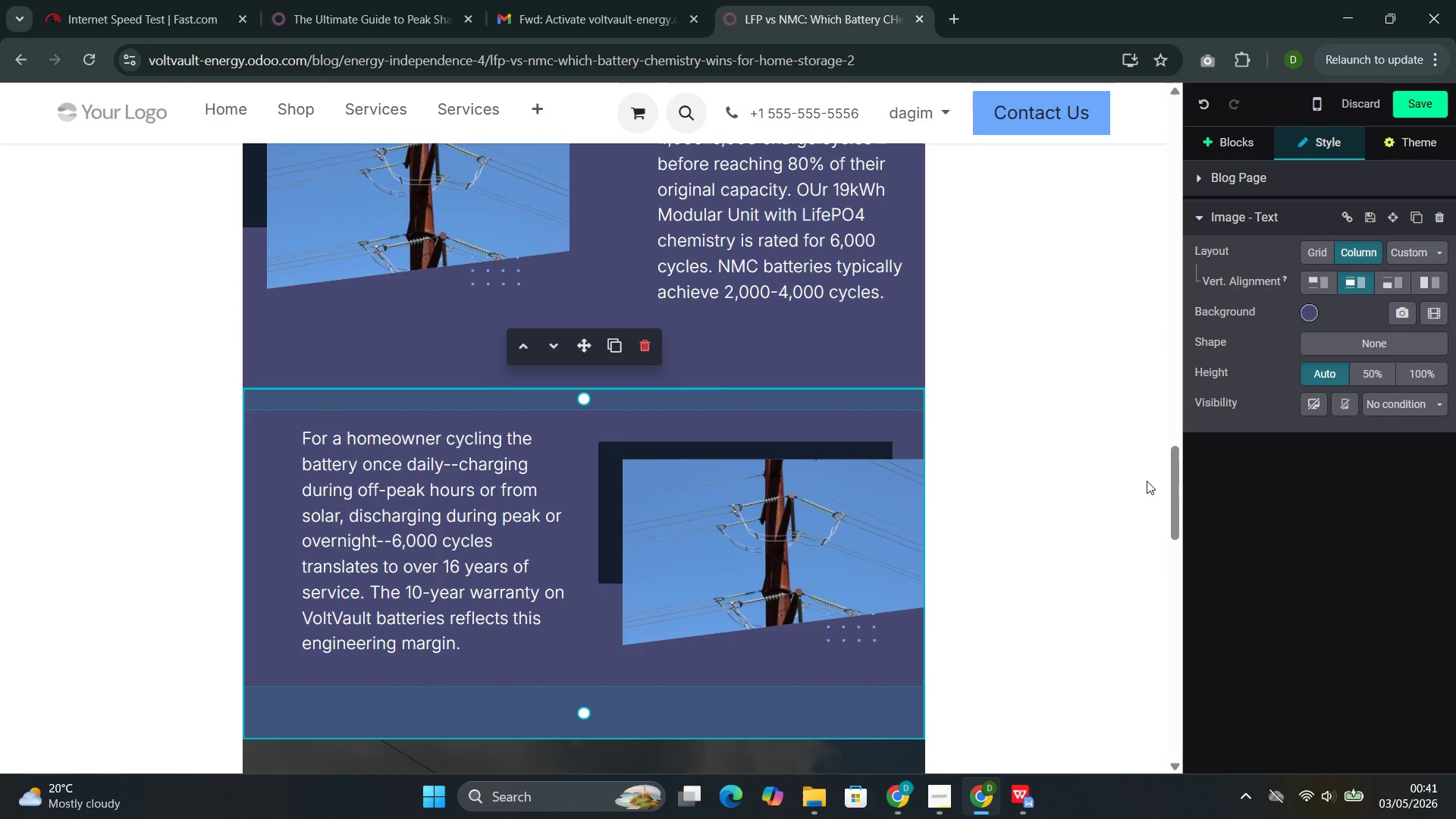 
scroll: coordinate [824, 486], scroll_direction: down, amount: 8.0
 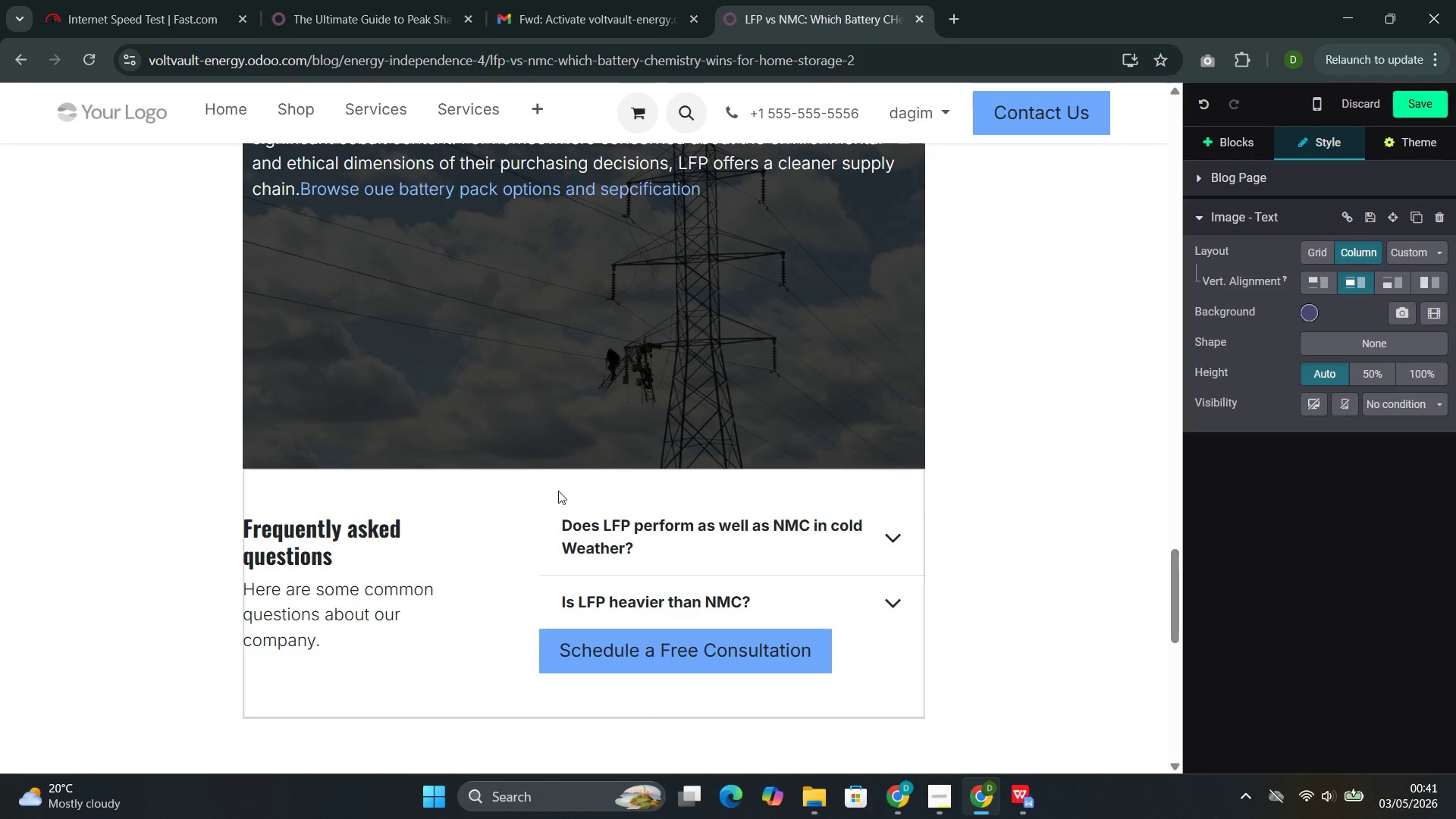 
left_click([507, 507])
 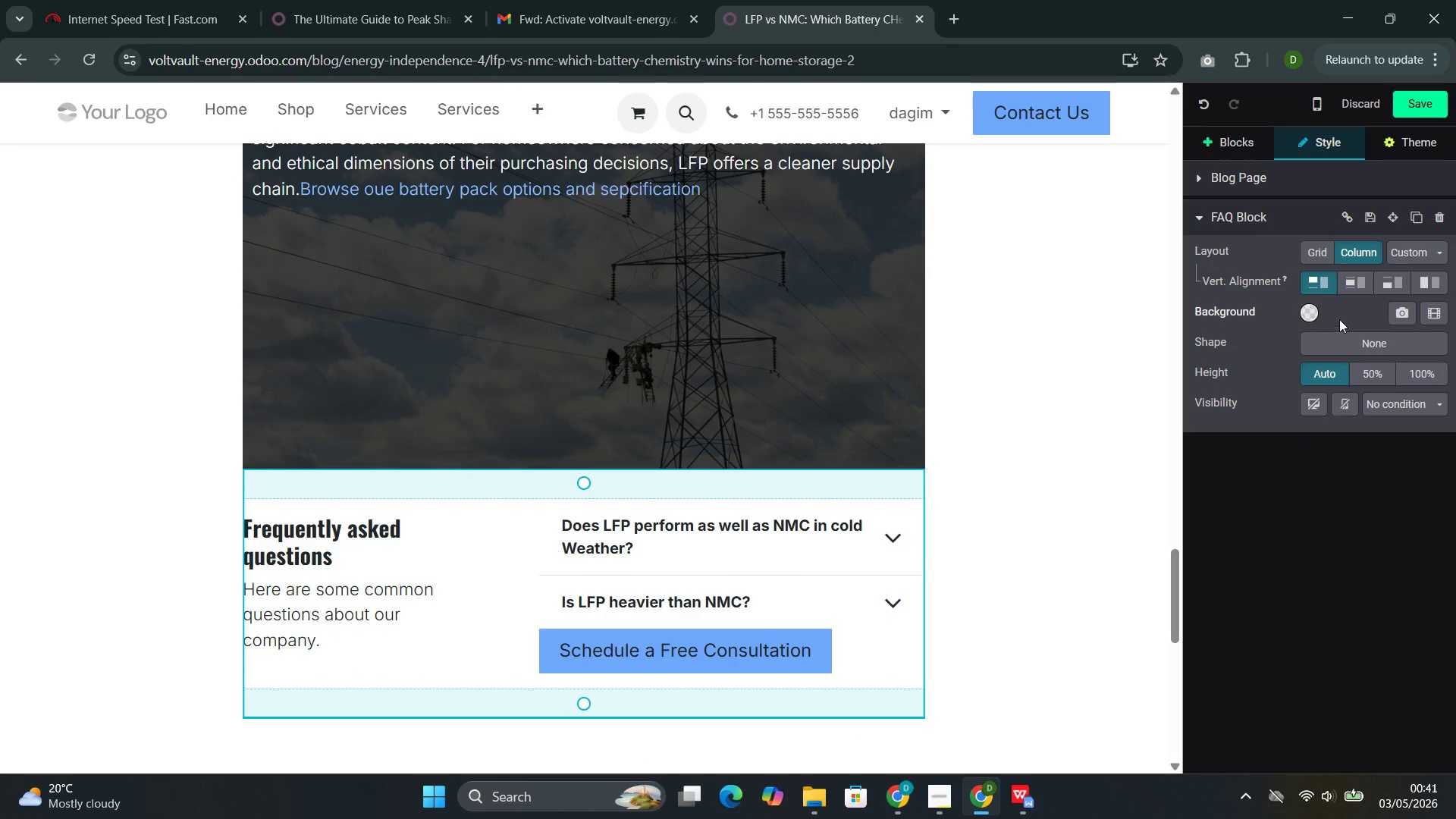 
left_click([1309, 312])
 